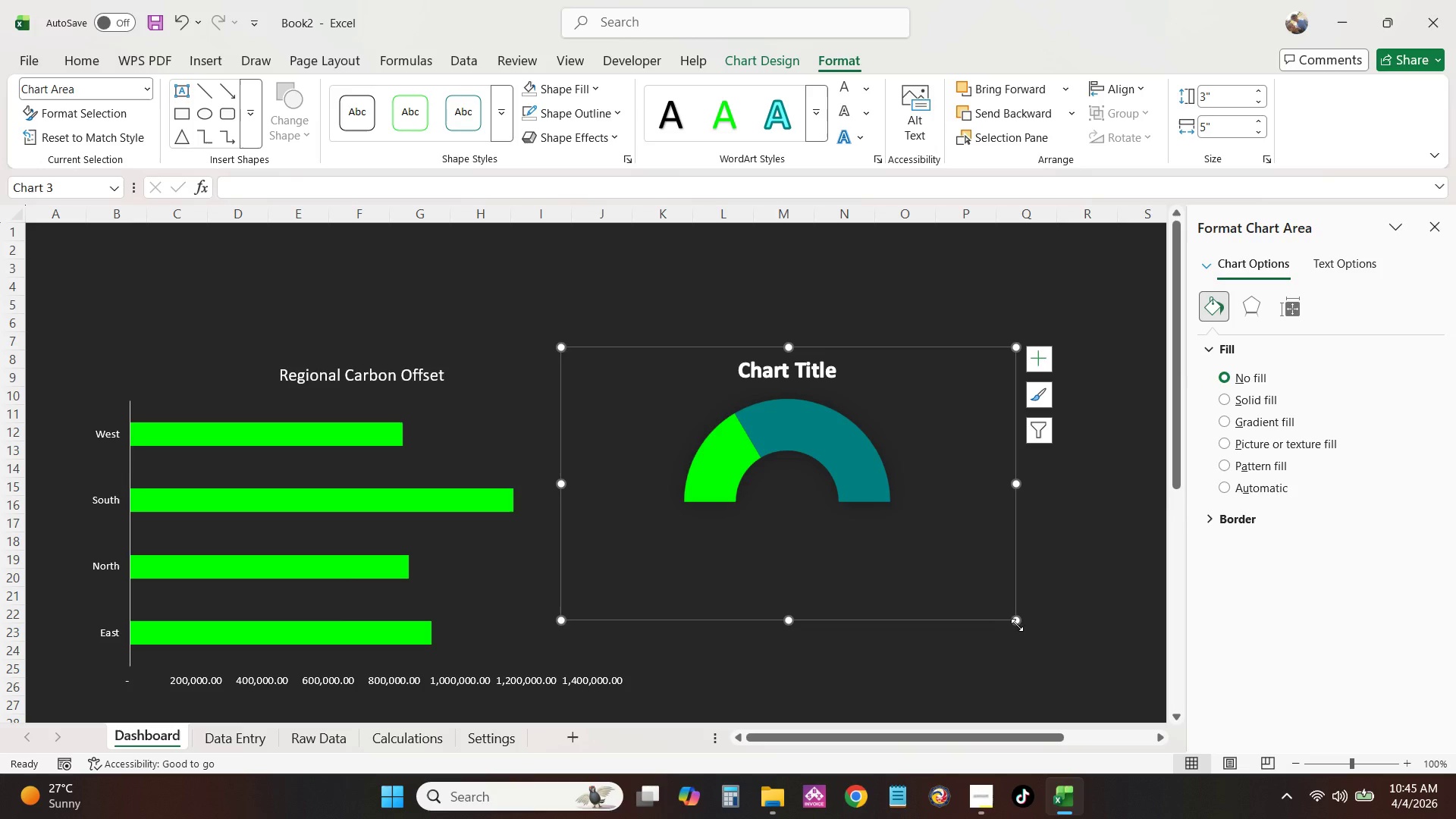 
left_click_drag(start_coordinate=[1018, 623], to_coordinate=[1063, 674])
 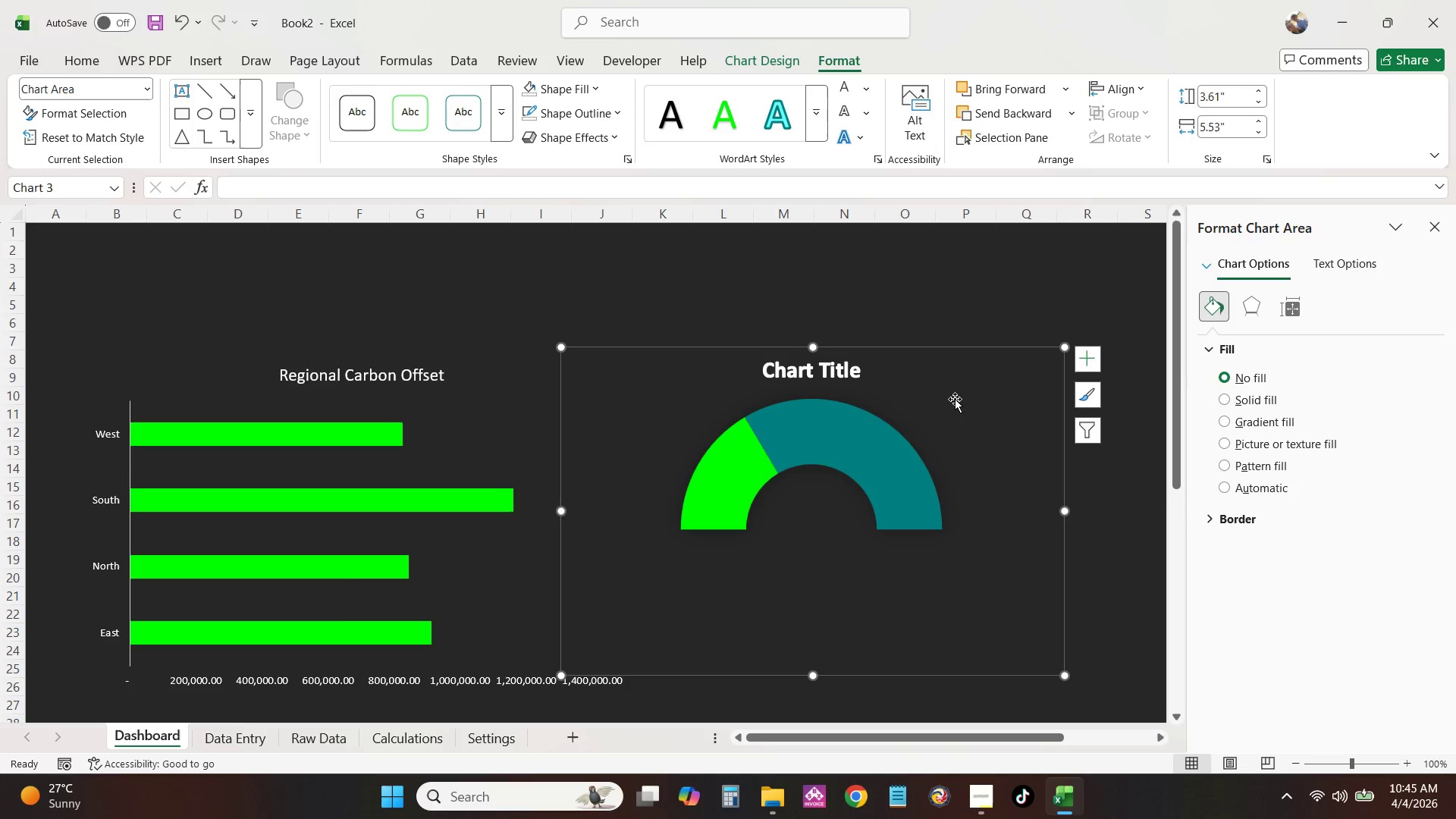 
left_click_drag(start_coordinate=[955, 394], to_coordinate=[1014, 403])
 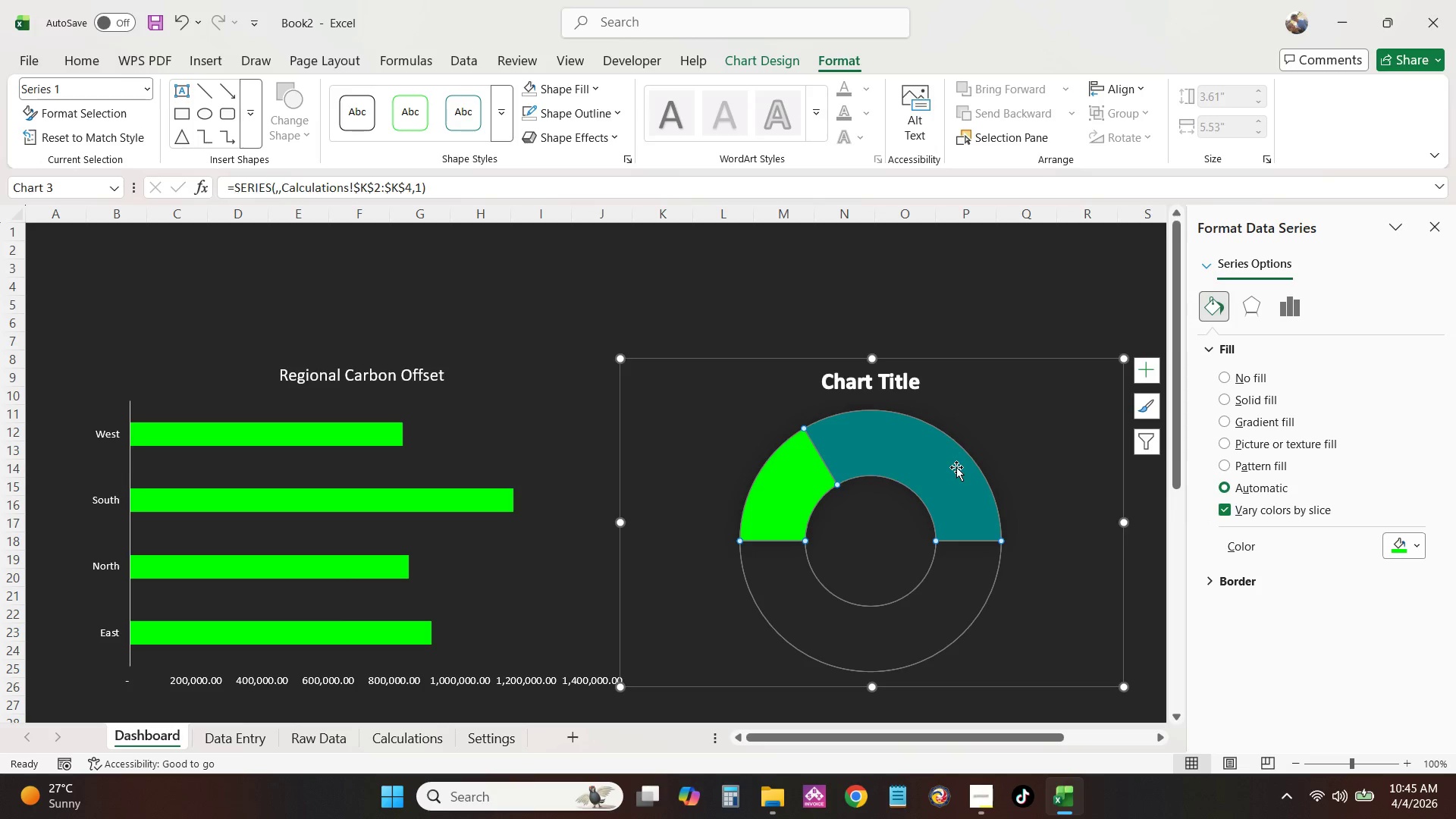 
left_click([956, 467])
 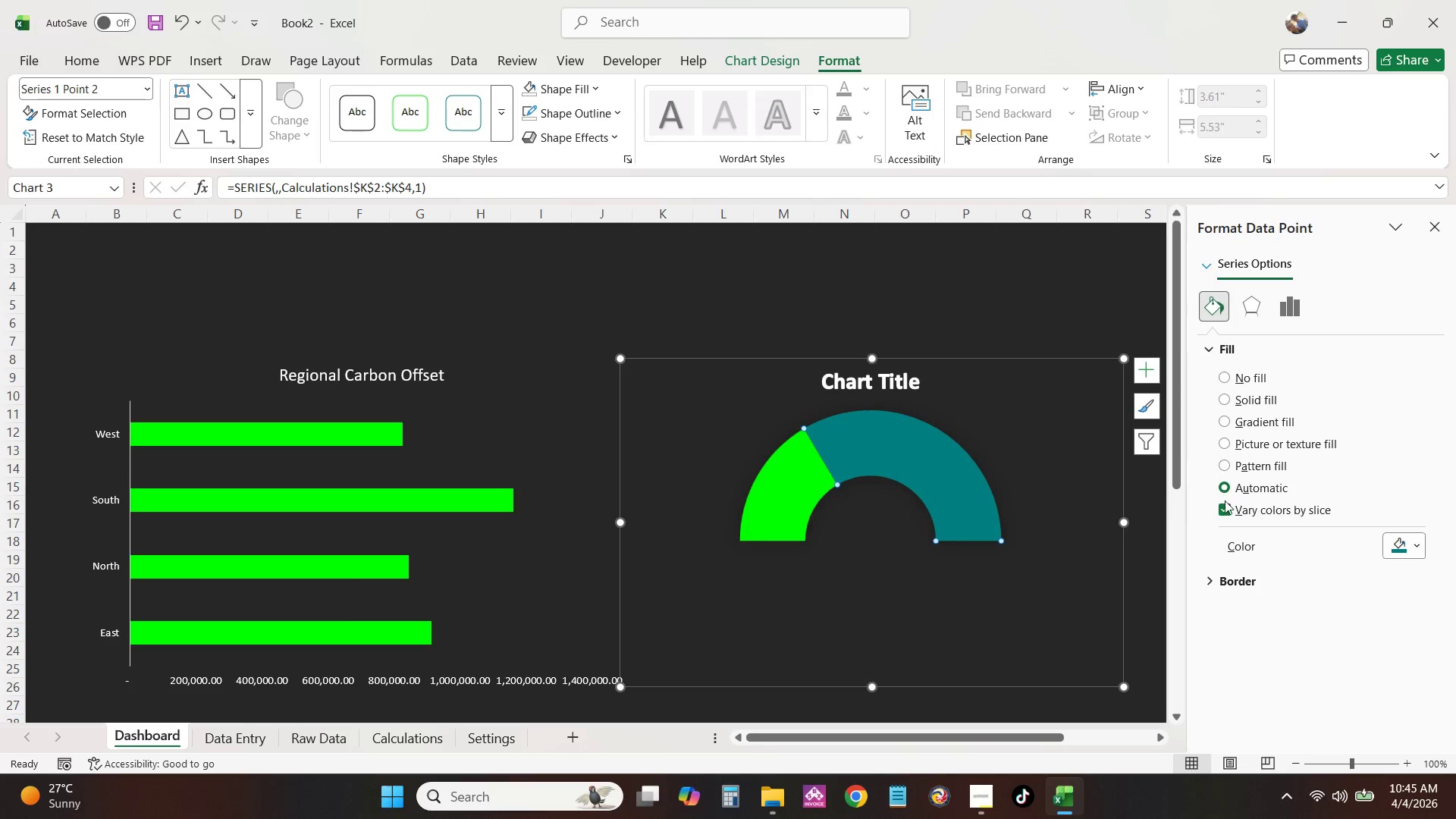 
left_click([1404, 541])
 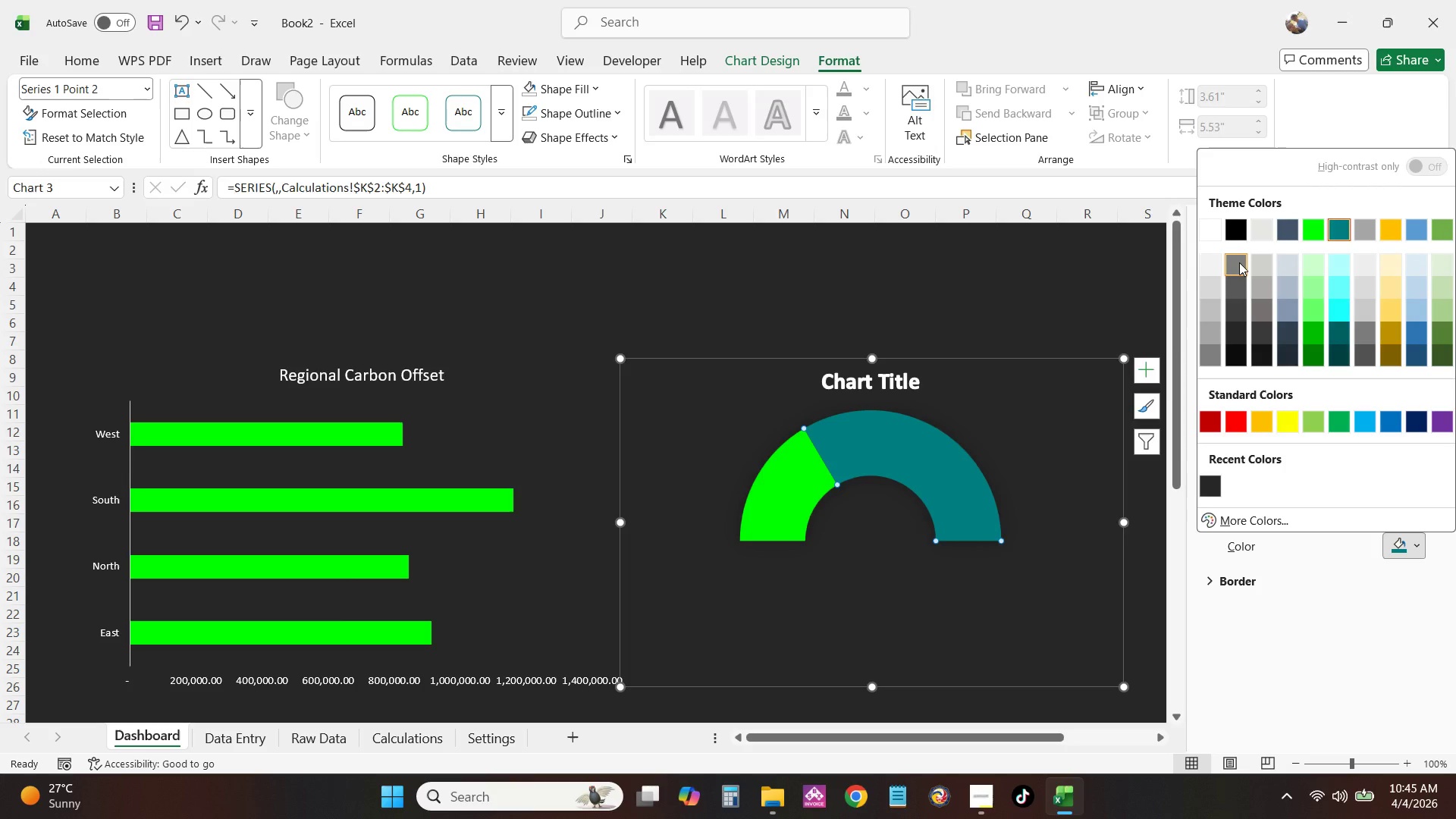 
left_click([1261, 278])
 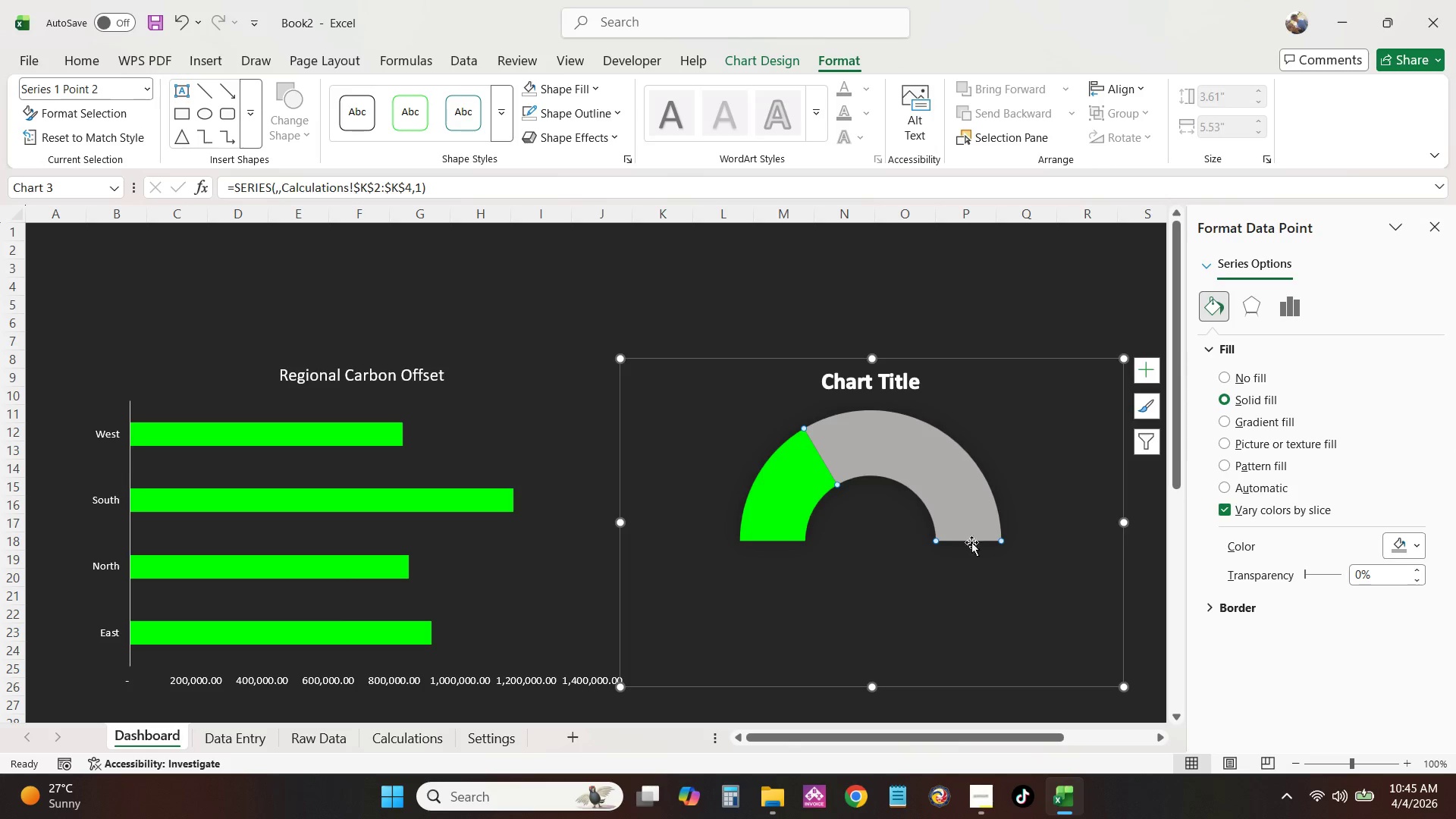 
left_click([896, 572])
 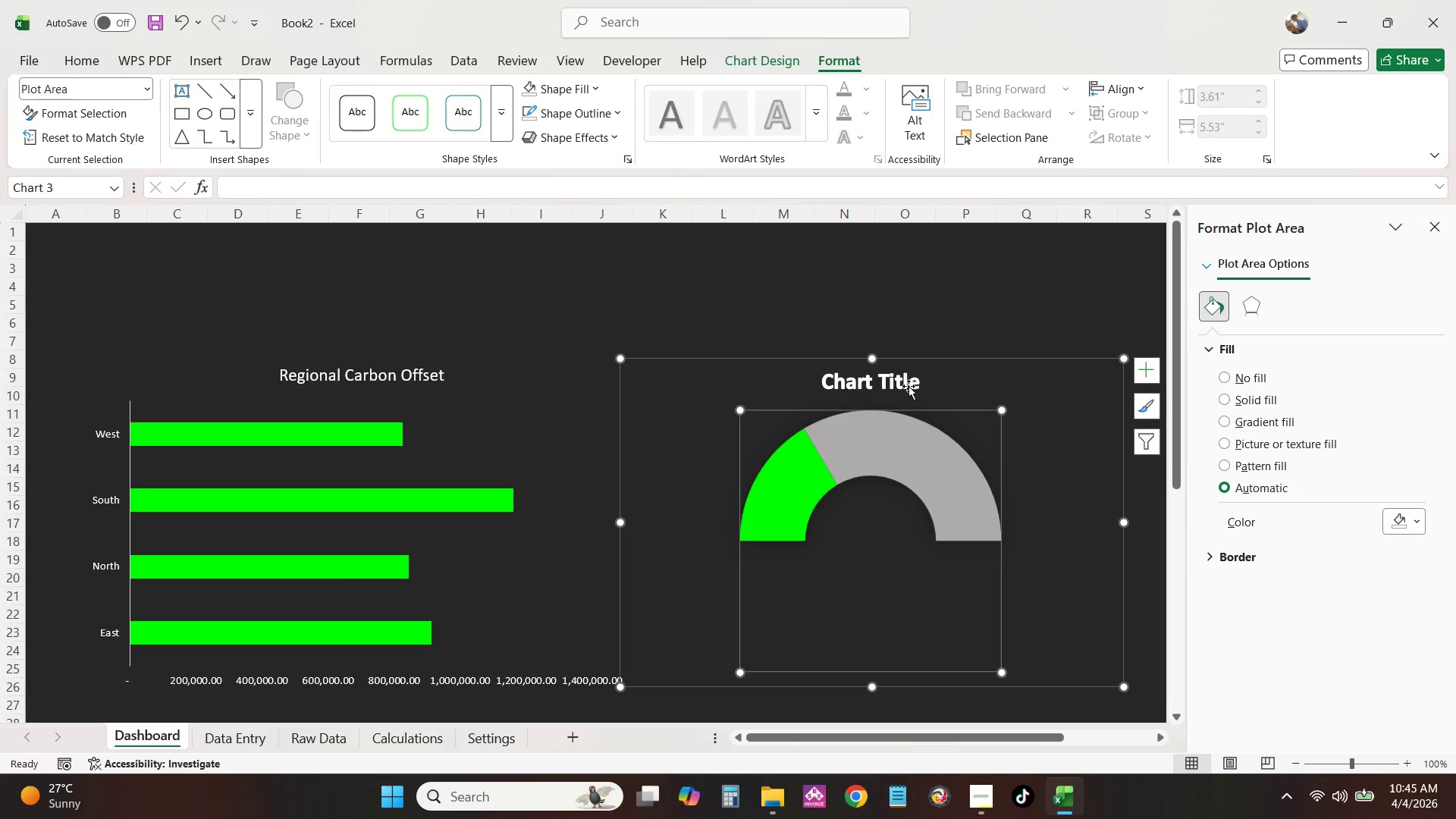 
double_click([908, 386])
 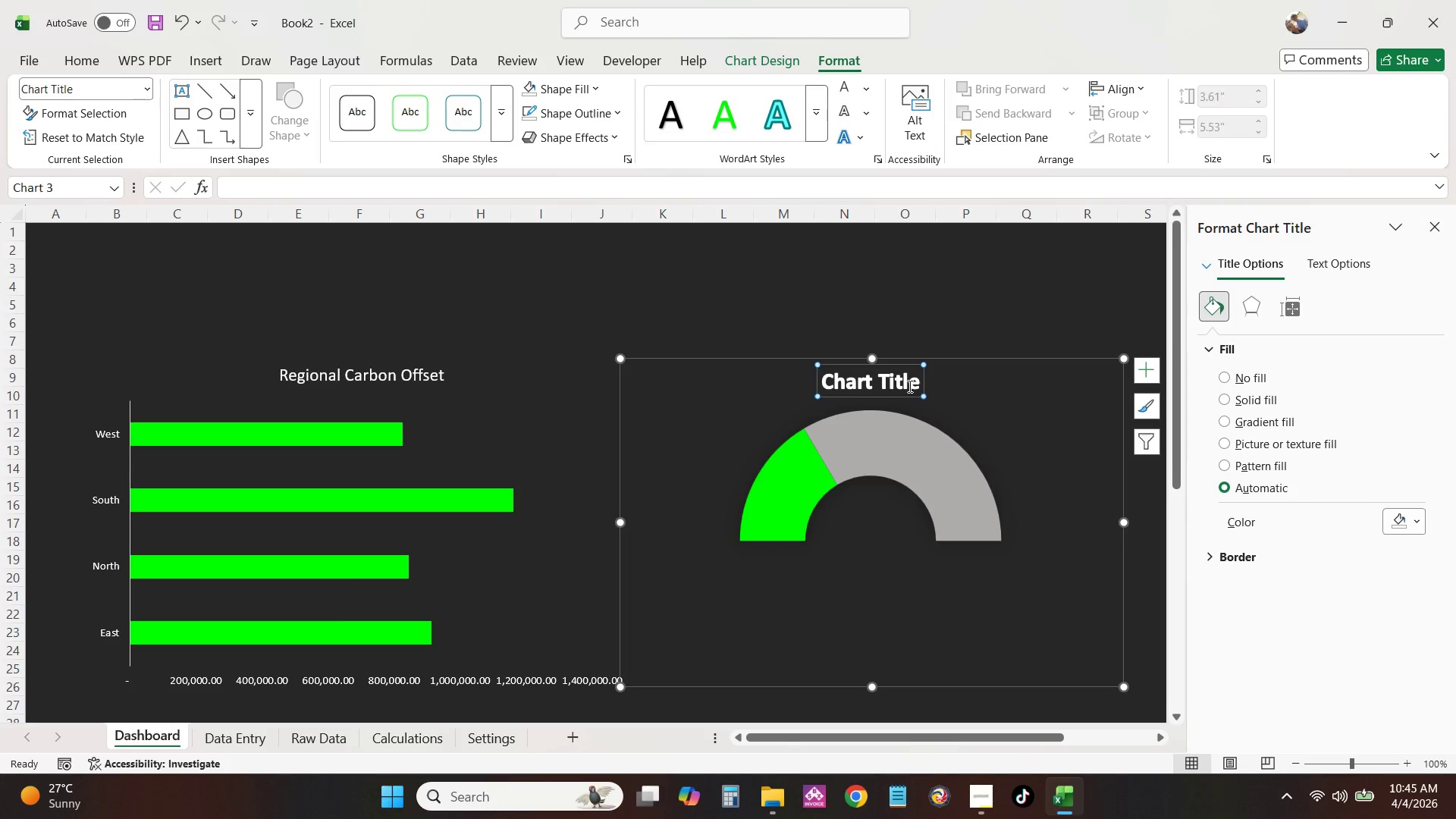 
triple_click([908, 386])
 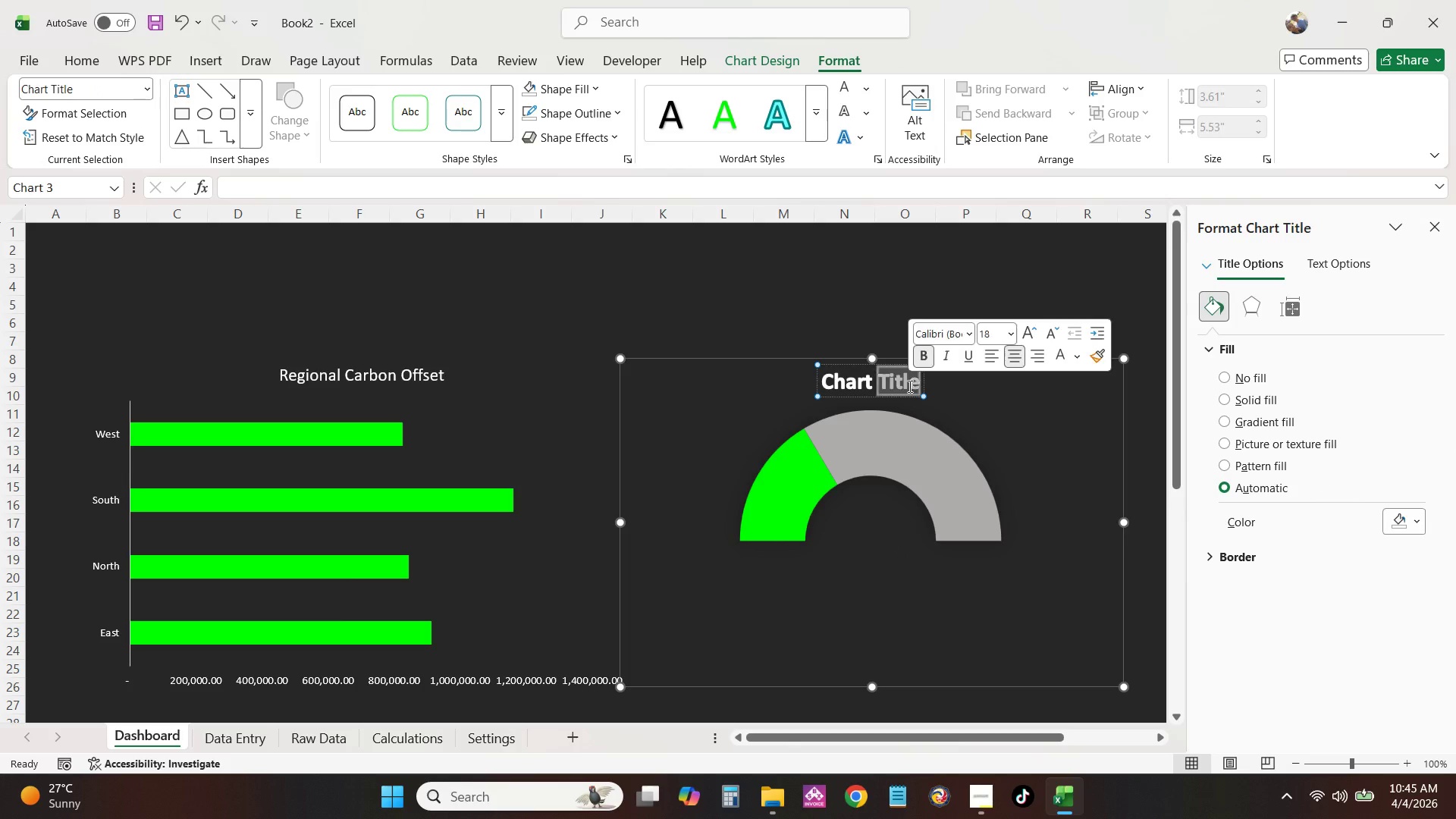 
triple_click([908, 386])
 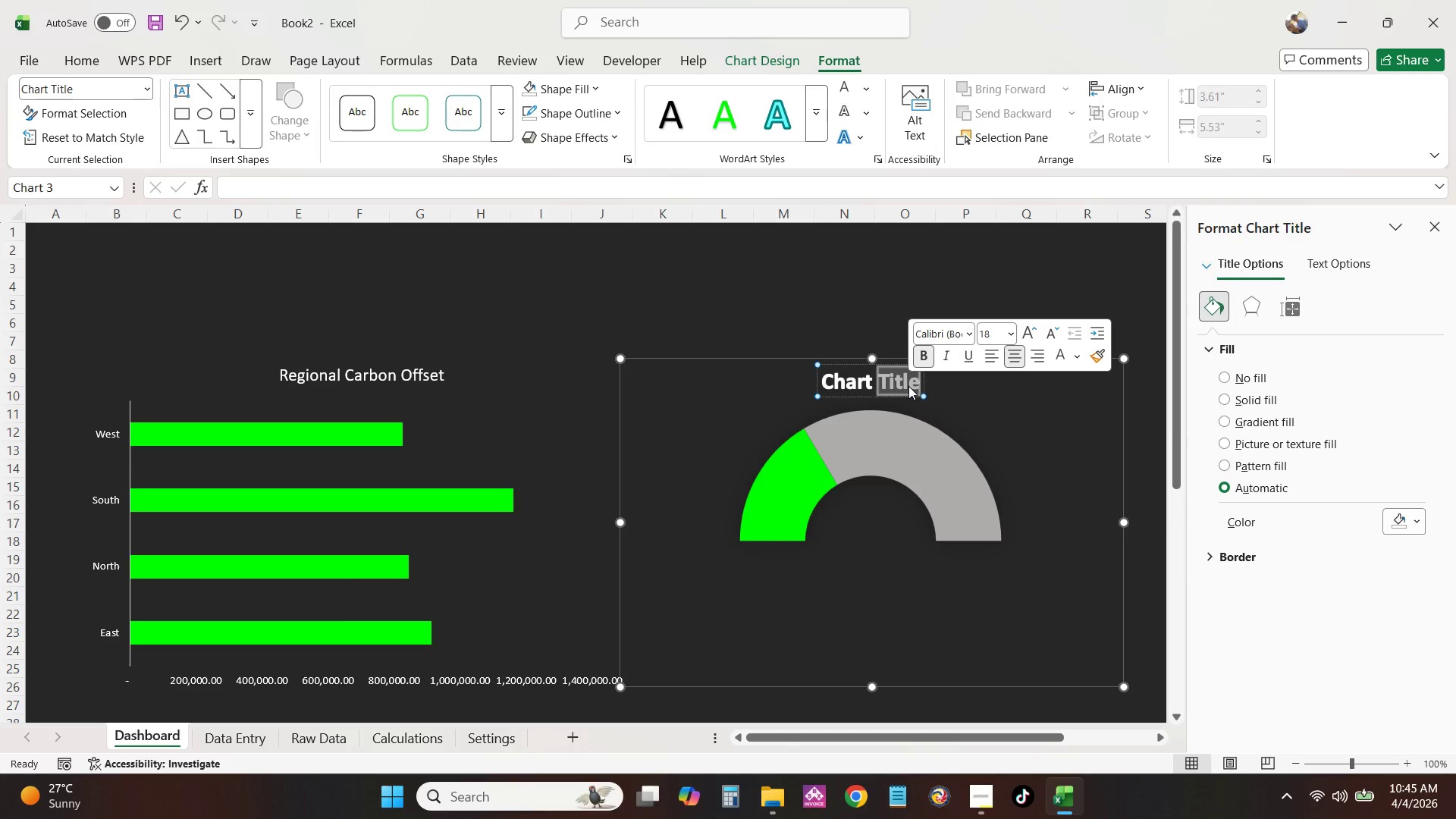 
triple_click([908, 386])
 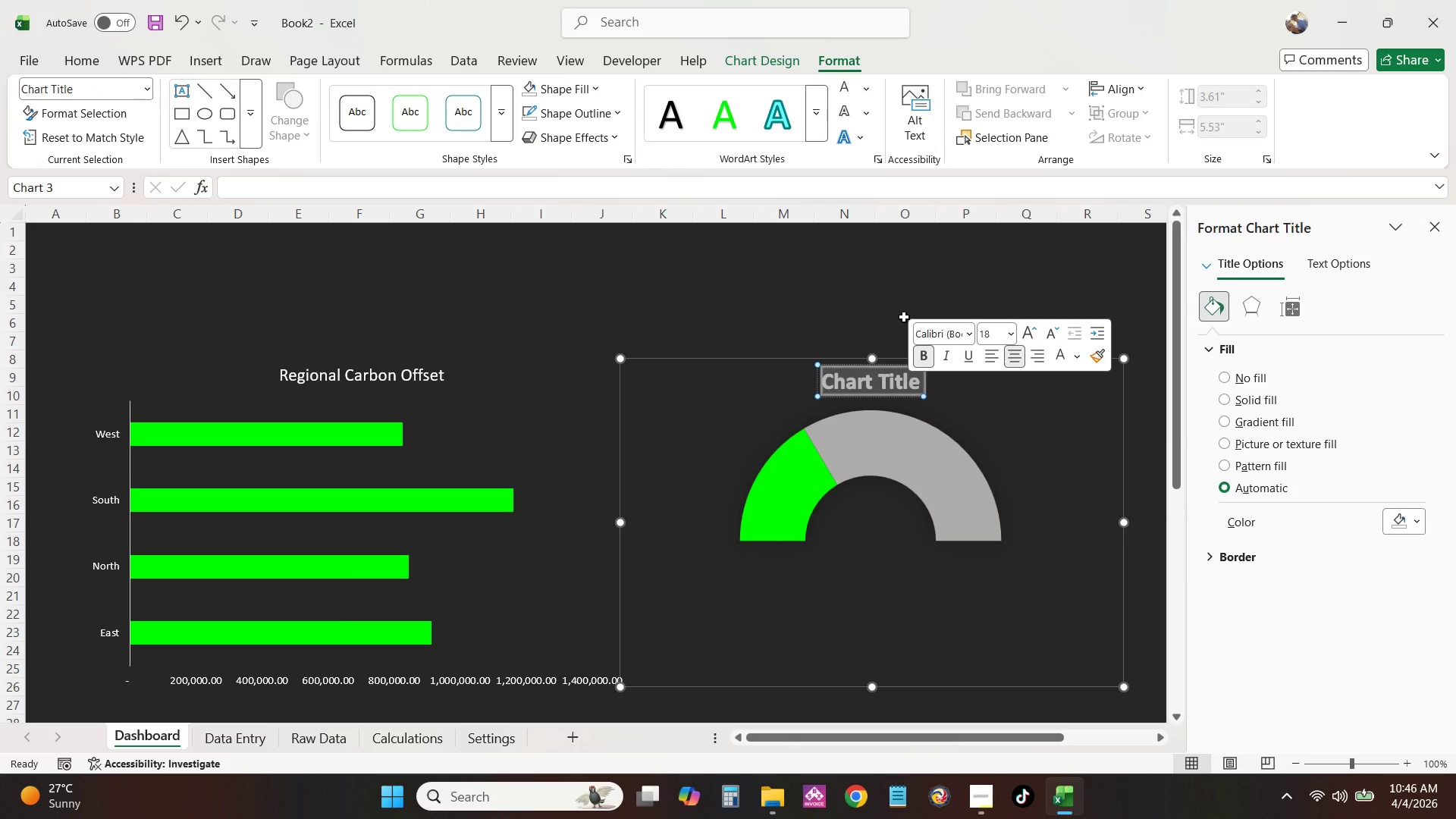 
type(Sales Targer)
key(Backspace)
type(t)
 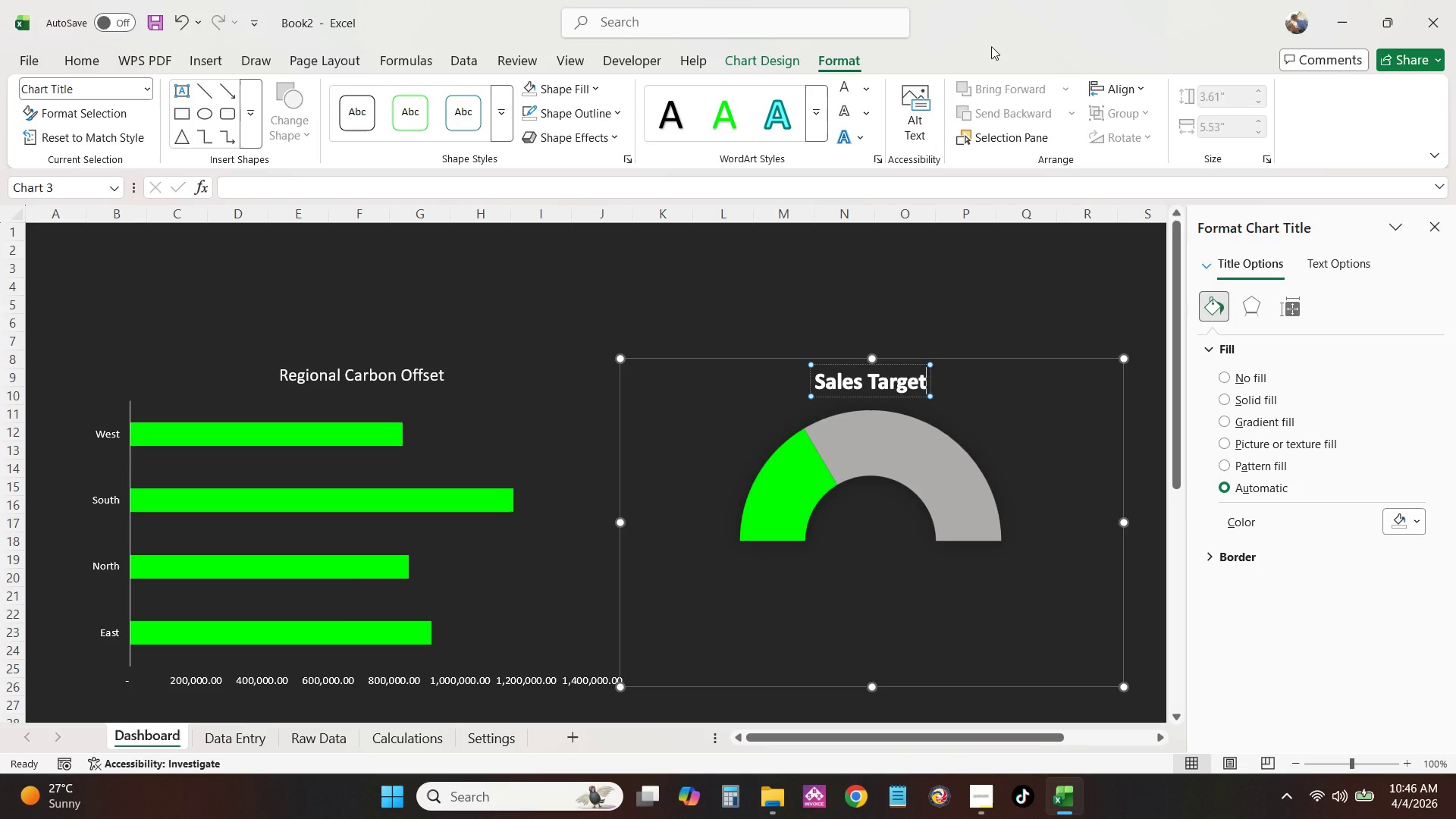 
left_click([1332, 264])
 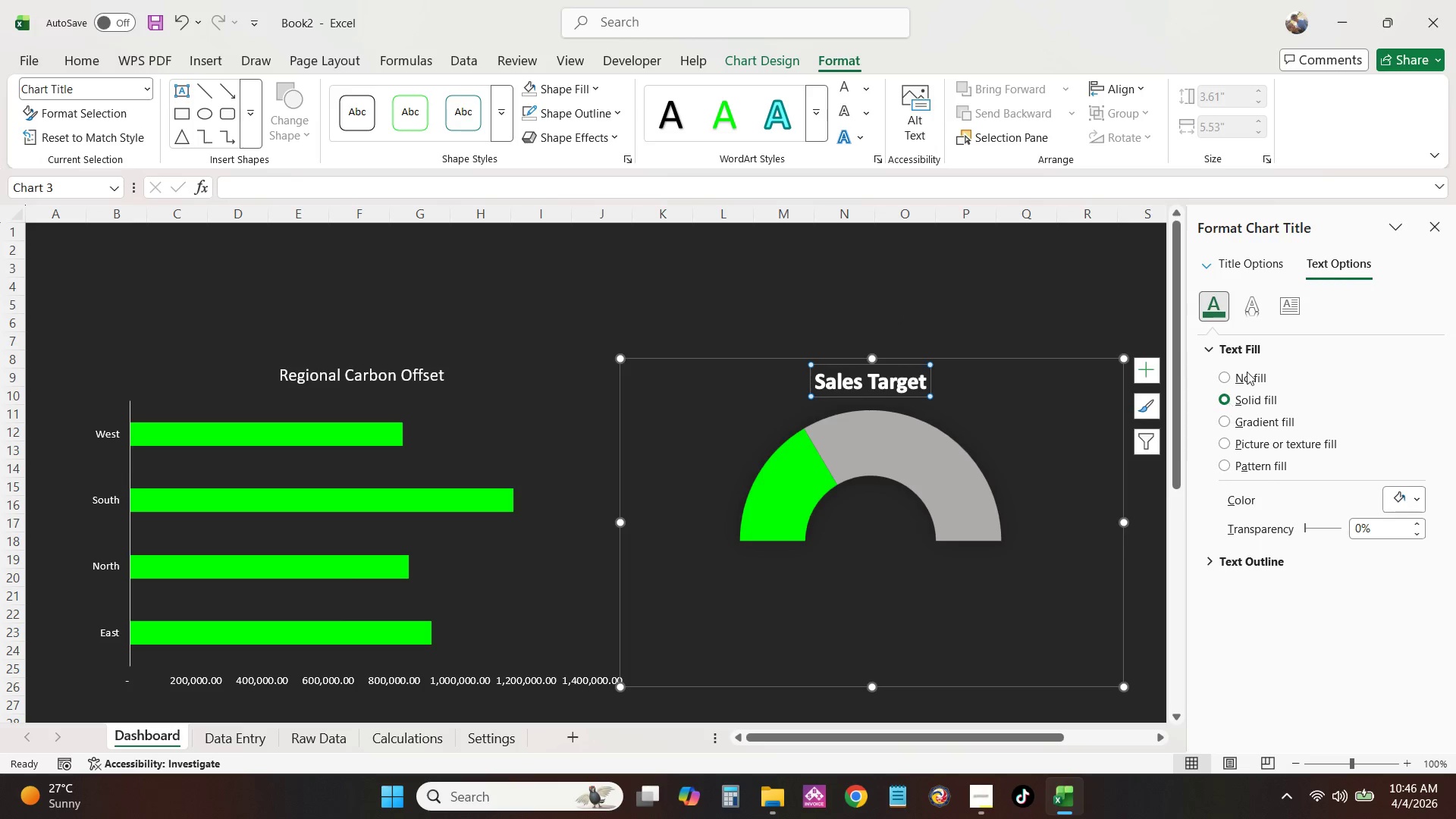 
left_click([1259, 303])
 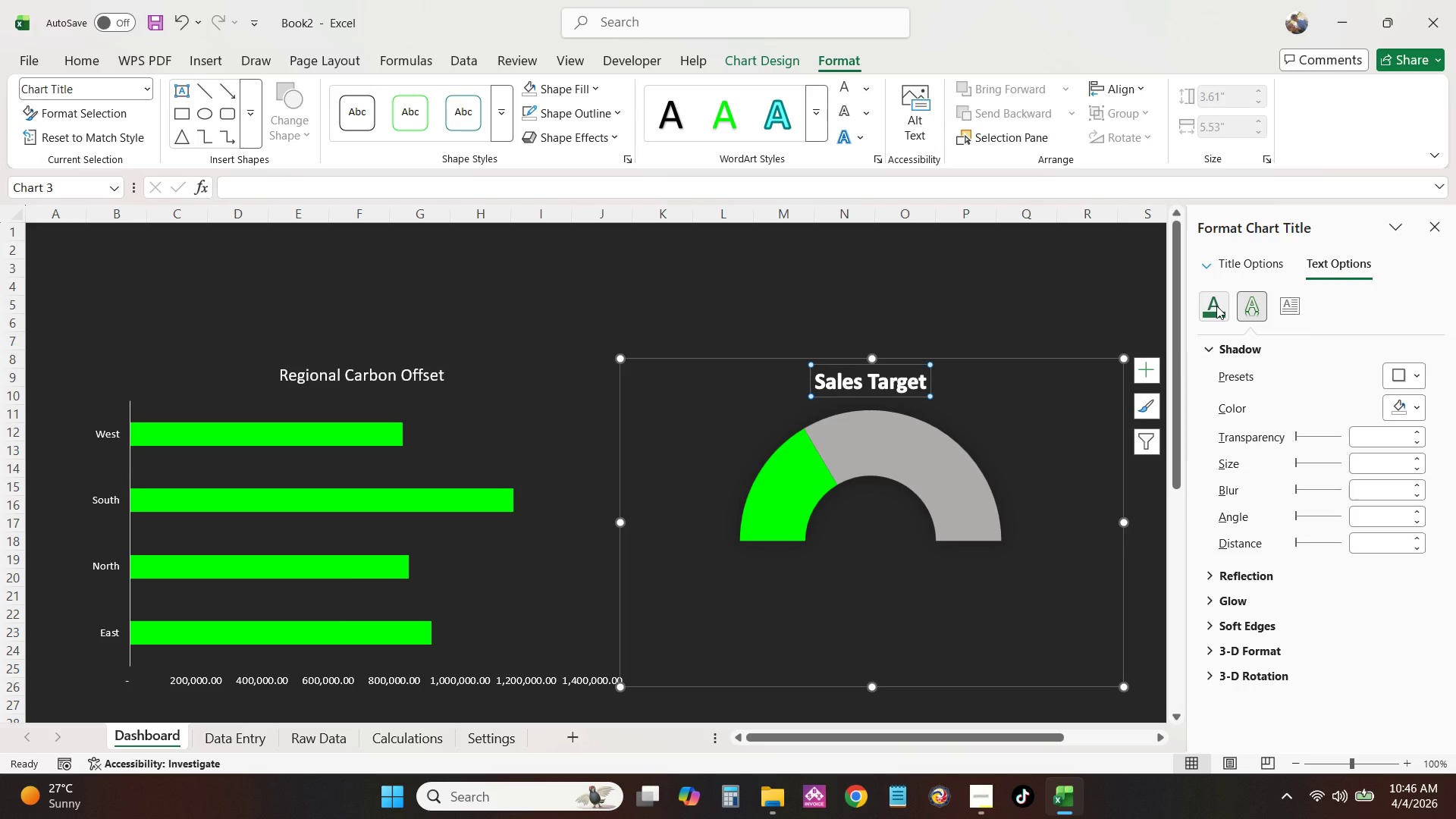 
left_click([1216, 306])
 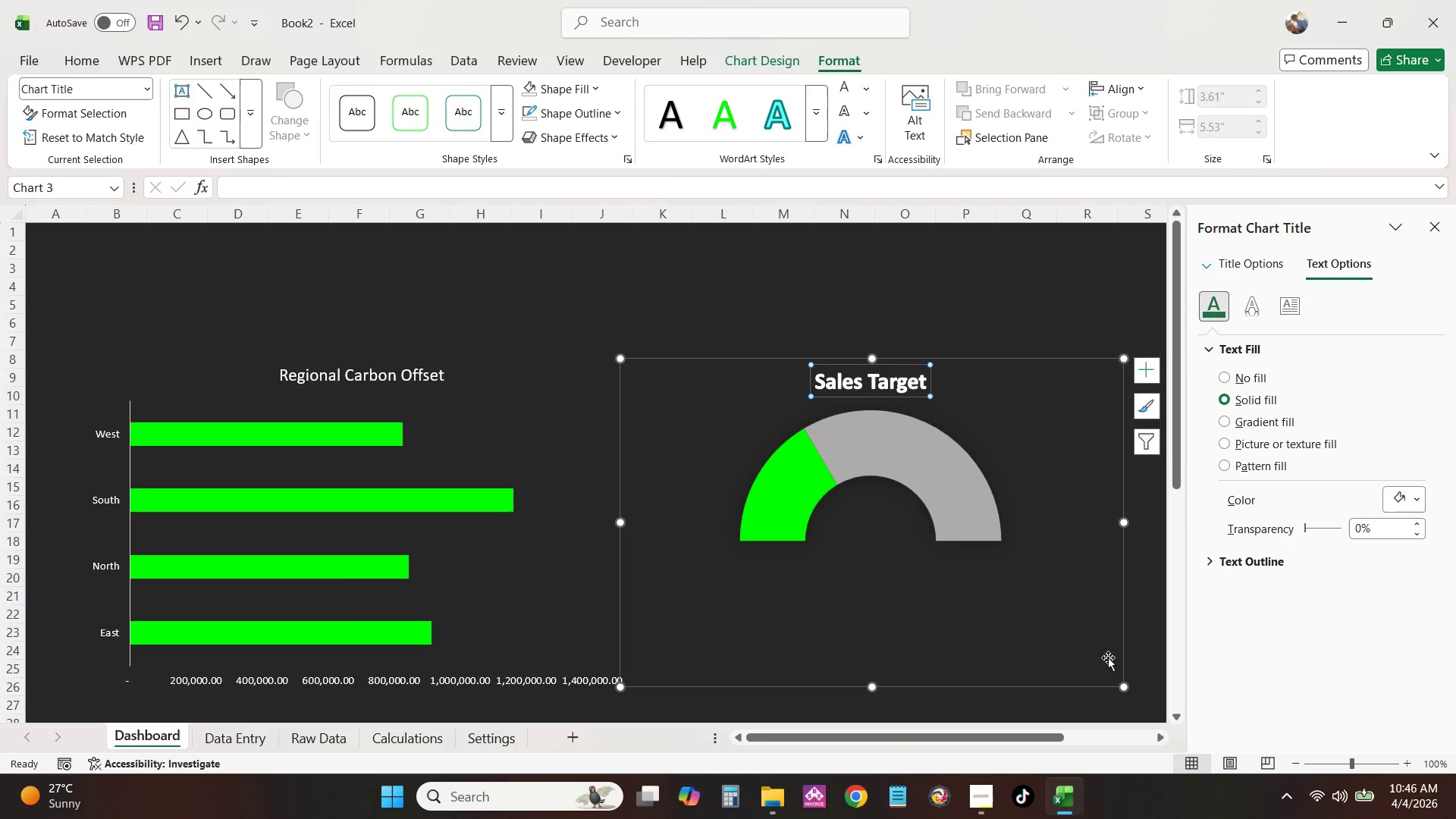 
left_click([1052, 698])
 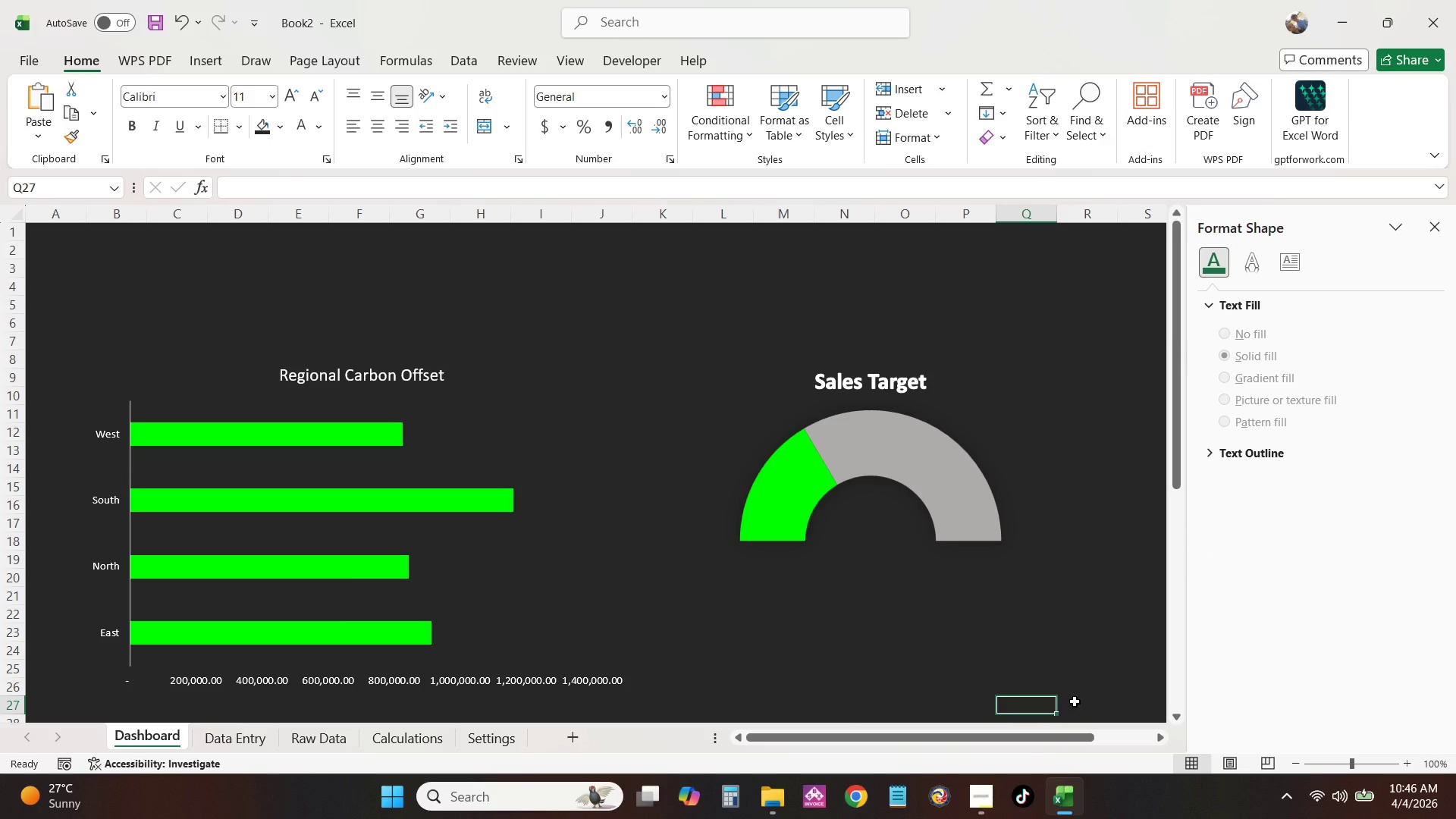 
mouse_move([1076, 648])
 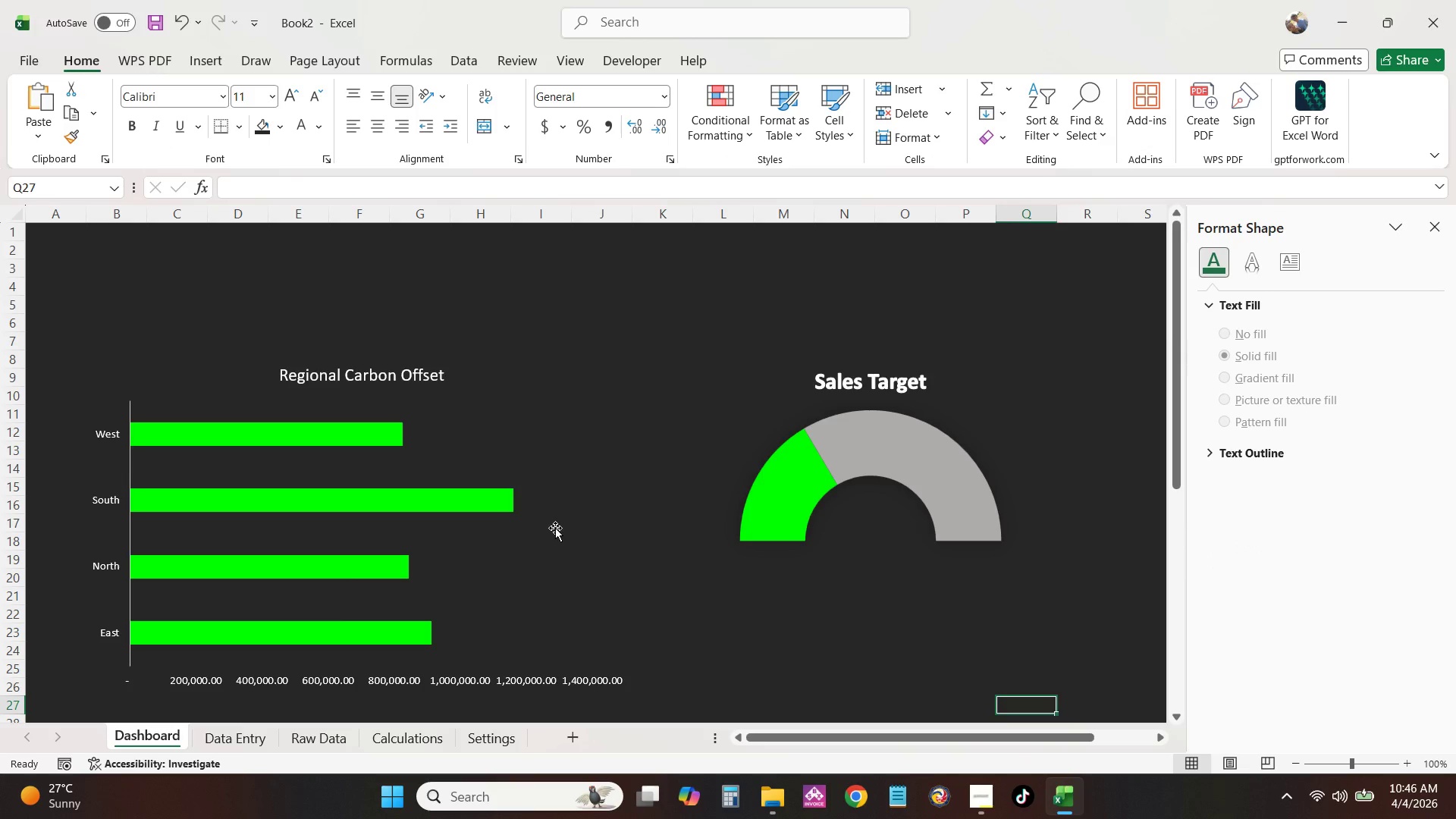 
wait(11.15)
 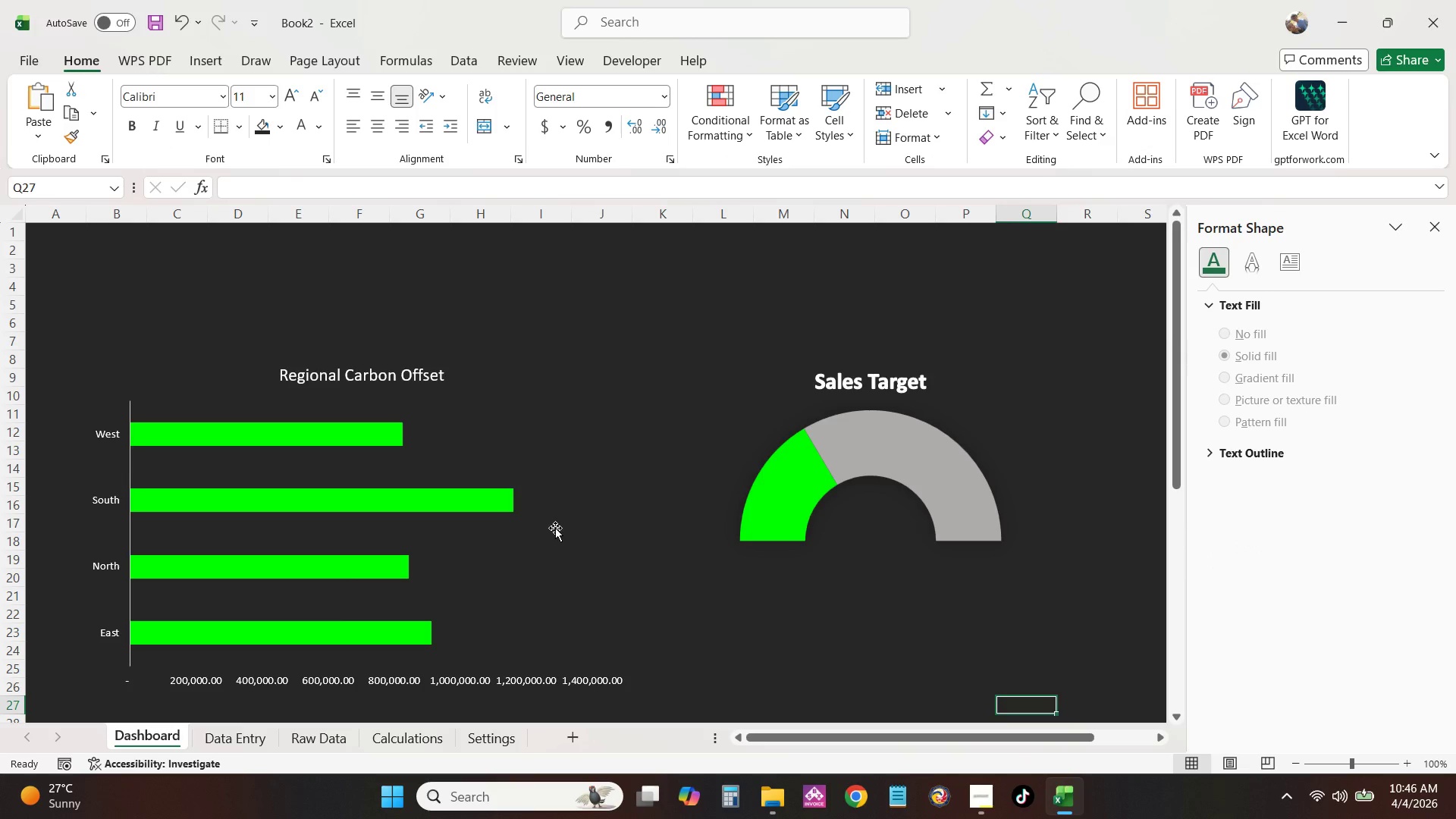 
left_click([210, 55])
 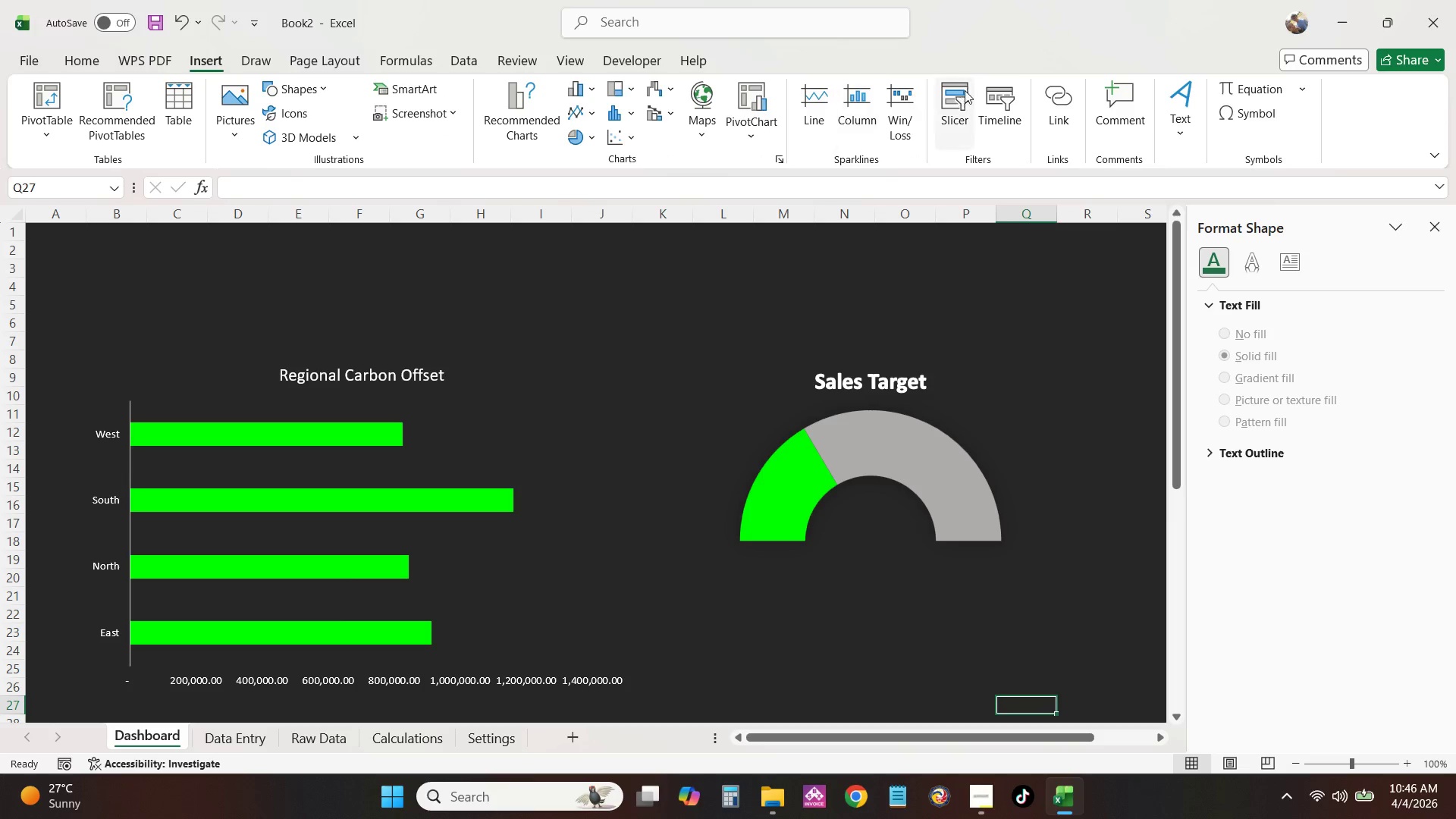 
left_click([1178, 102])
 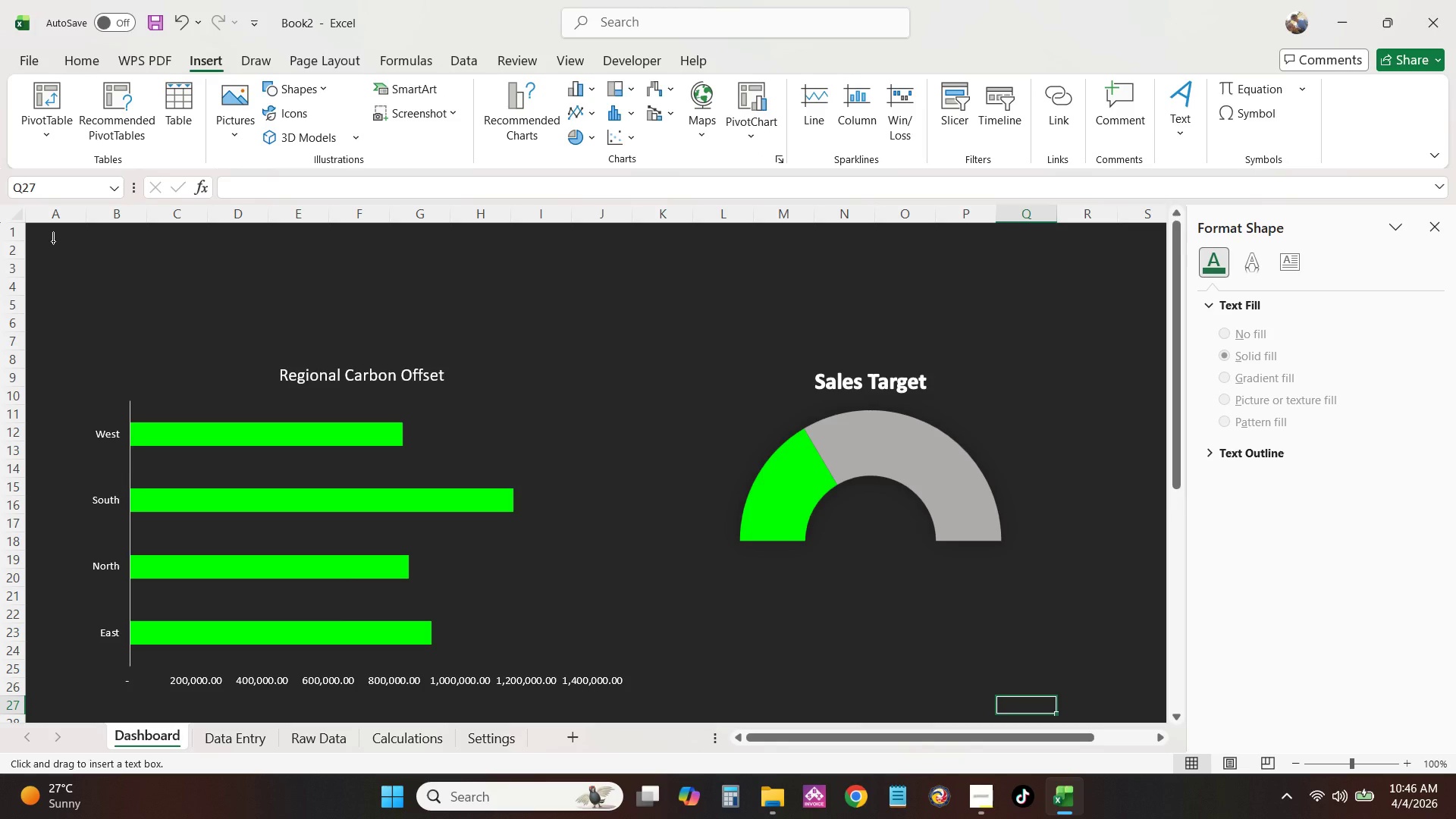 
left_click_drag(start_coordinate=[39, 235], to_coordinate=[274, 338])
 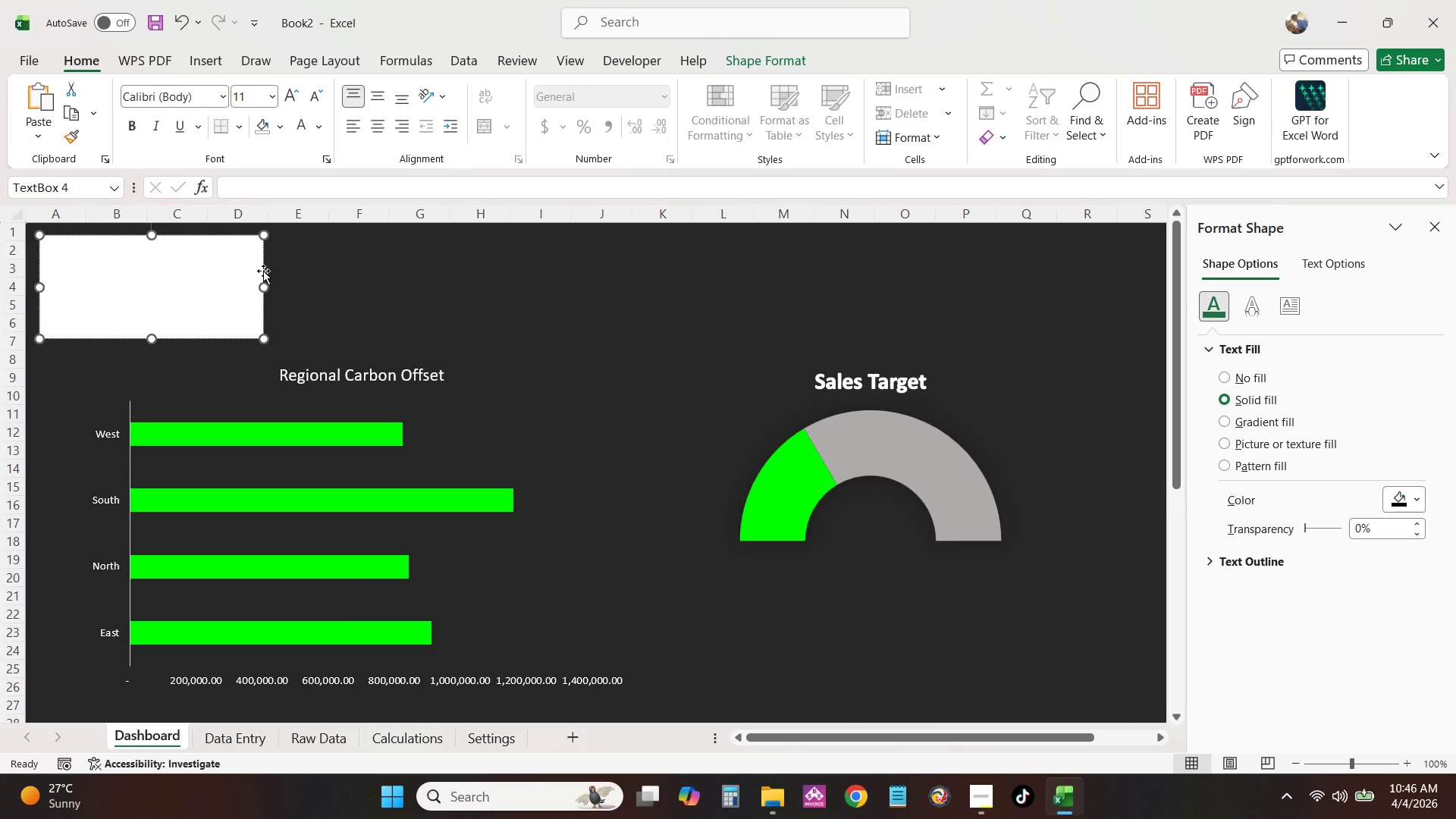 
left_click([263, 271])
 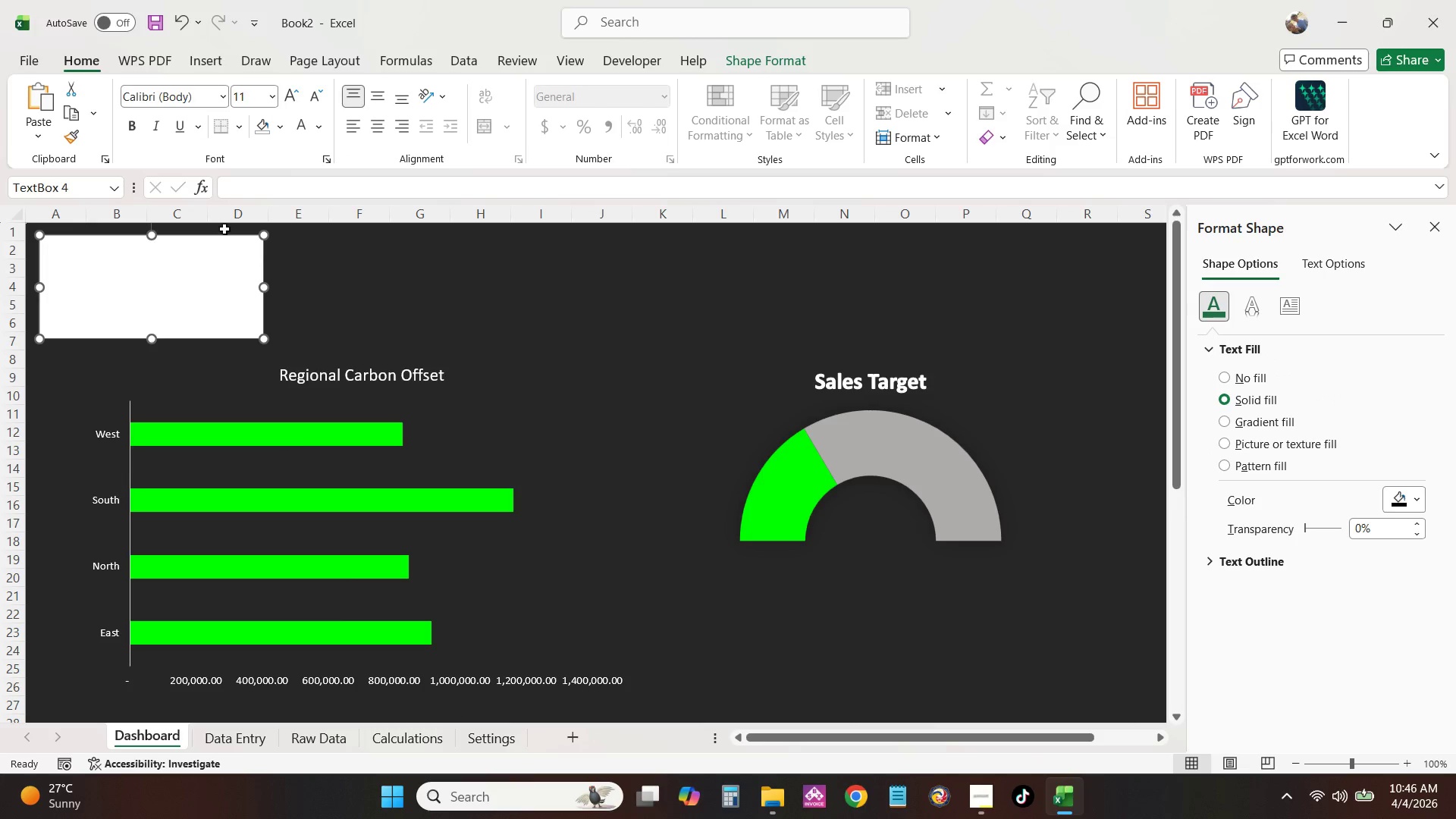 
left_click([237, 180])
 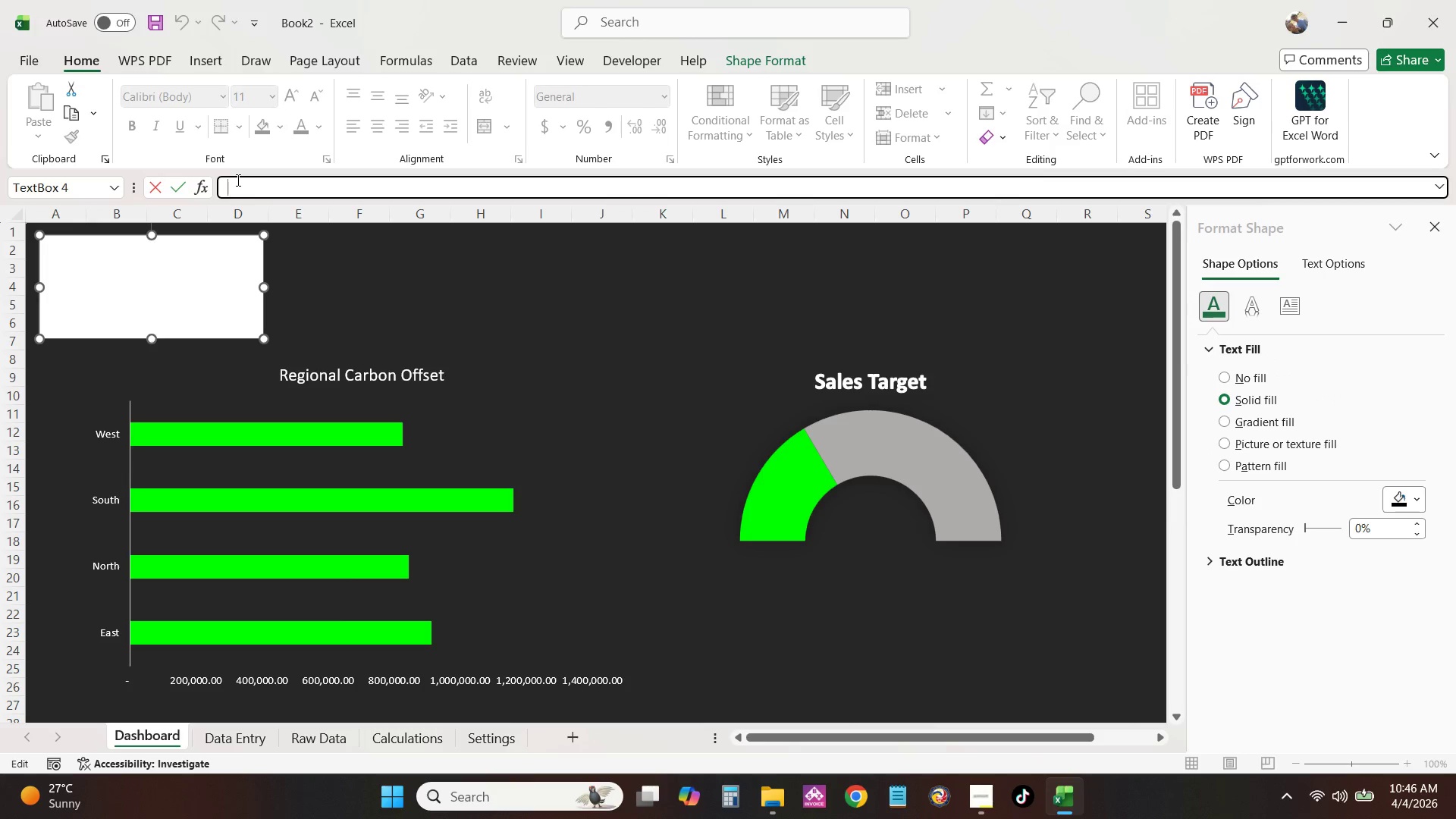 
key(Equal)
 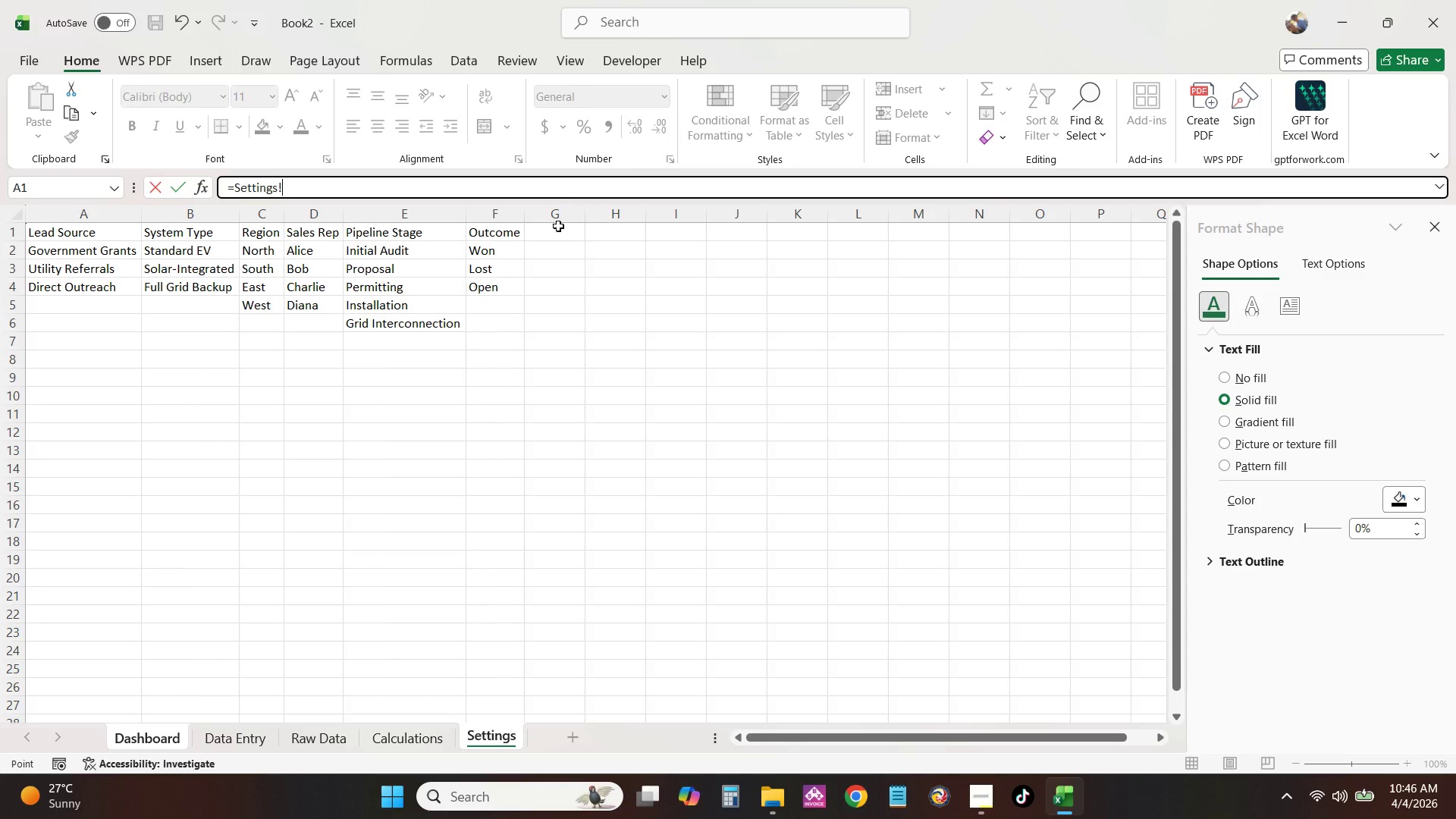 
left_click([411, 733])
 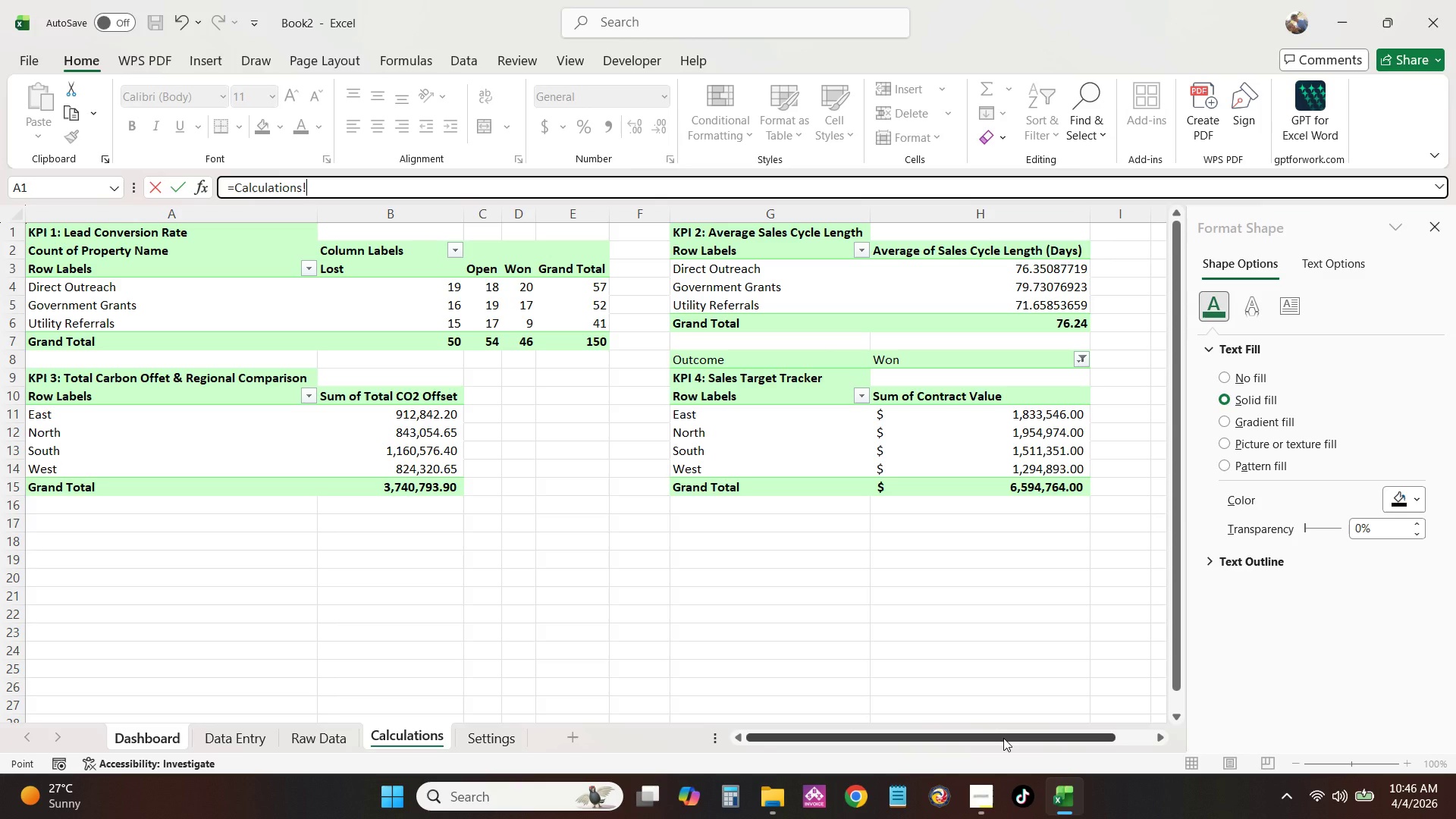 
left_click_drag(start_coordinate=[1003, 737], to_coordinate=[1086, 732])
 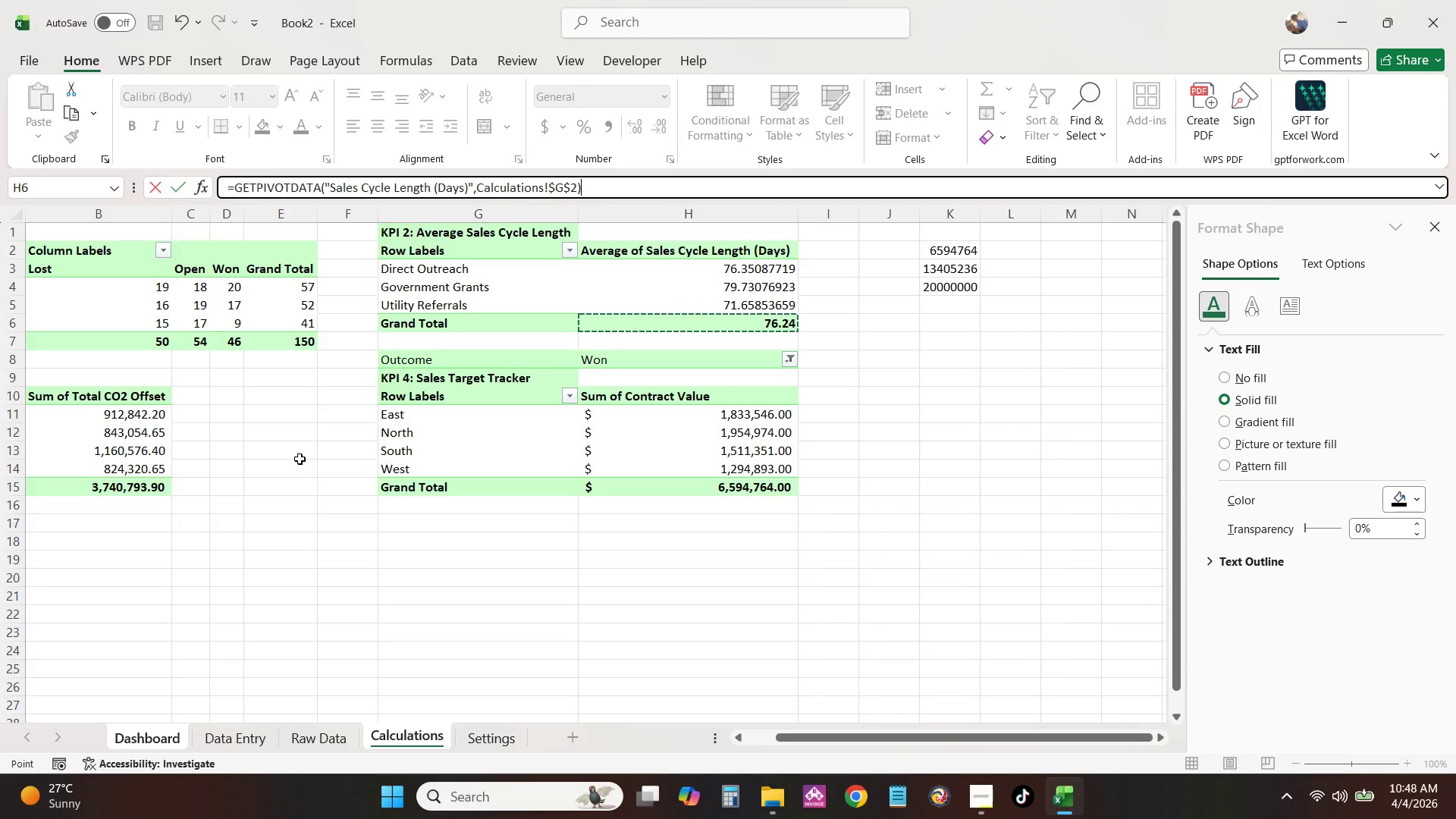 
wait(134.91)
 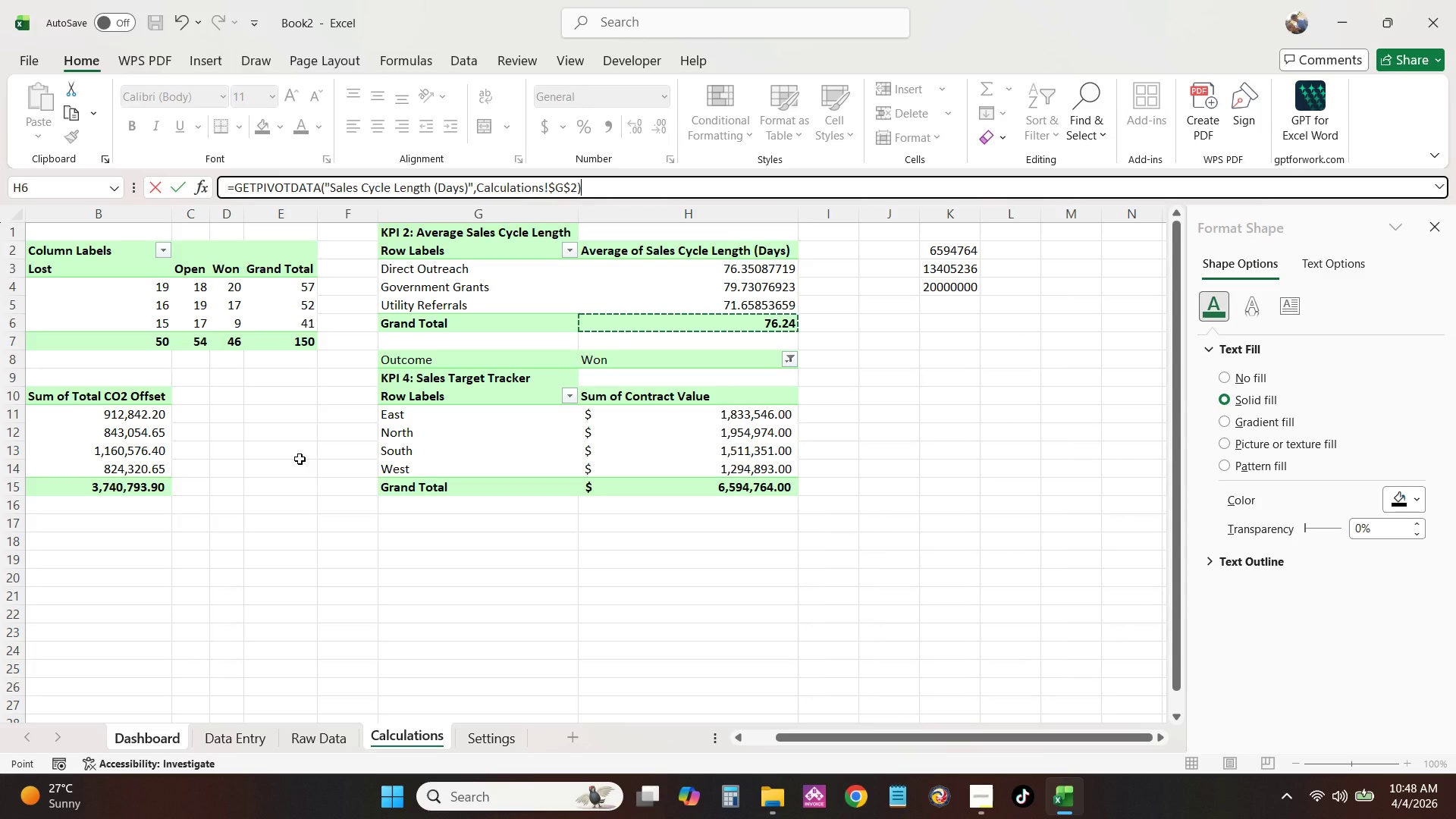 
hold_key(key=Backspace, duration=1.51)
 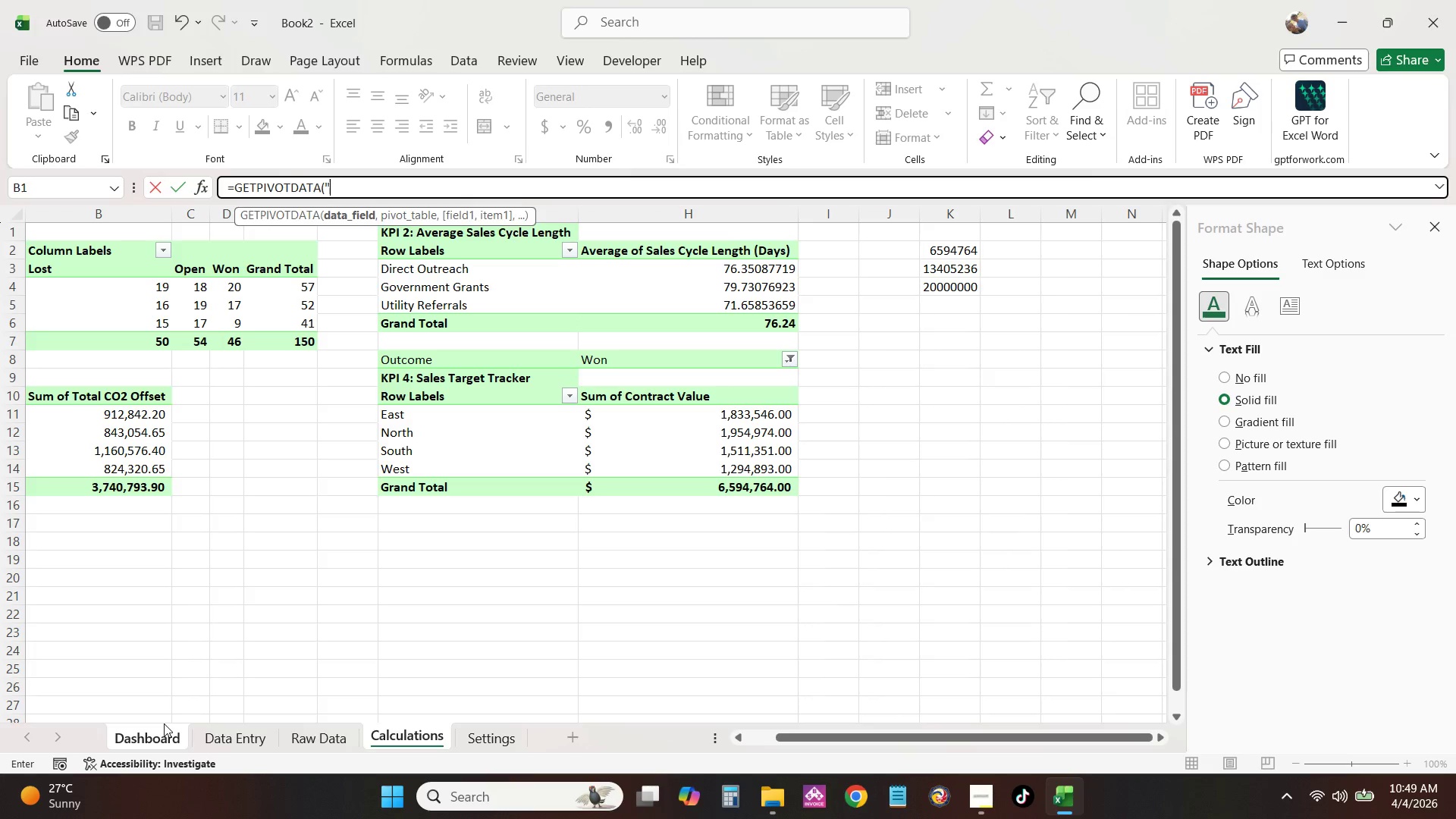 
hold_key(key=Backspace, duration=1.12)
 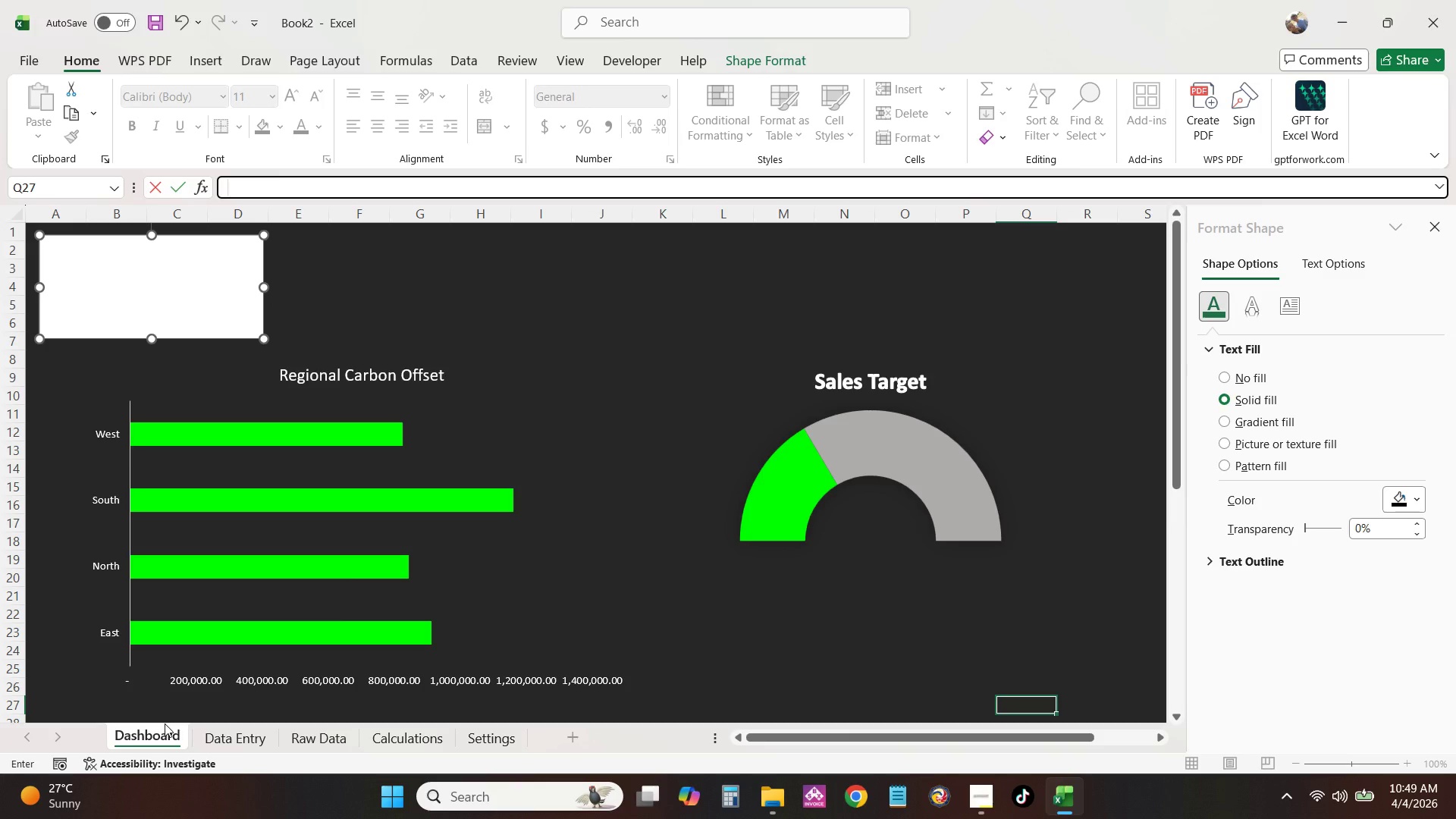 
left_click([165, 723])
 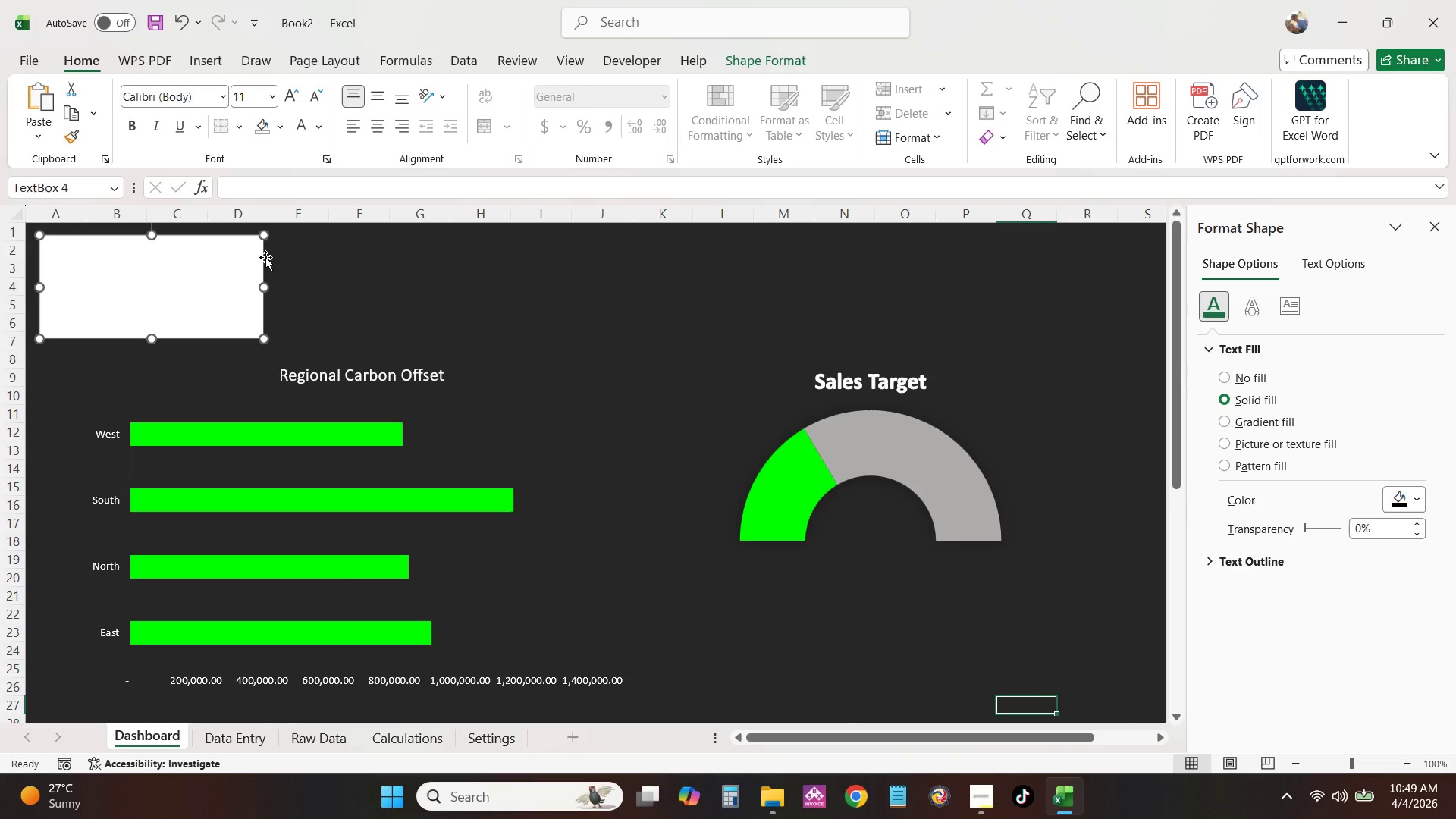 
left_click([265, 257])
 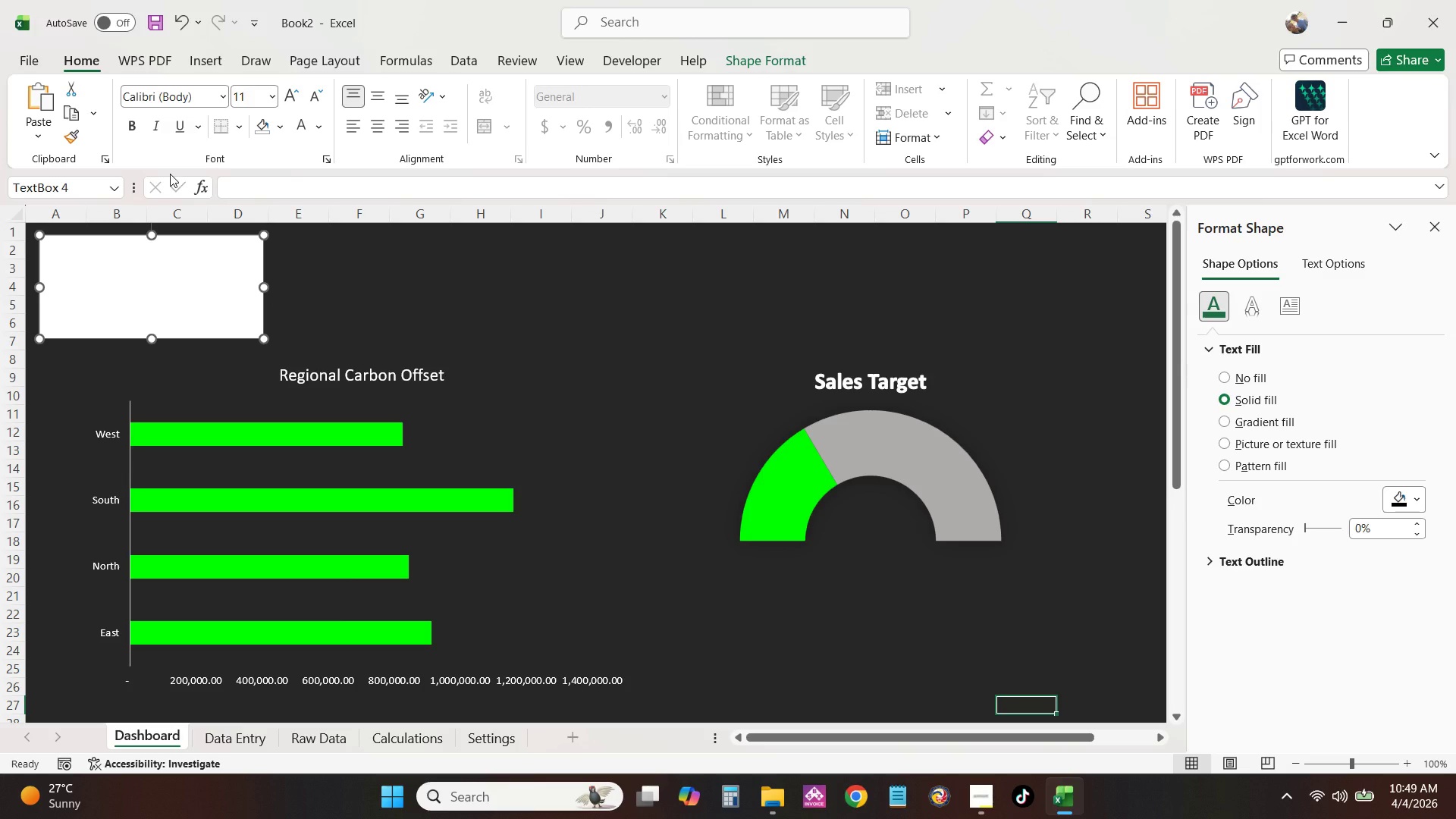 
wait(30.16)
 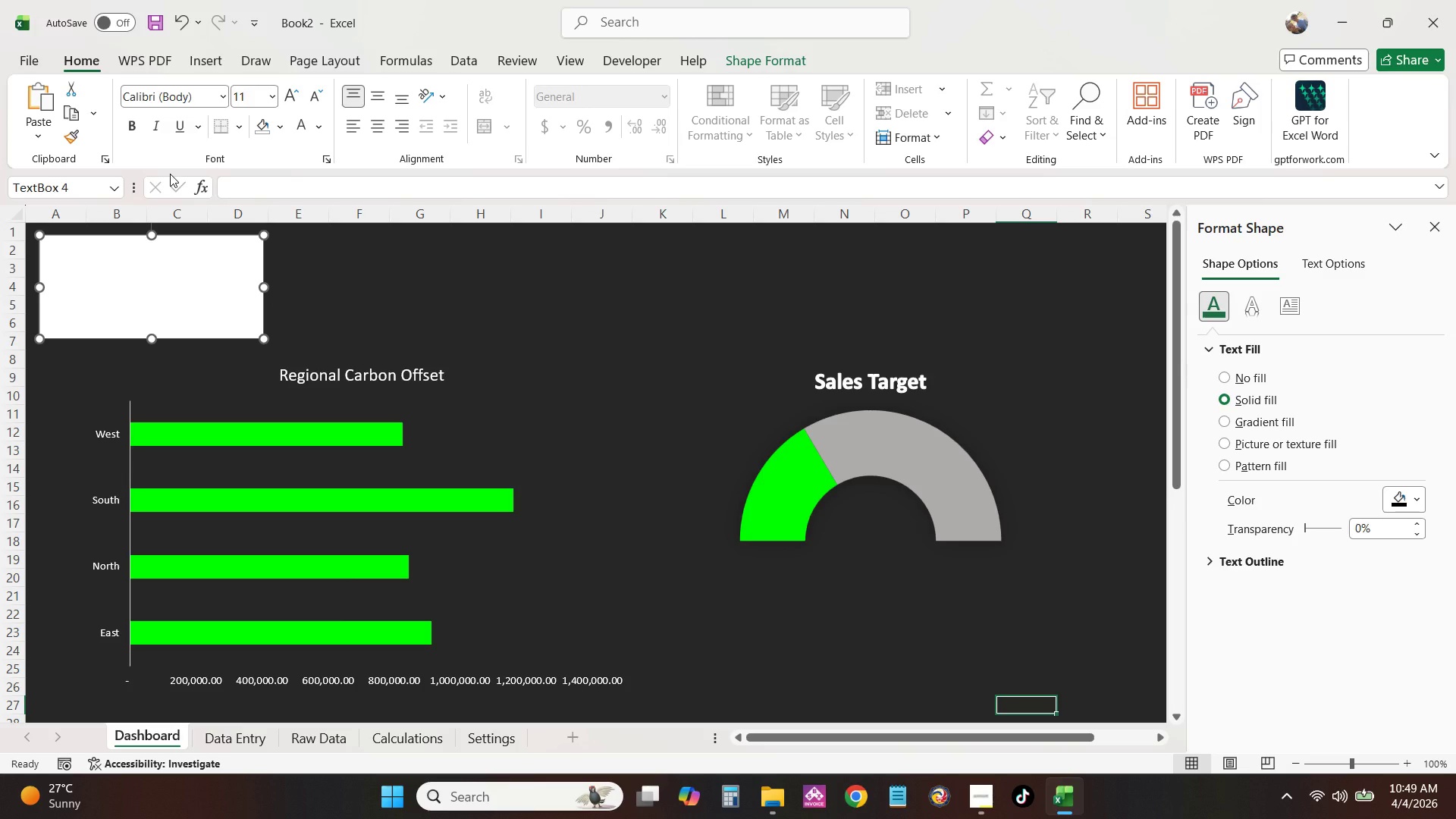 
left_click([405, 732])
 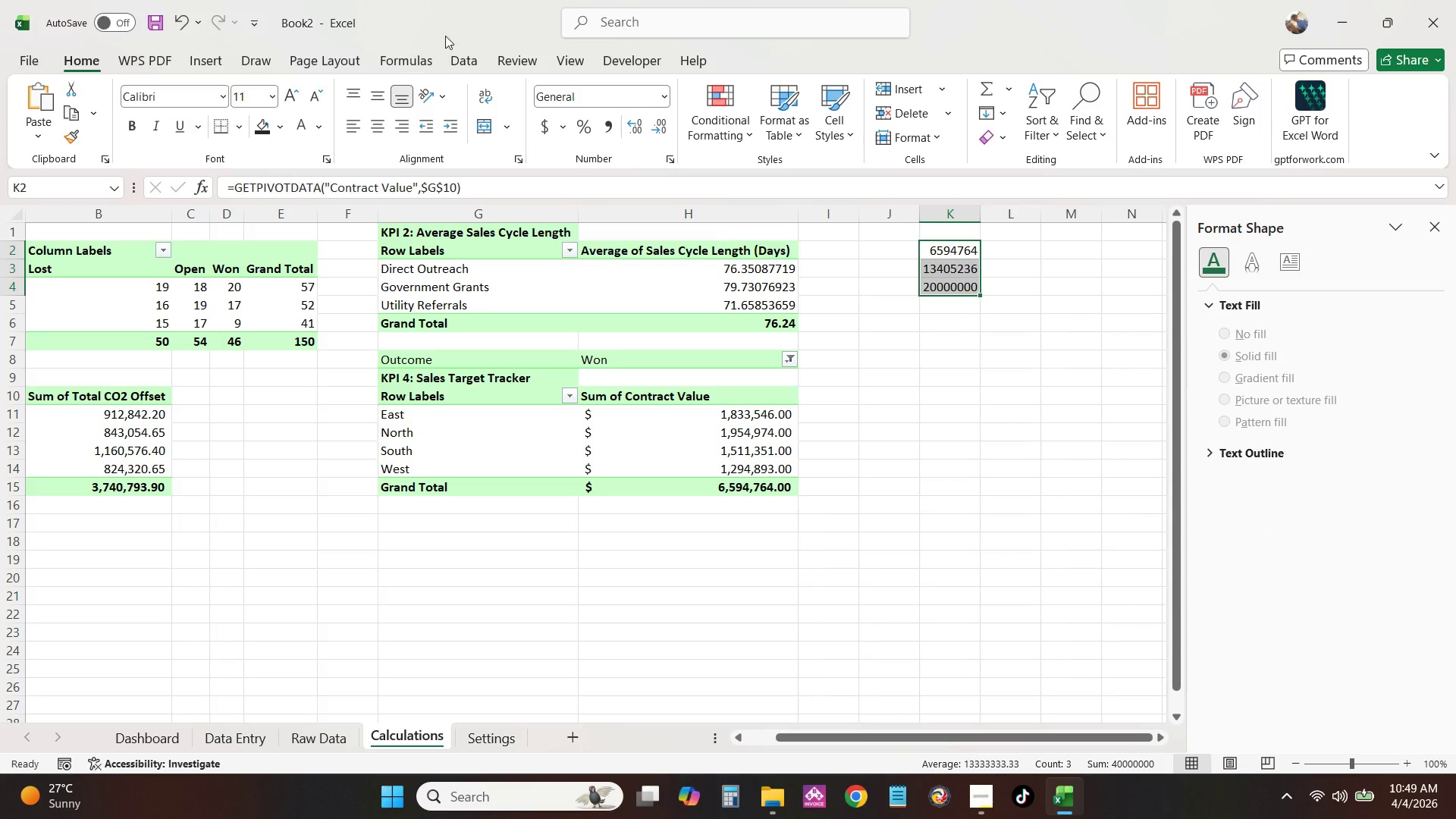 
wait(5.36)
 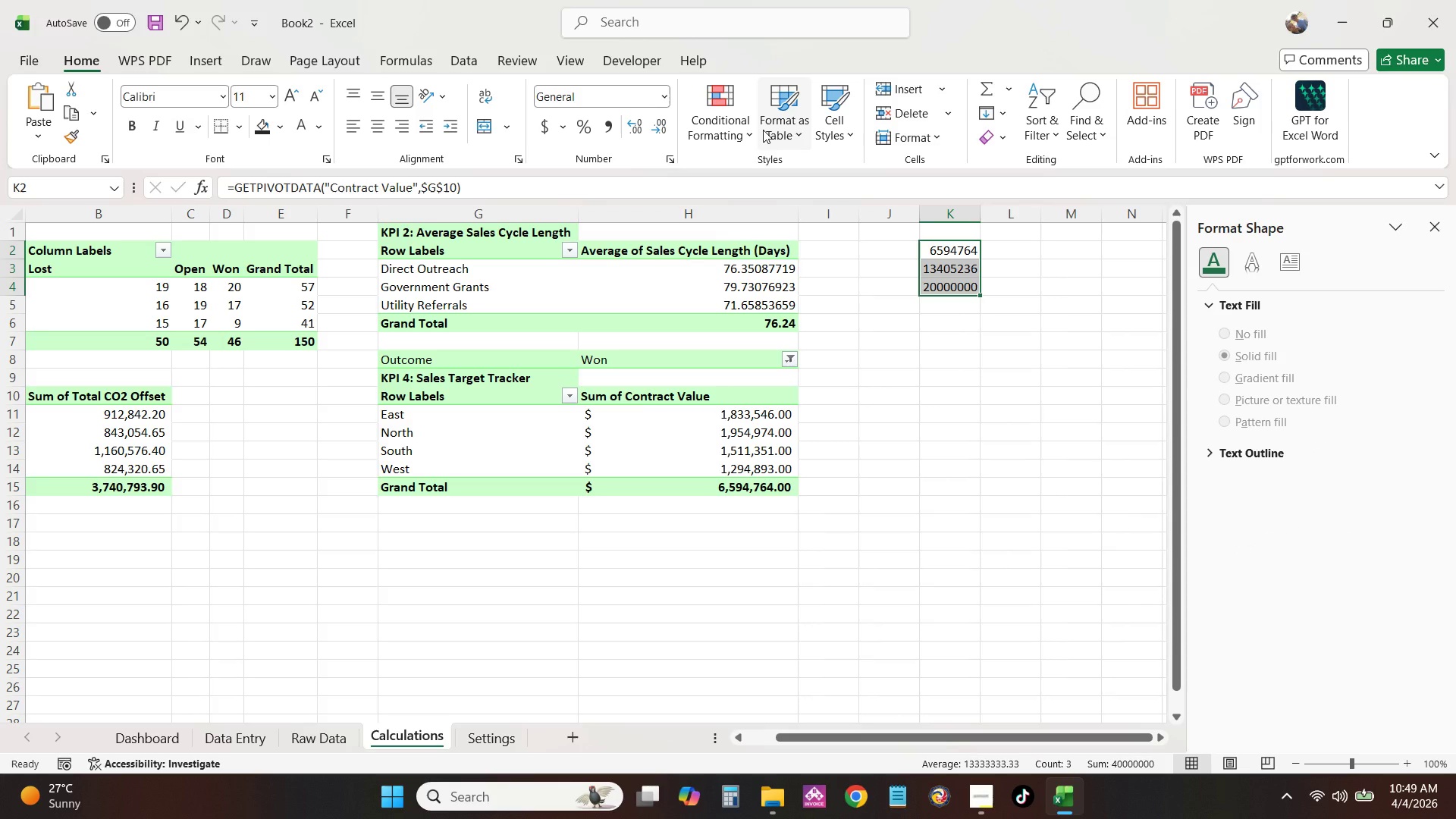 
left_click([579, 61])
 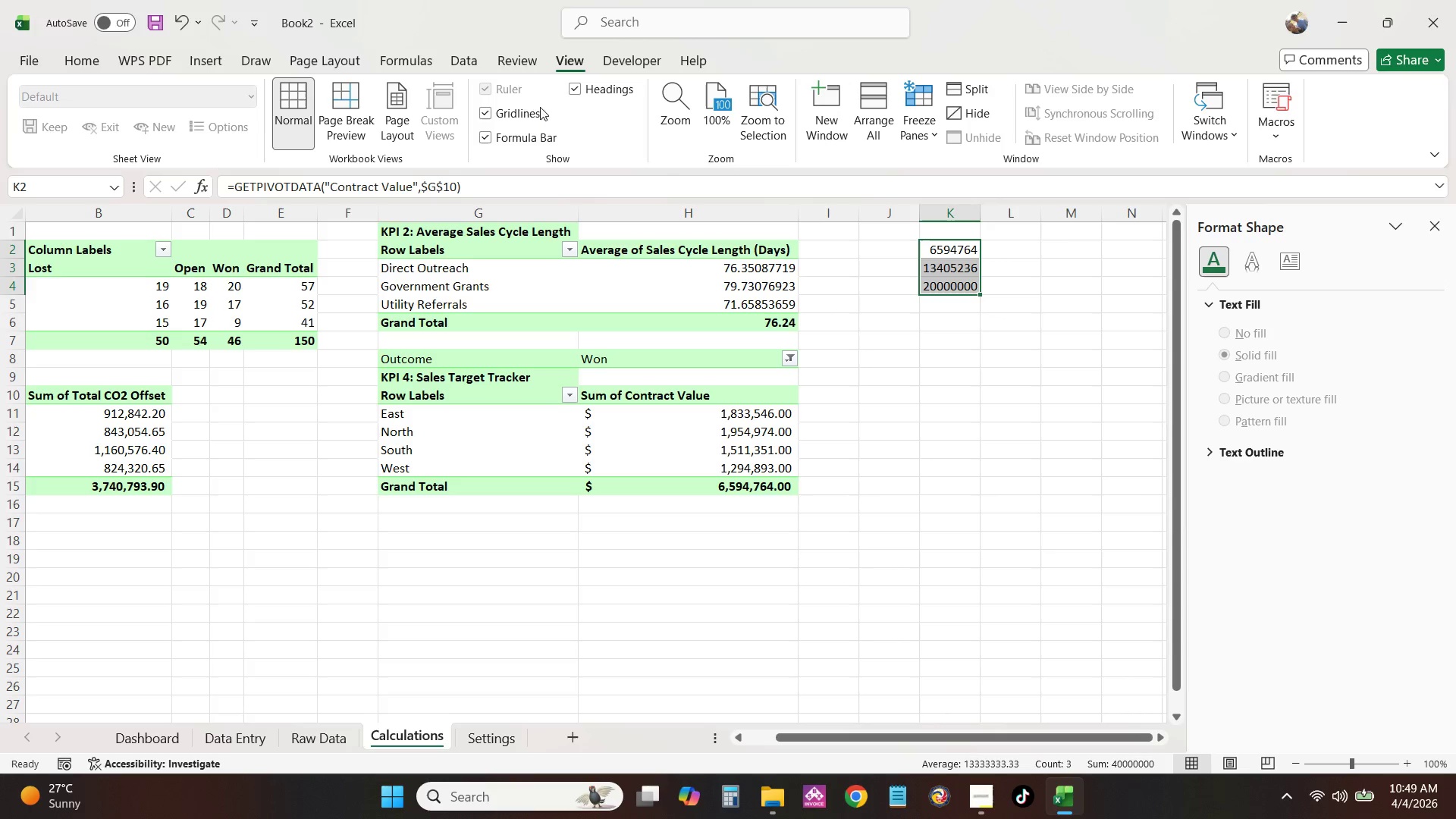 
wait(5.8)
 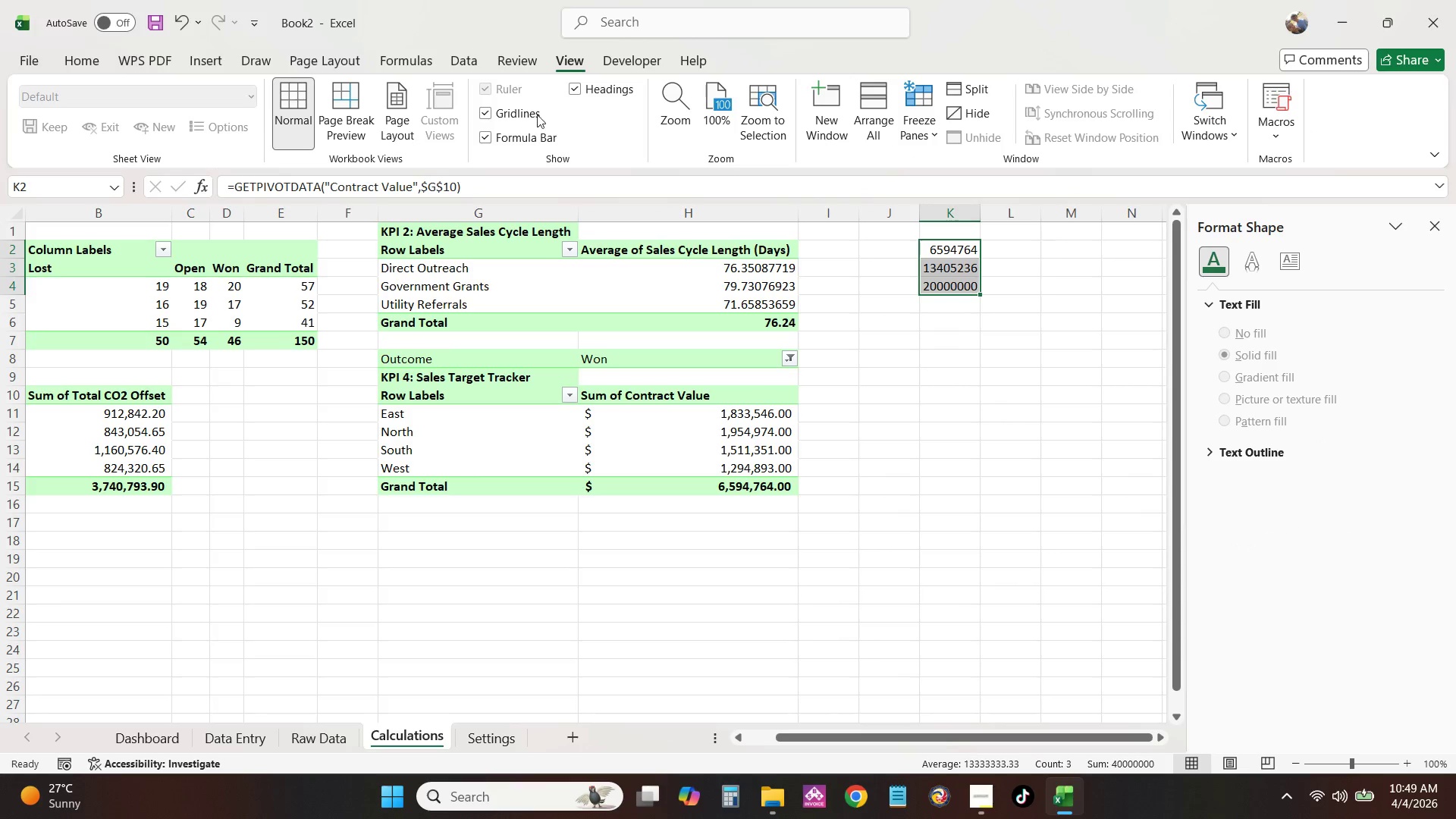 
left_click([620, 64])
 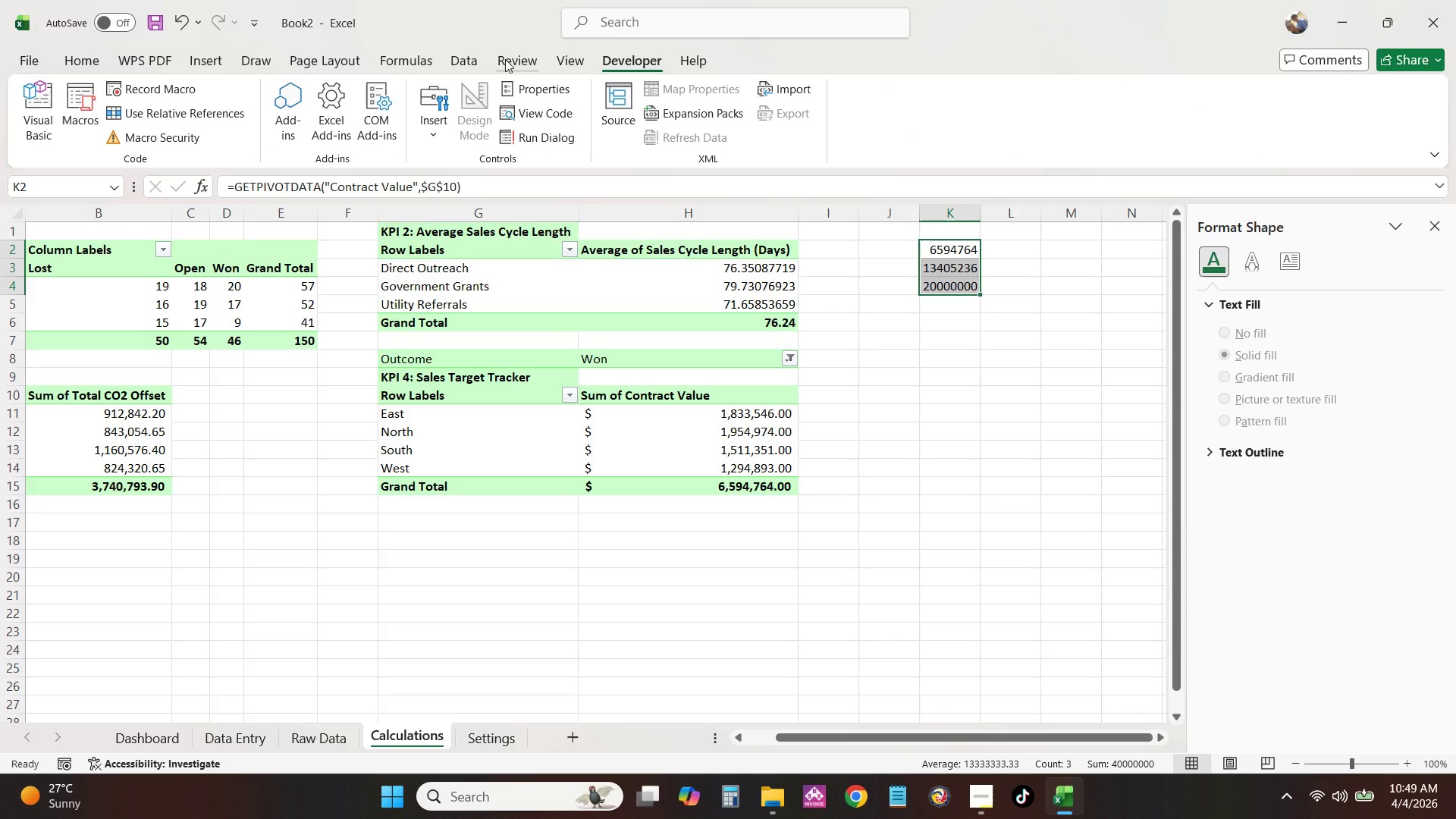 
left_click([505, 59])
 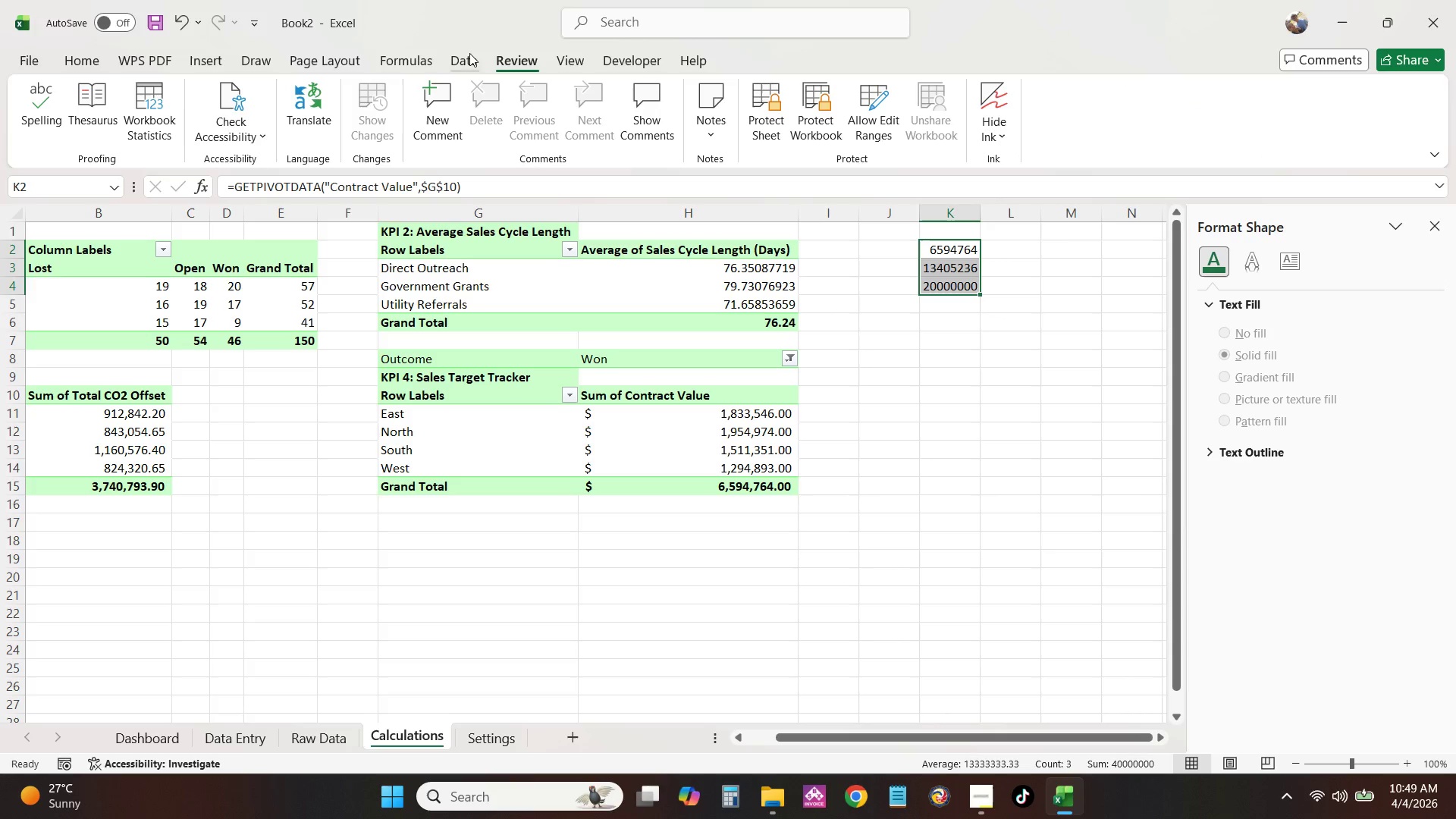 
left_click([466, 54])
 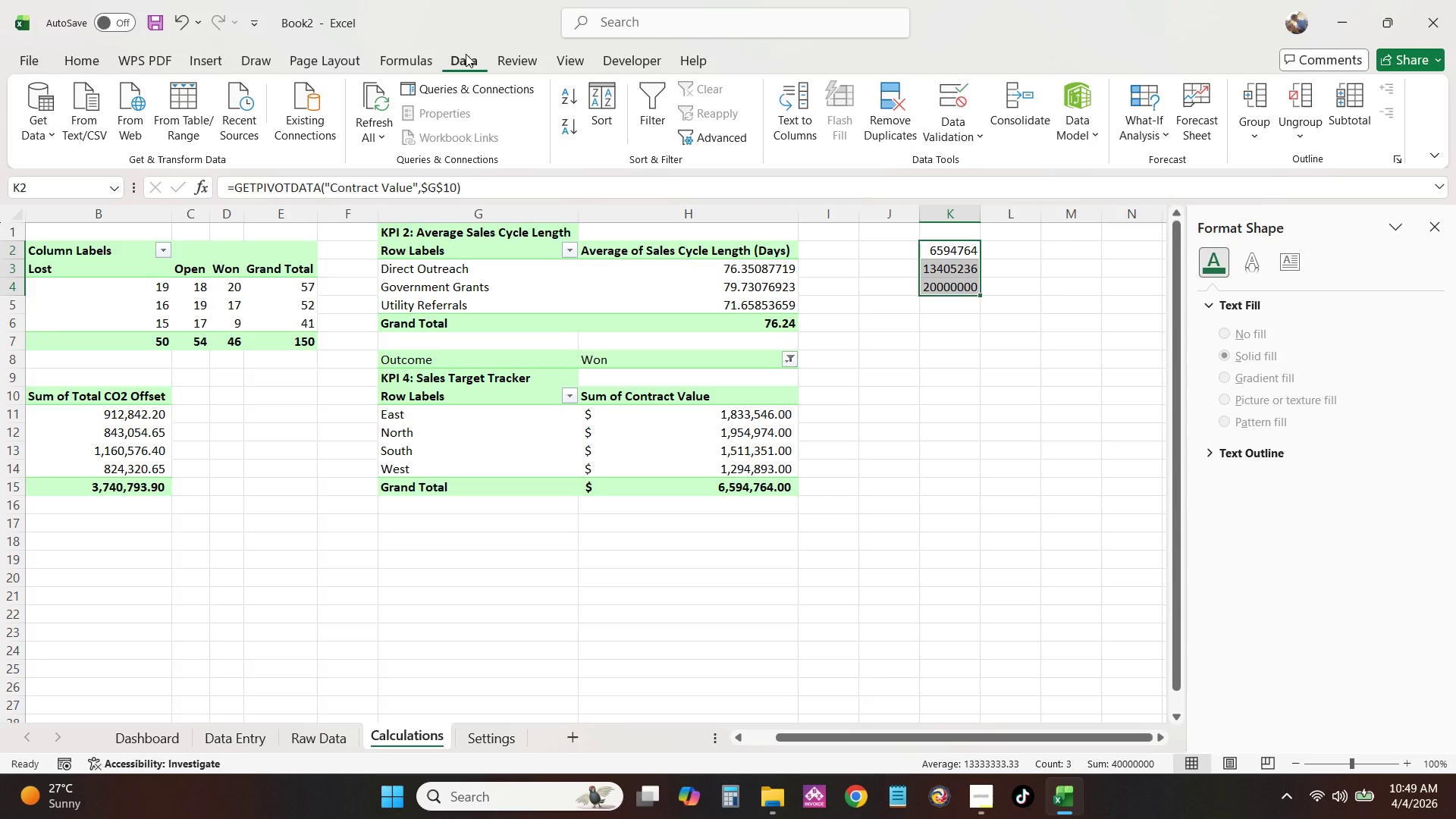 
left_click([520, 61])
 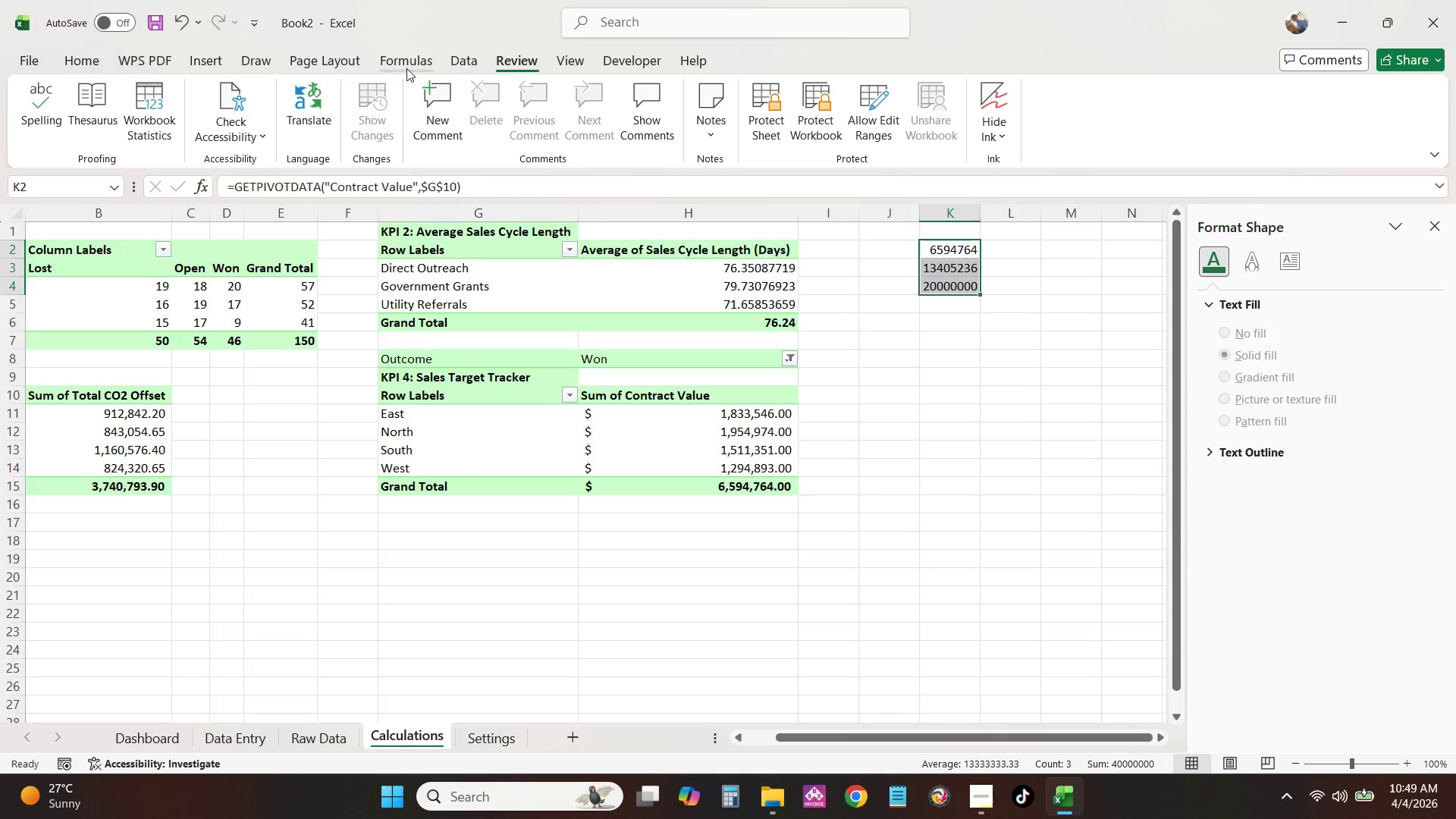 
left_click([406, 64])
 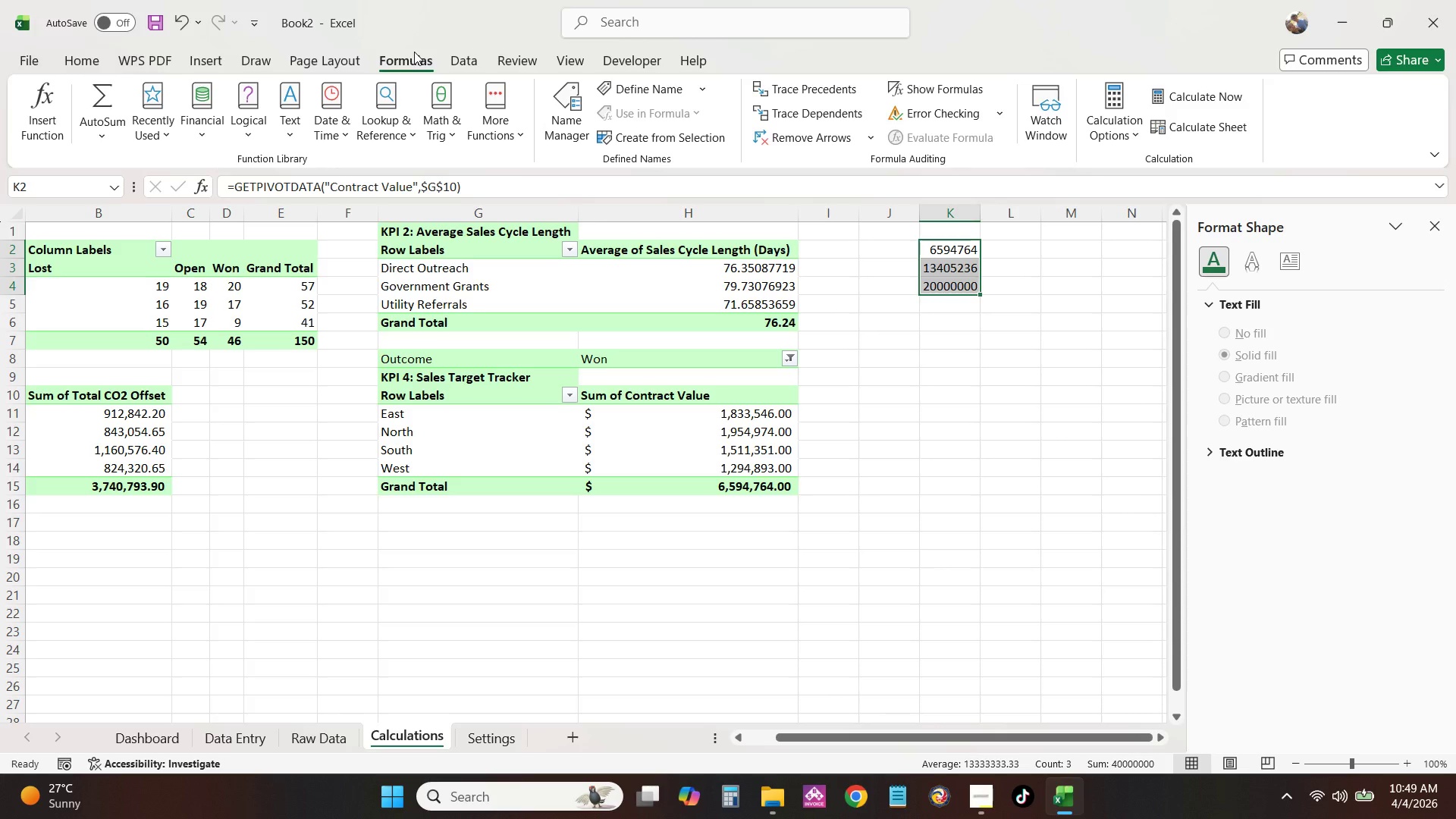 
left_click([562, 66])
 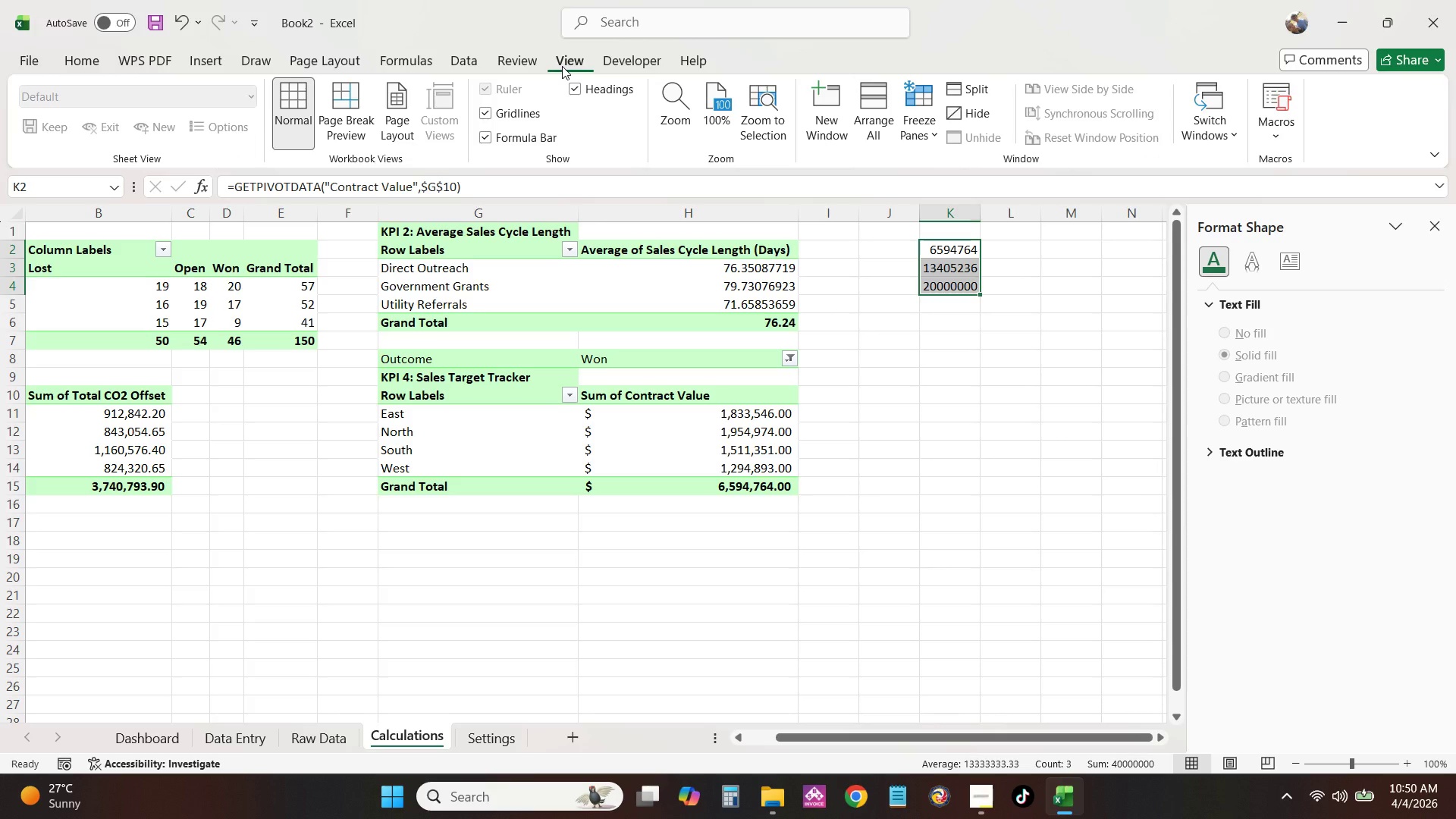 
left_click([488, 64])
 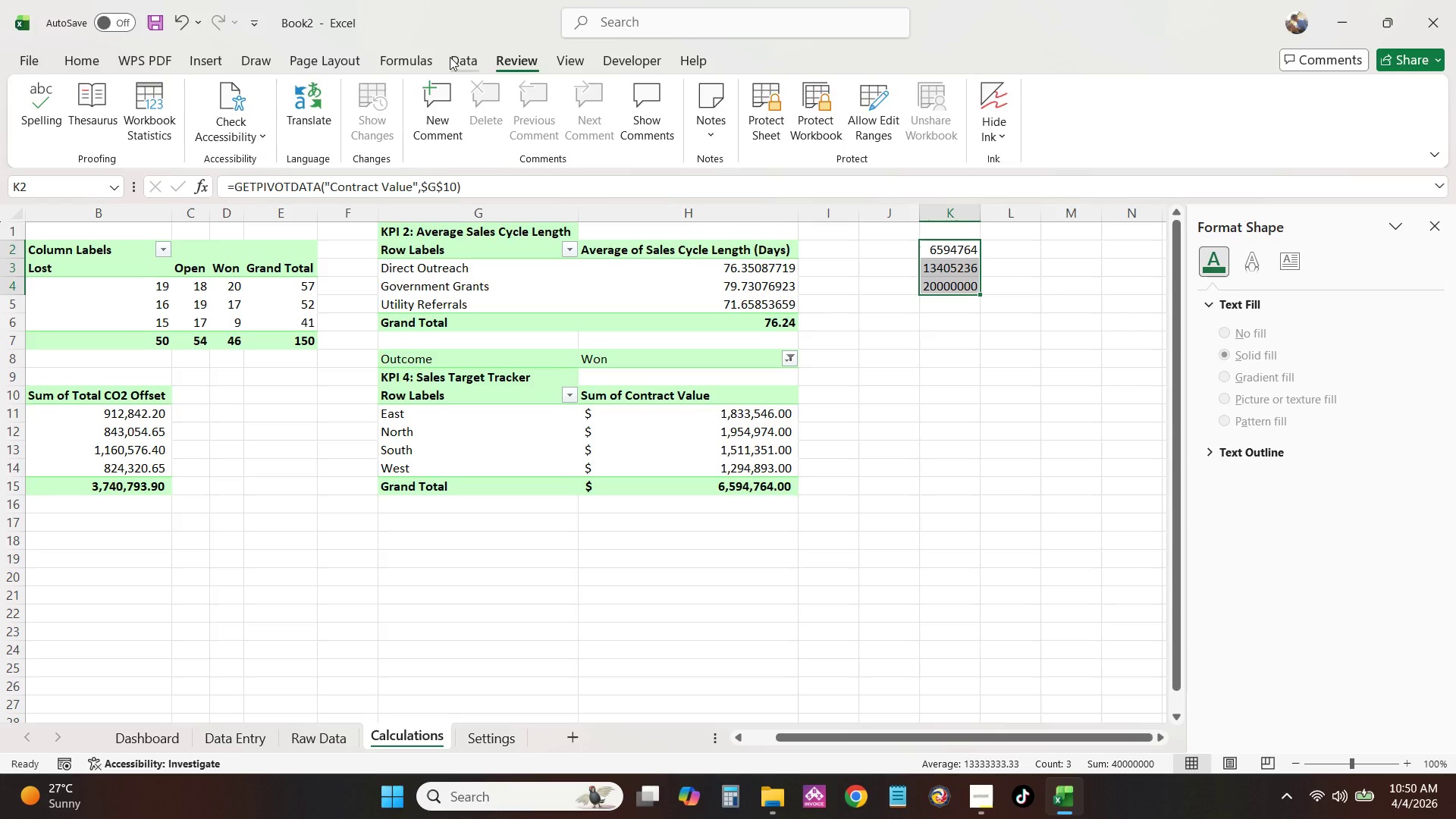 
left_click([451, 57])
 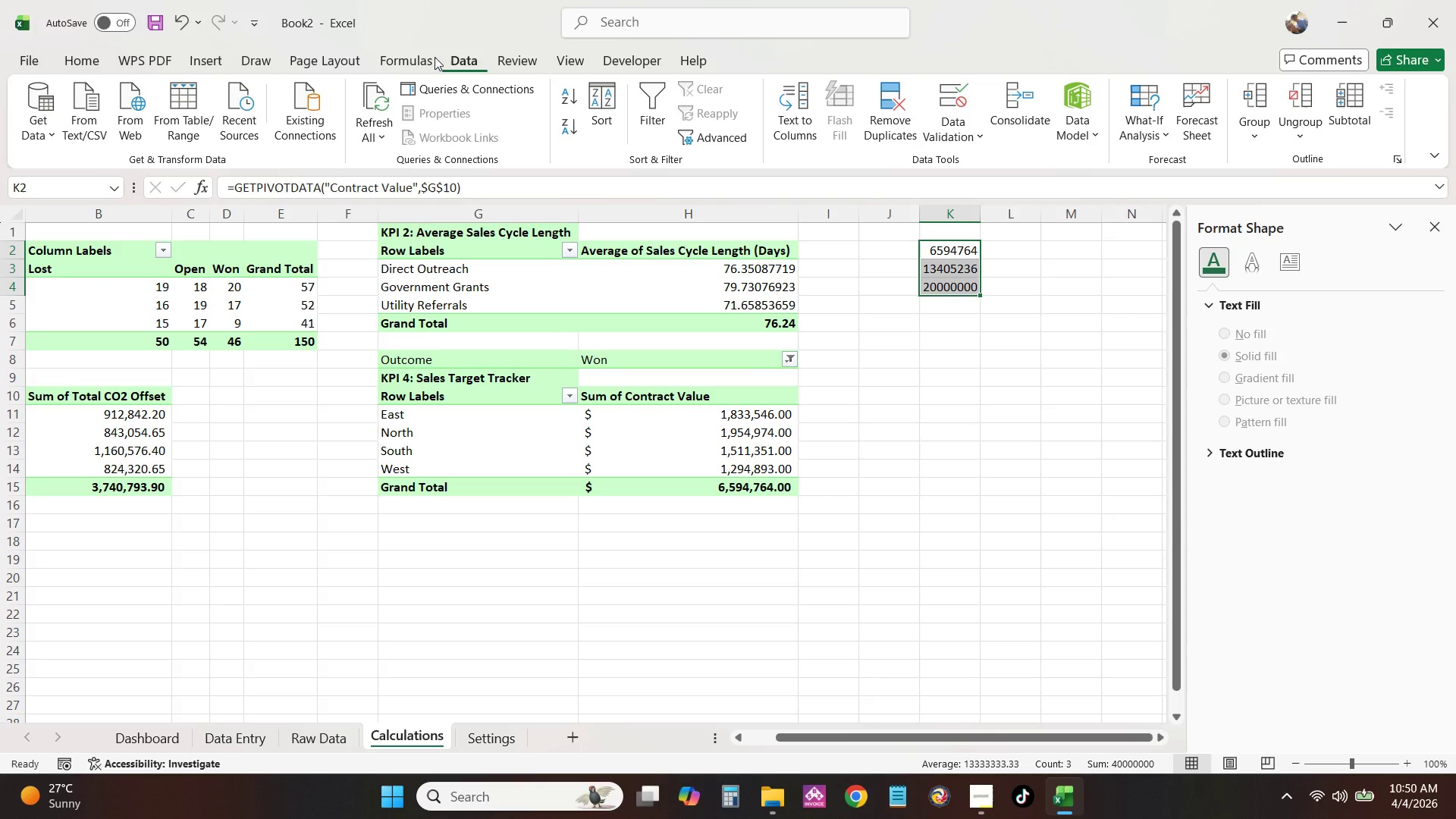 
mouse_move([393, 61])
 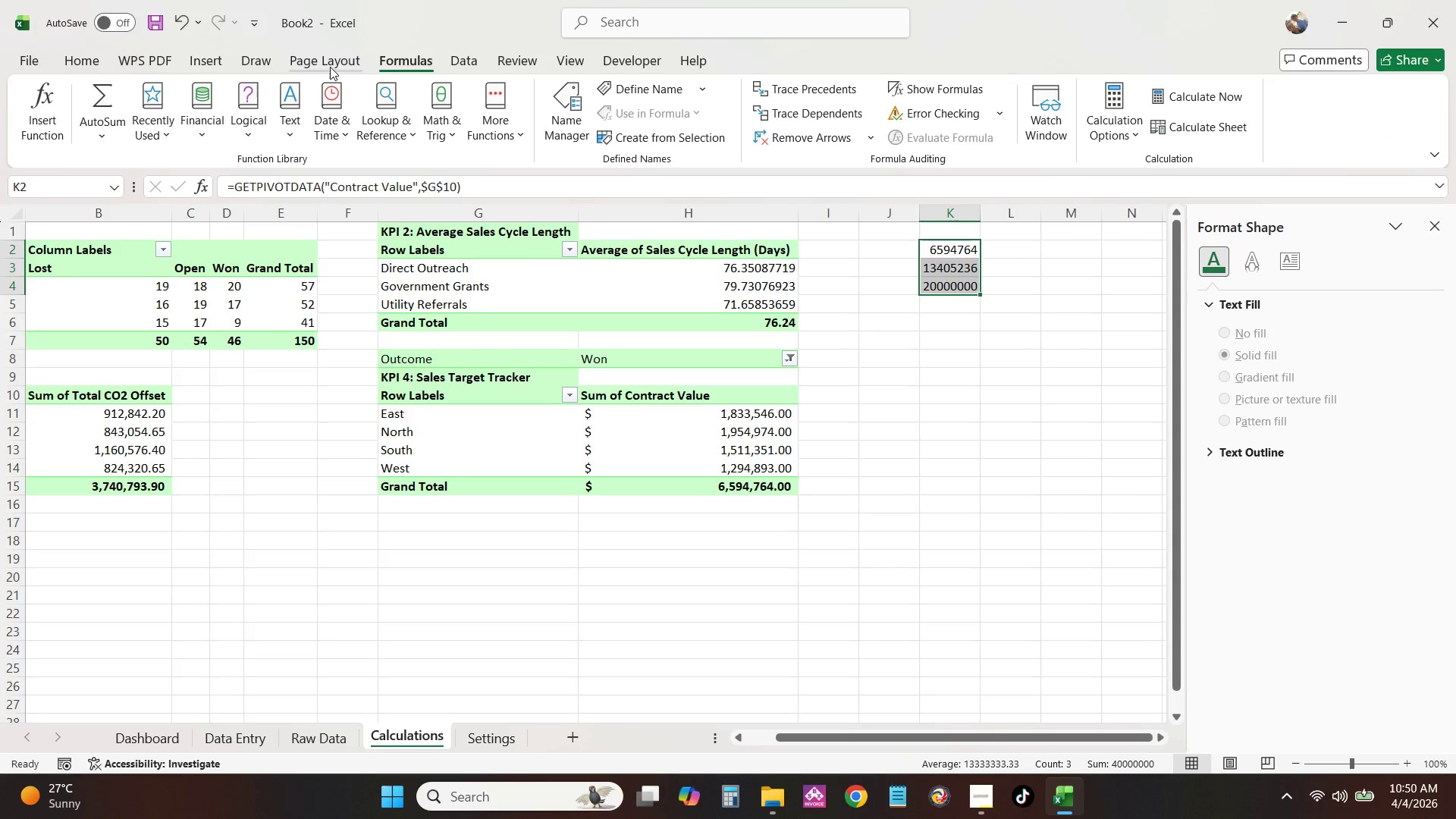 
left_click([328, 67])
 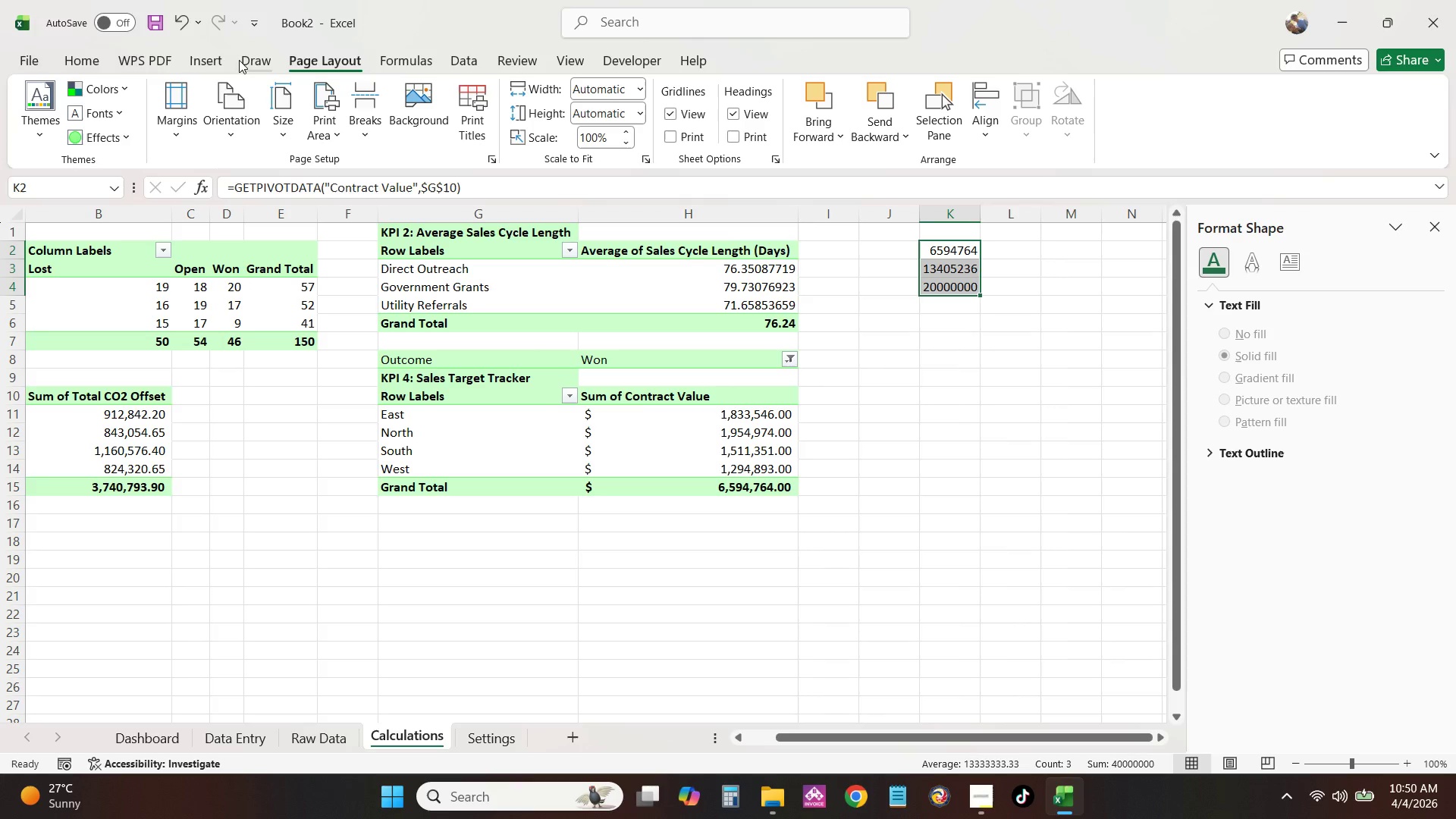 
left_click([242, 58])
 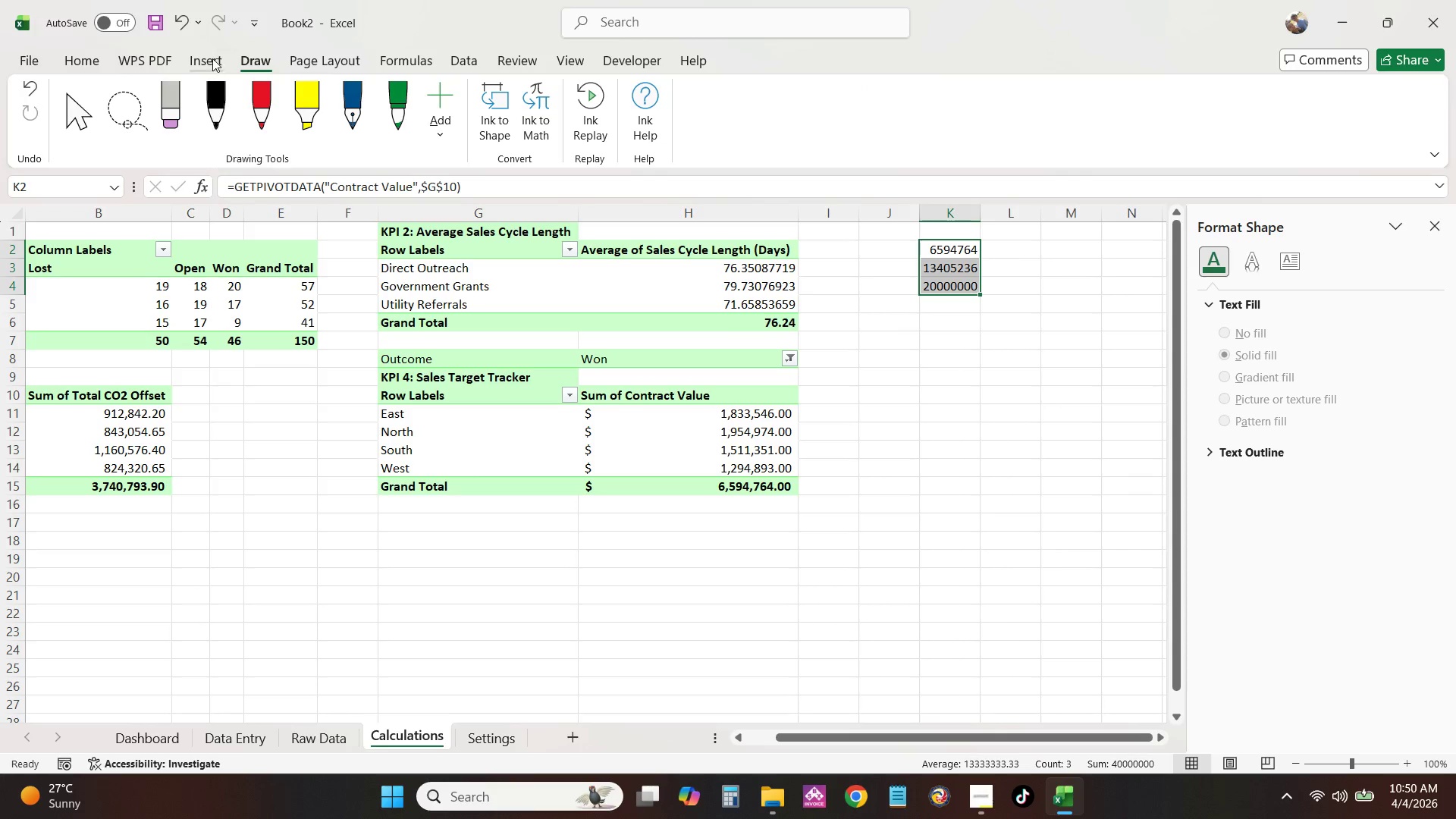 
left_click([210, 56])
 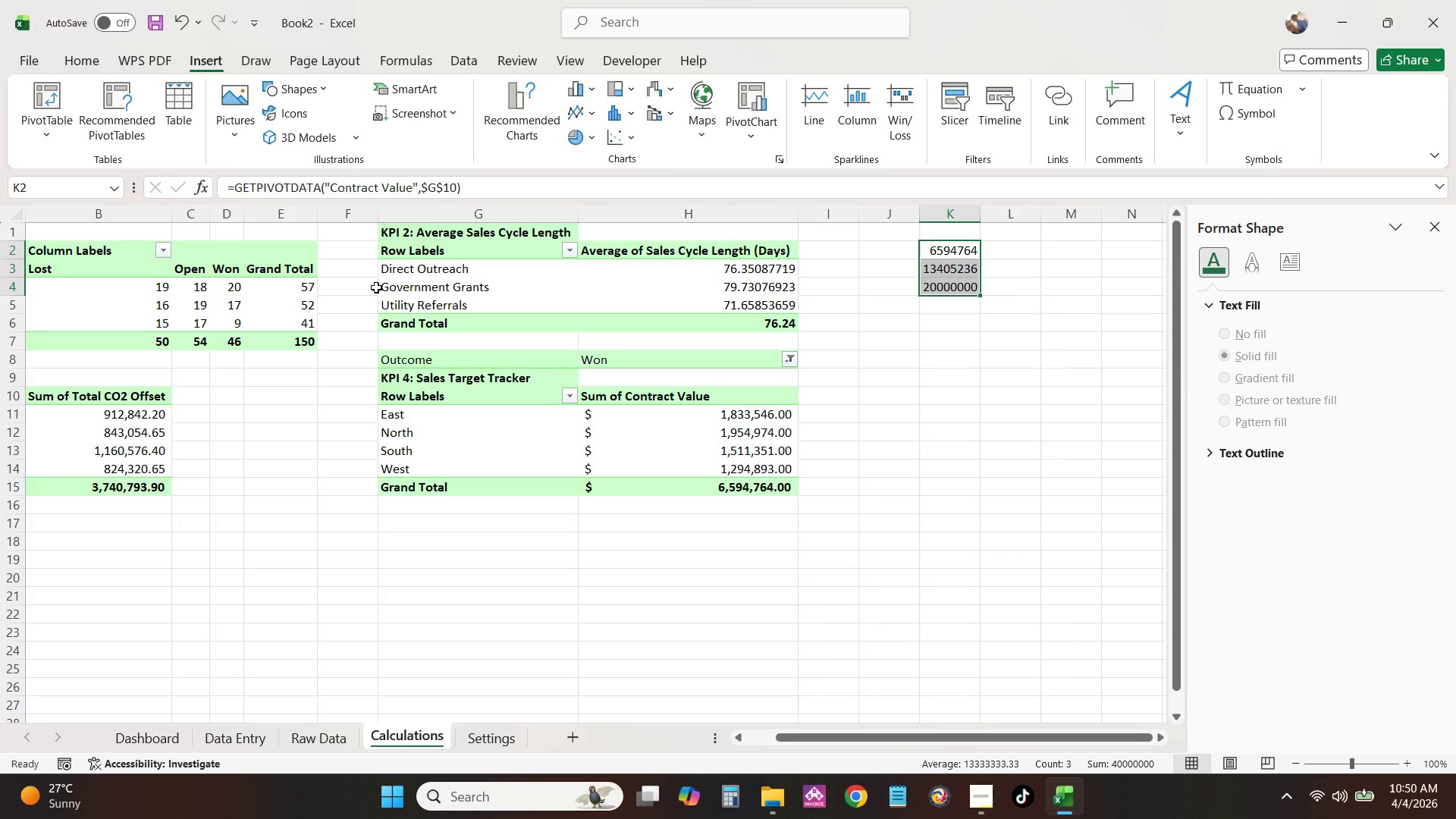 
wait(44.3)
 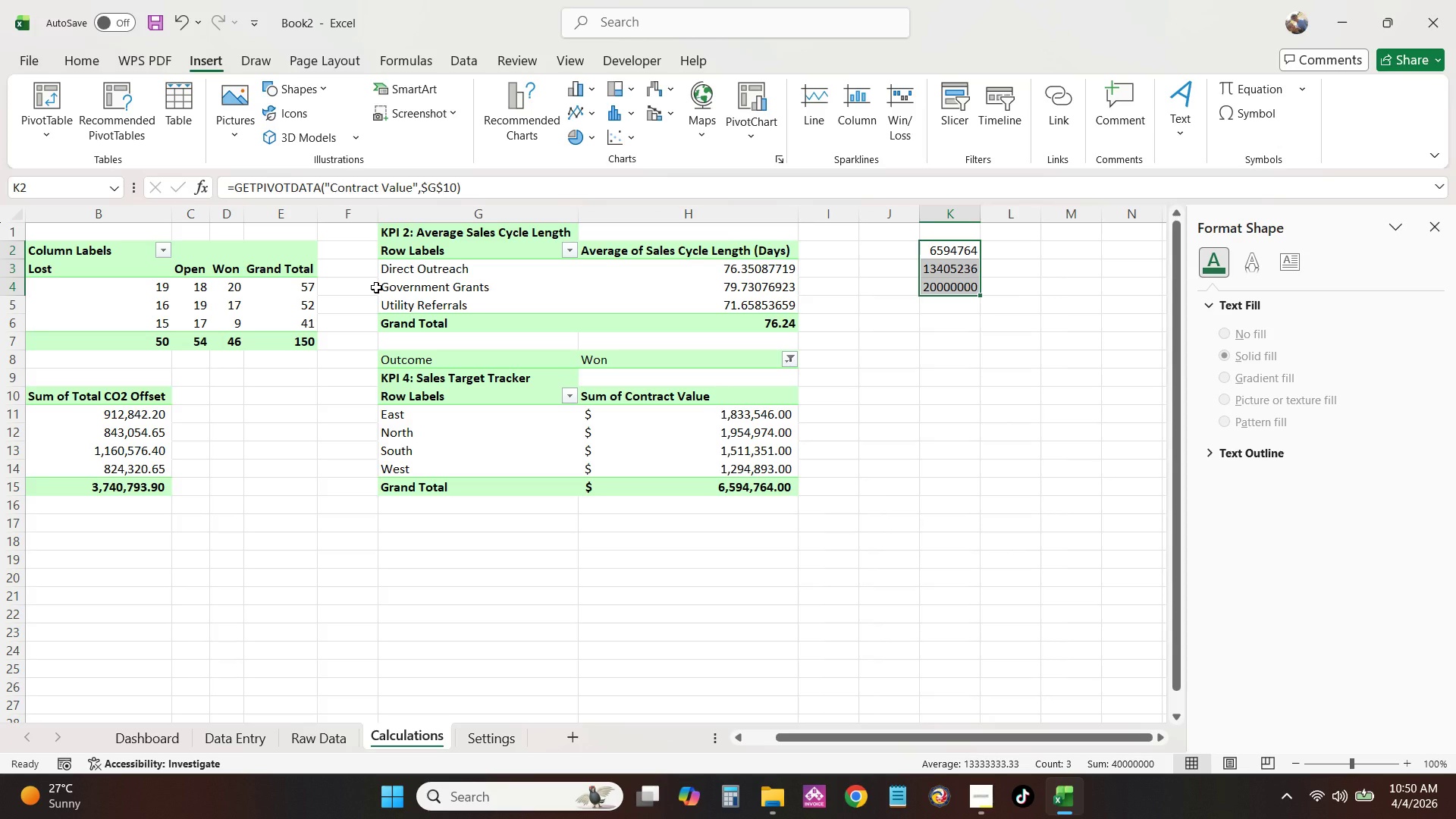 
left_click([954, 252])
 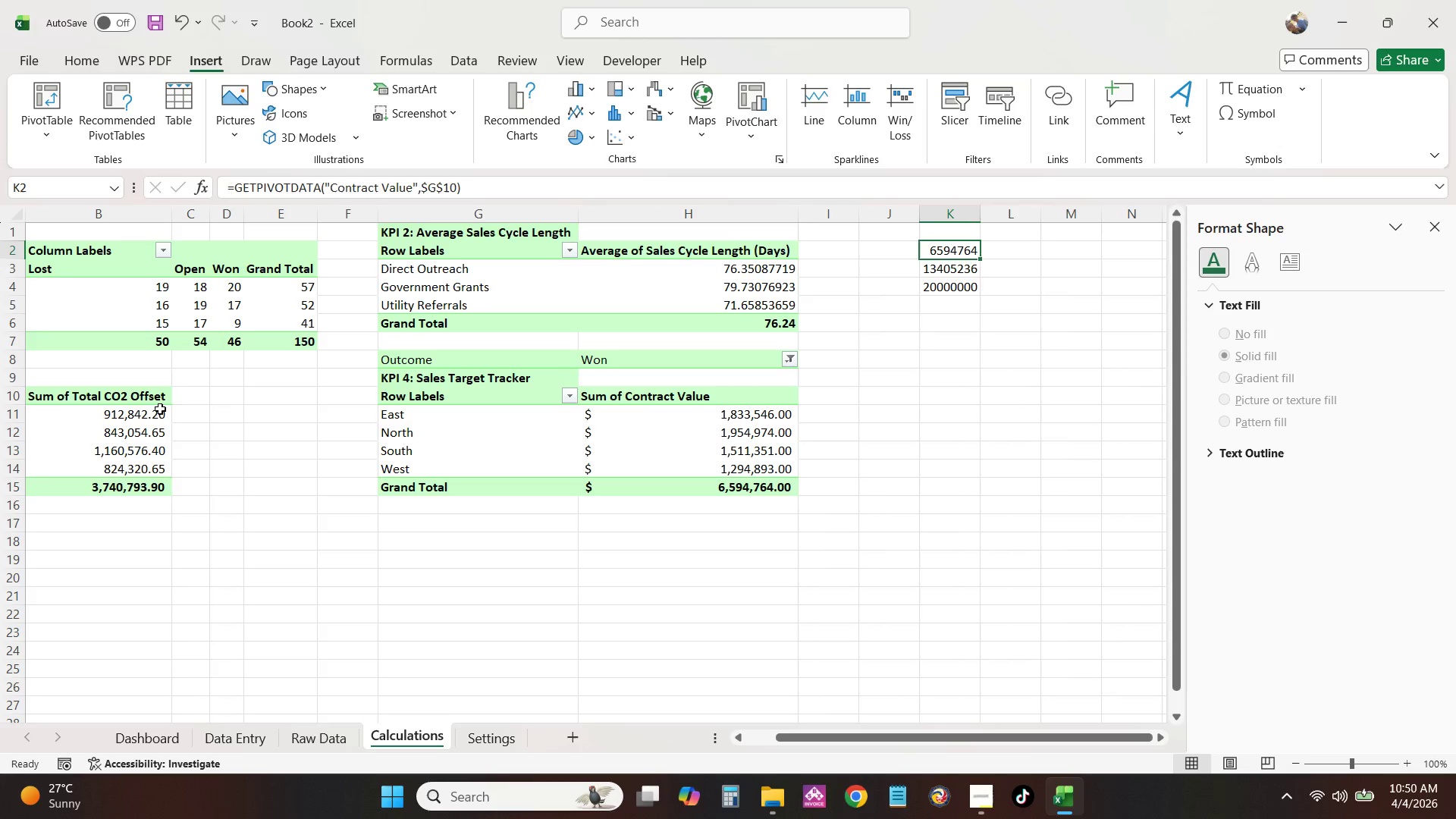 
wait(6.84)
 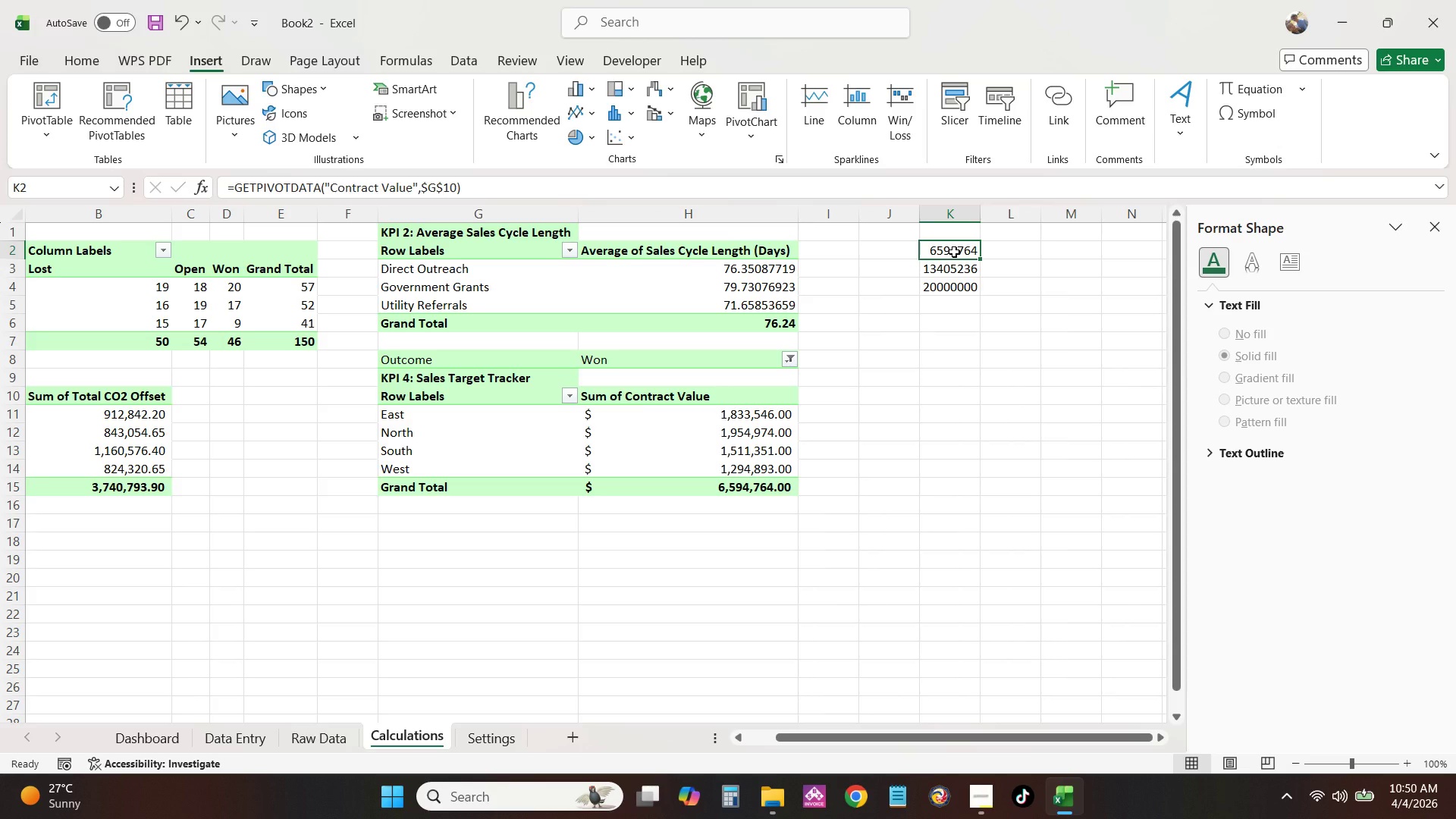 
left_click([164, 484])
 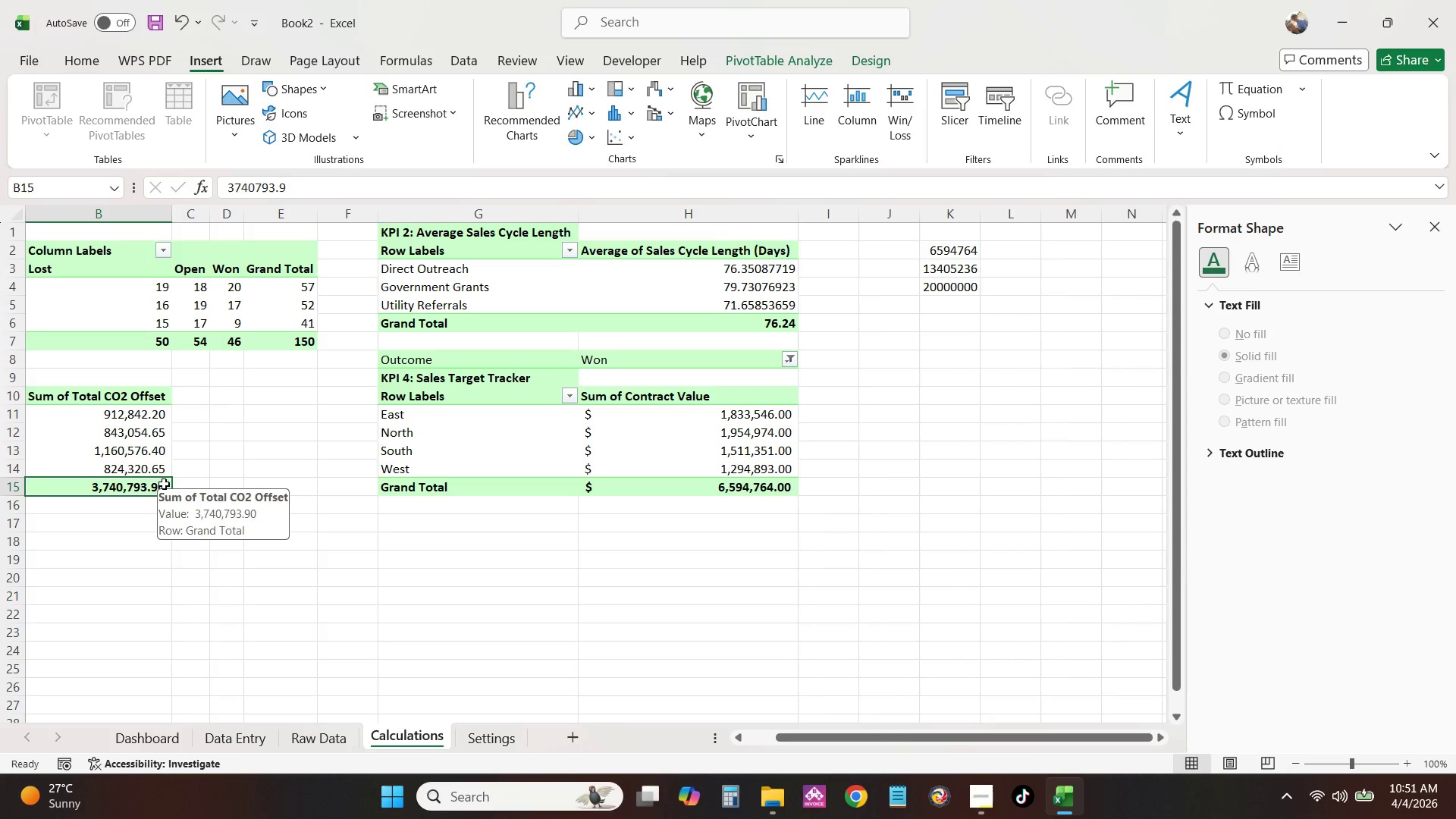 
left_click([970, 329])
 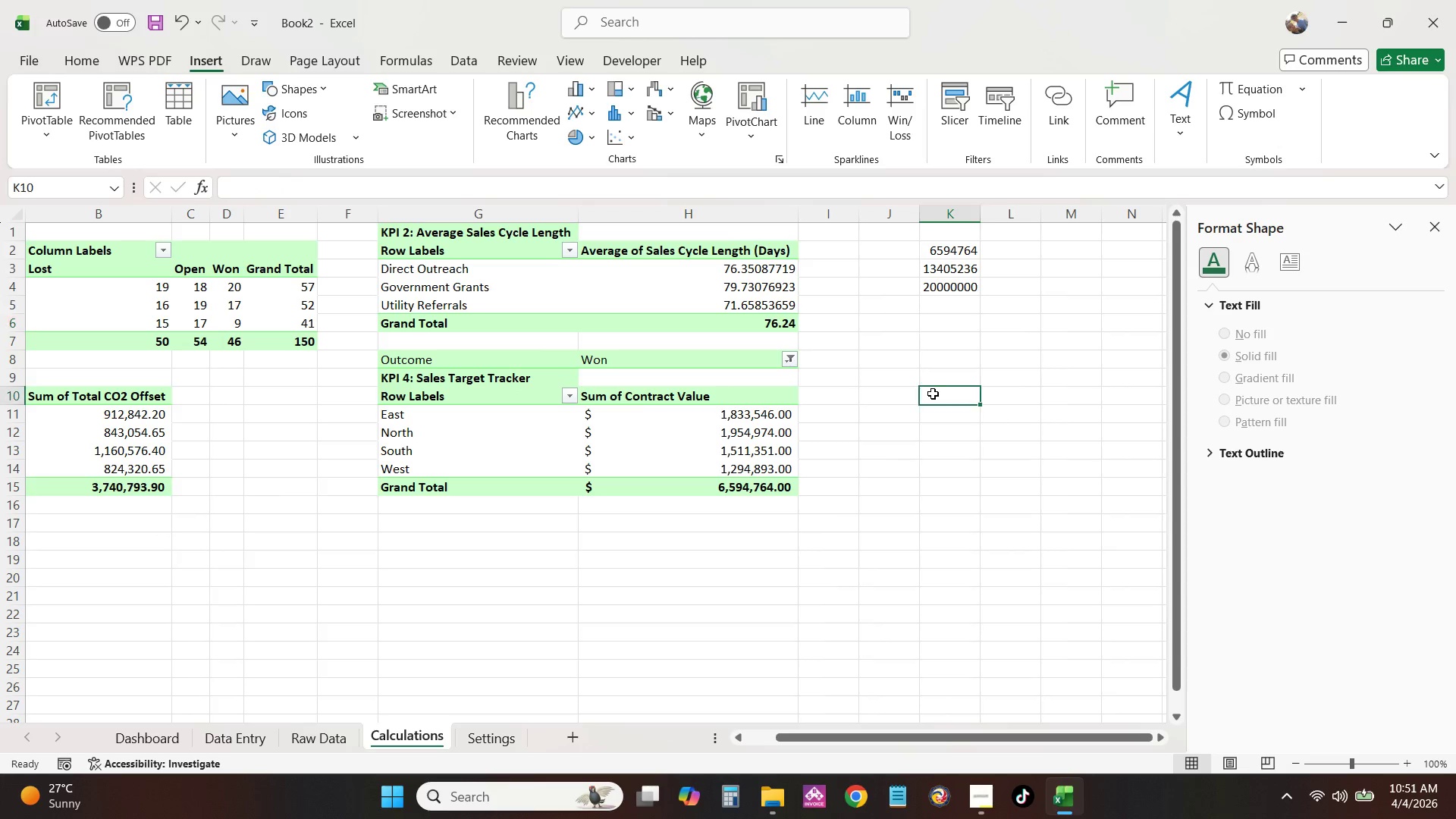 
double_click([933, 386])
 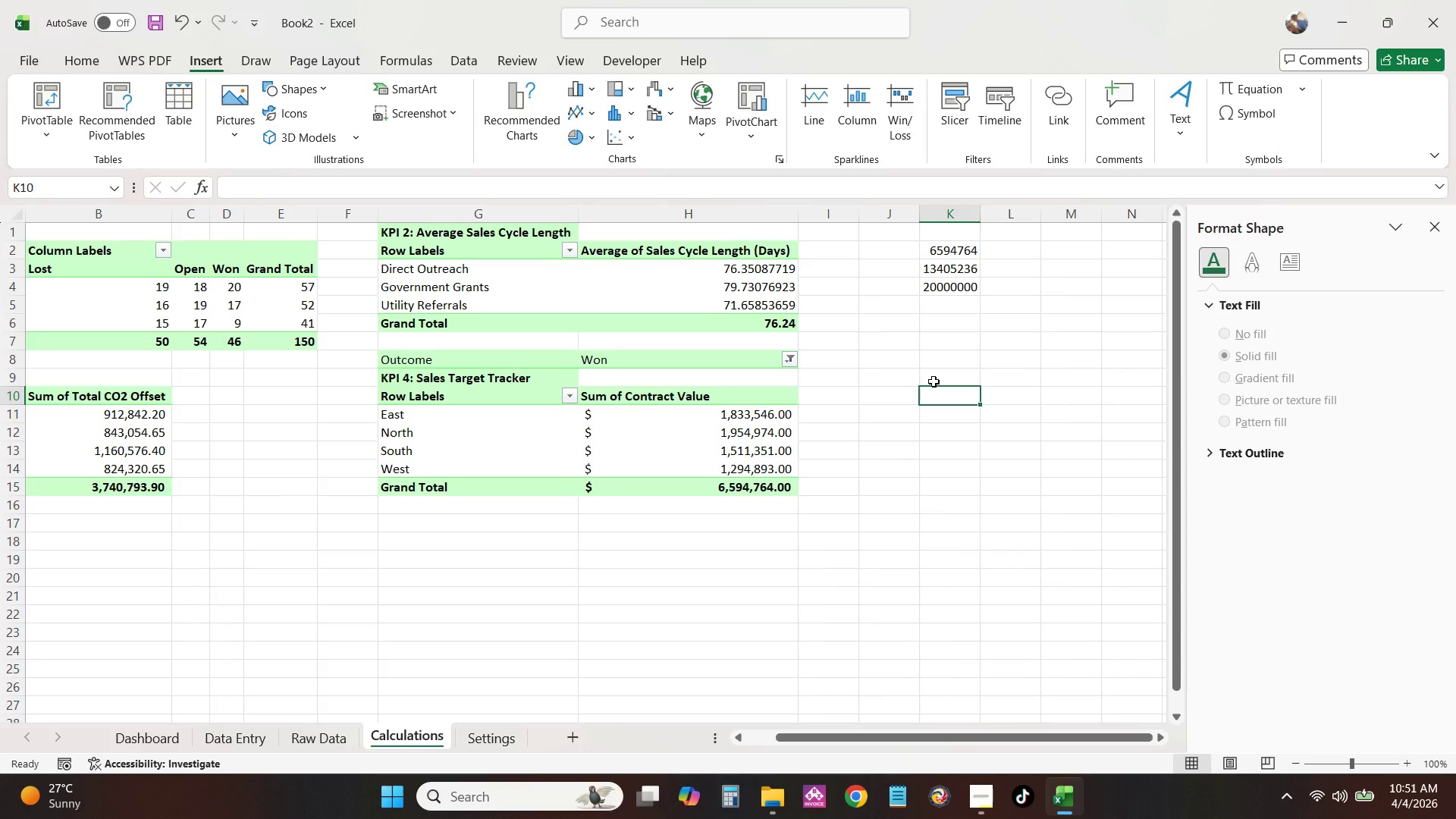 
triple_click([934, 381])
 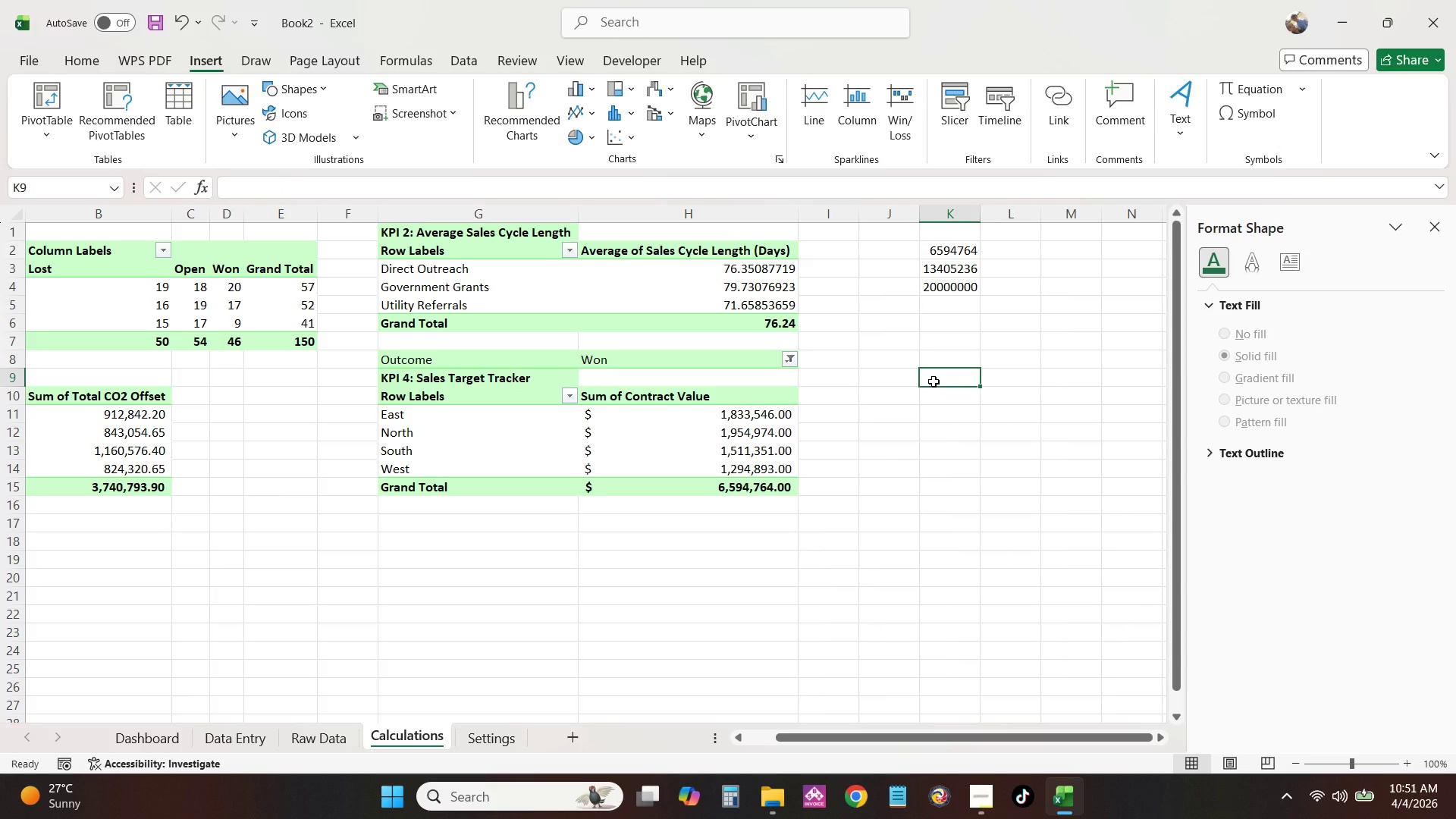 
key(Equal)
 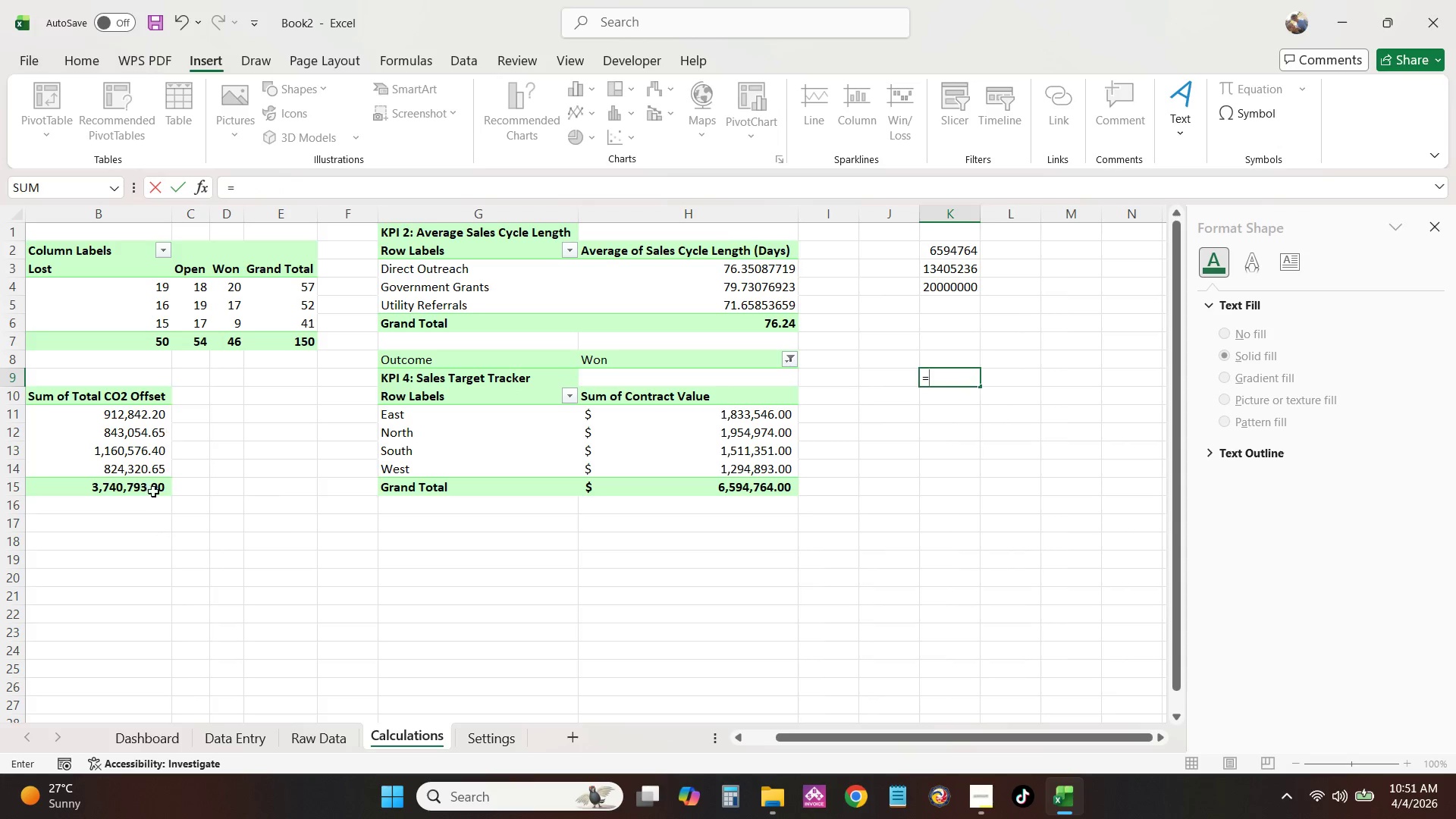 
left_click([149, 490])
 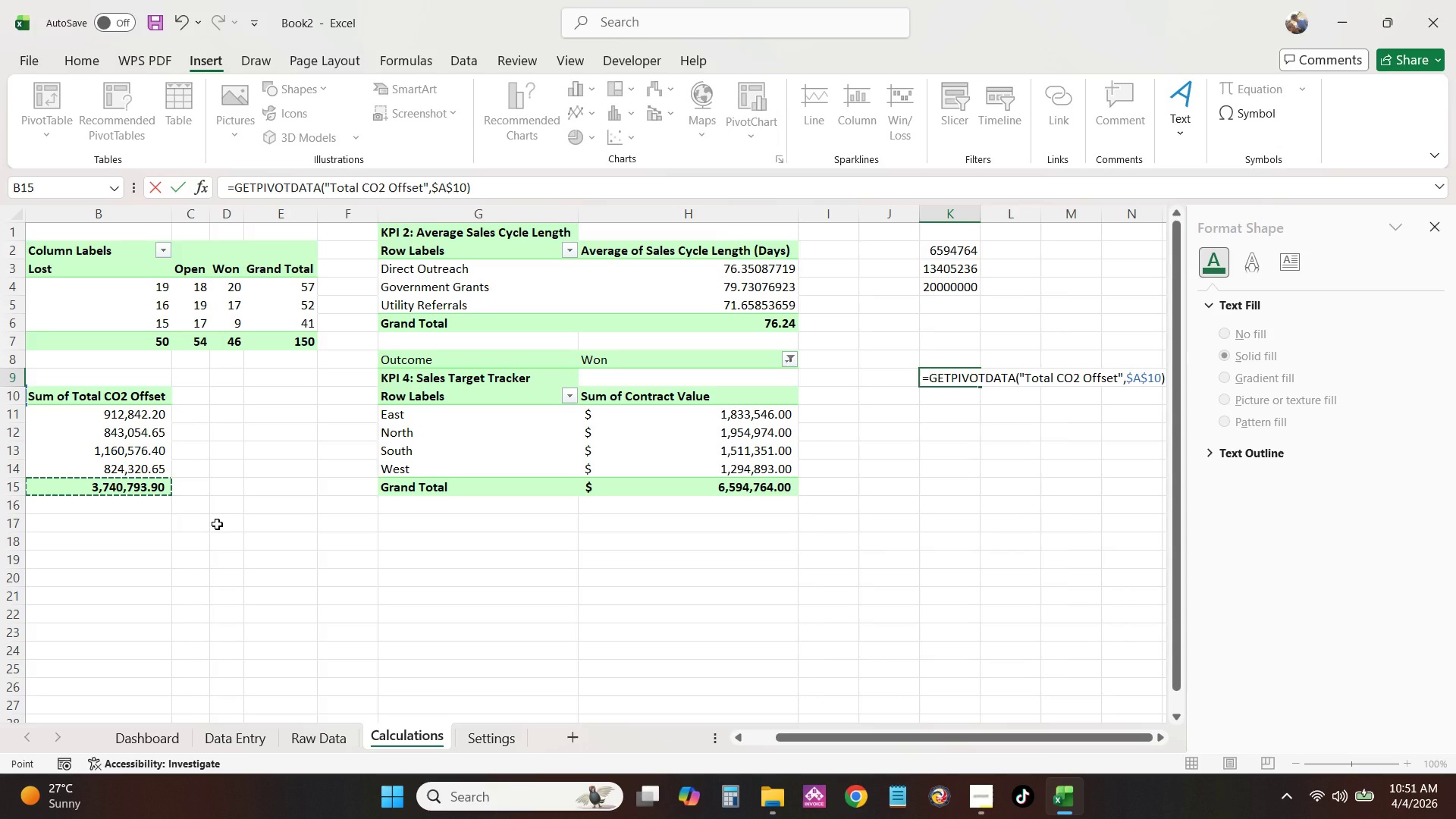 
wait(12.58)
 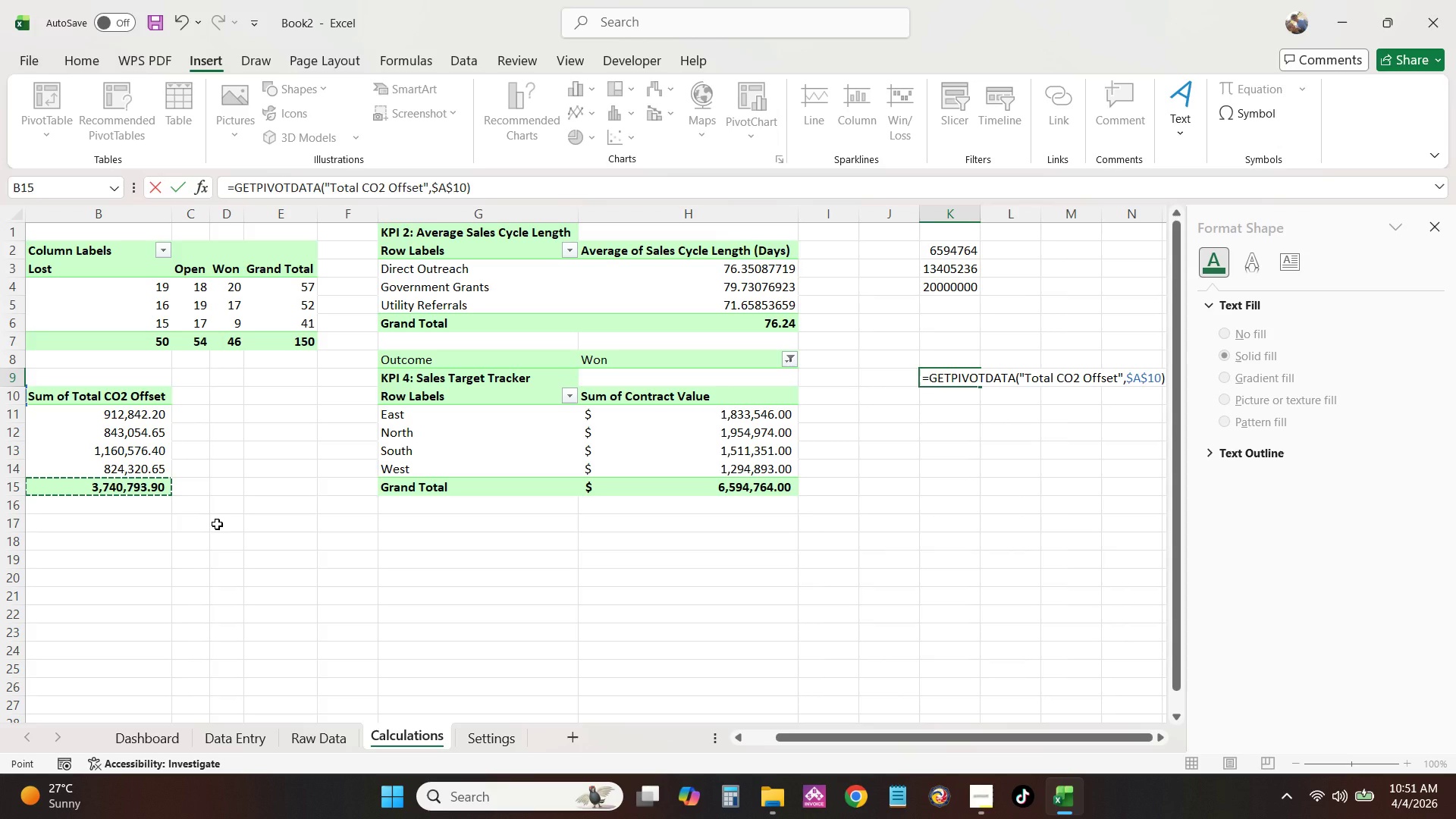 
double_click([951, 395])
 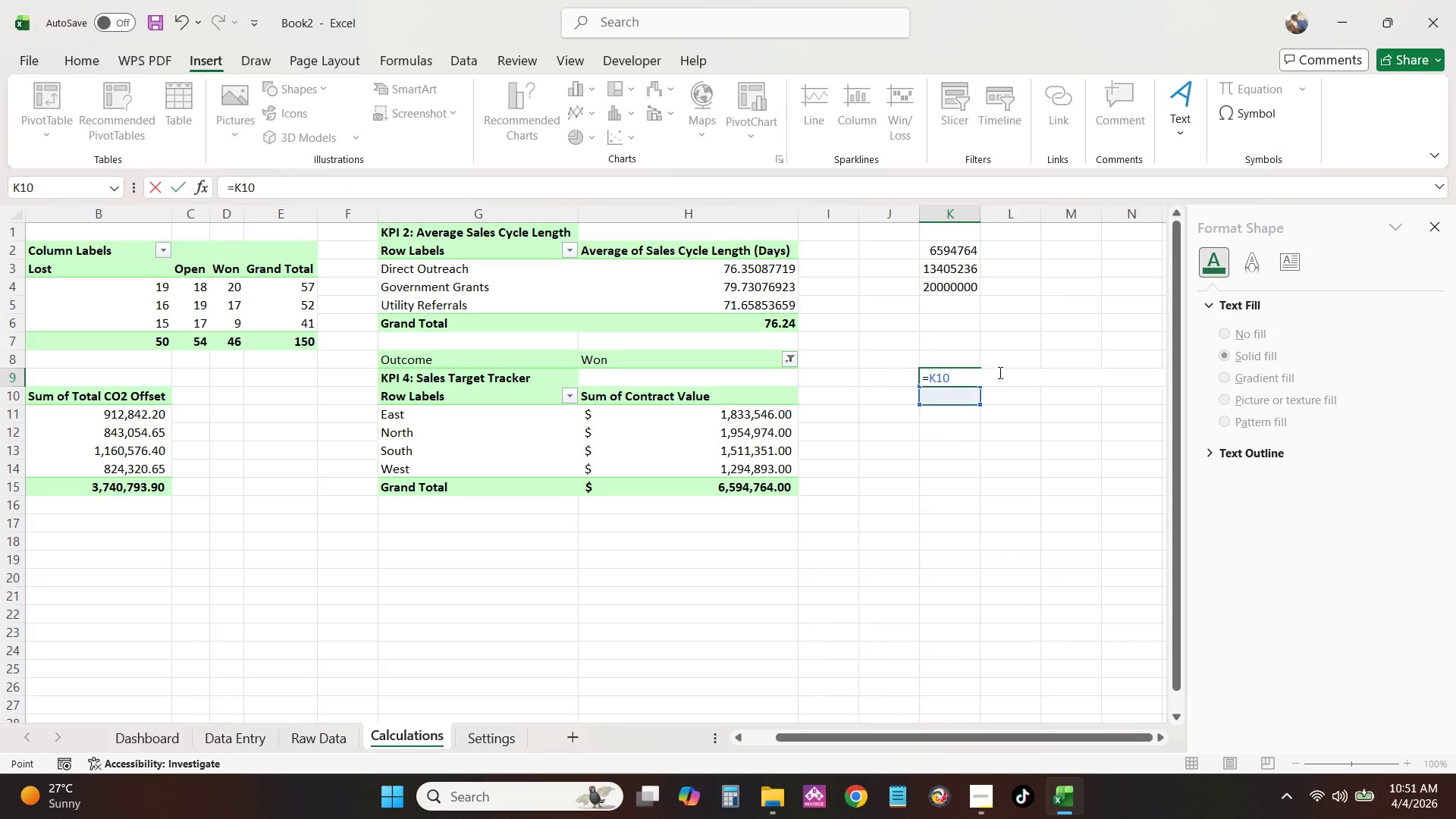 
double_click([972, 372])
 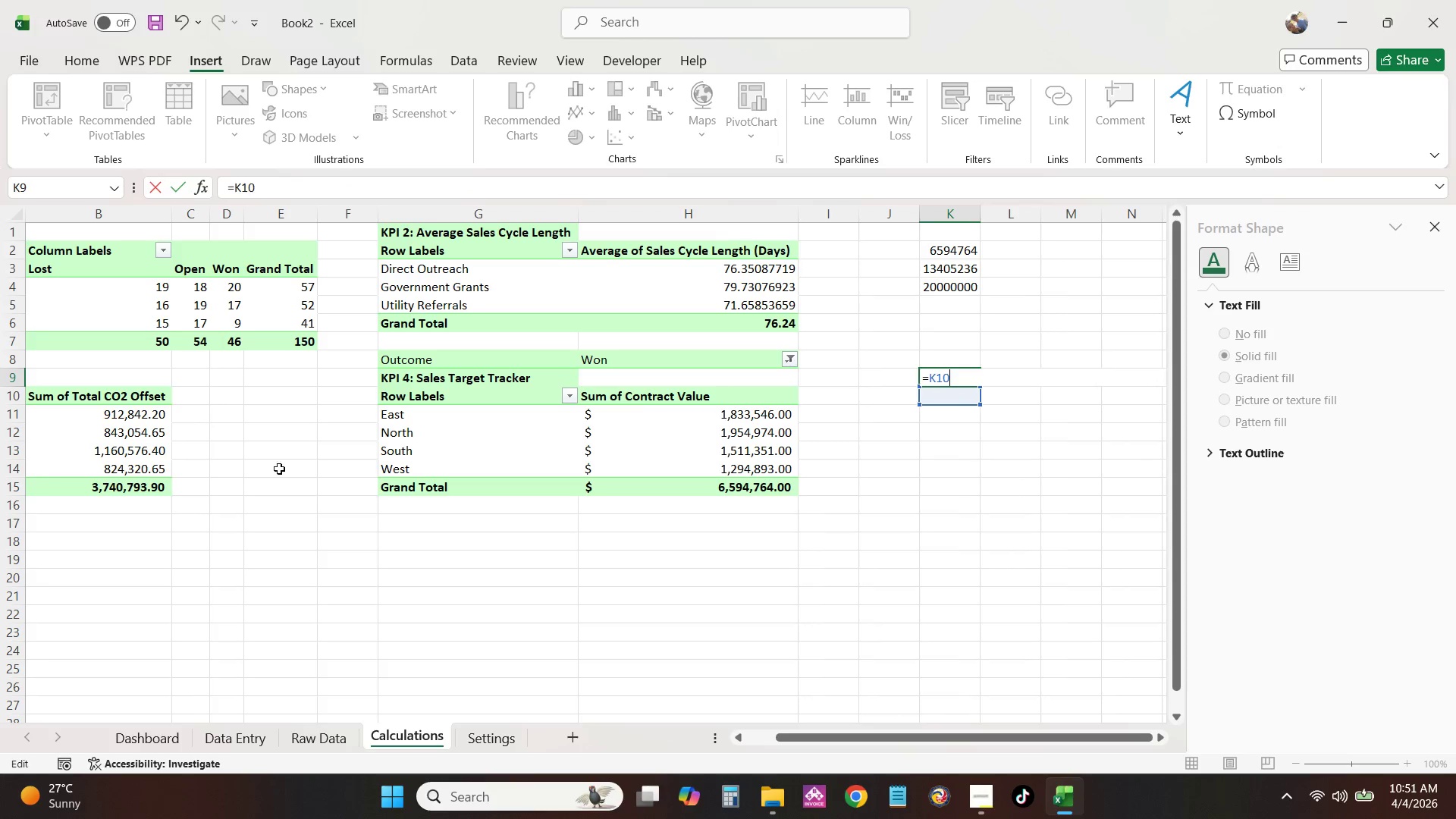 
left_click([140, 487])
 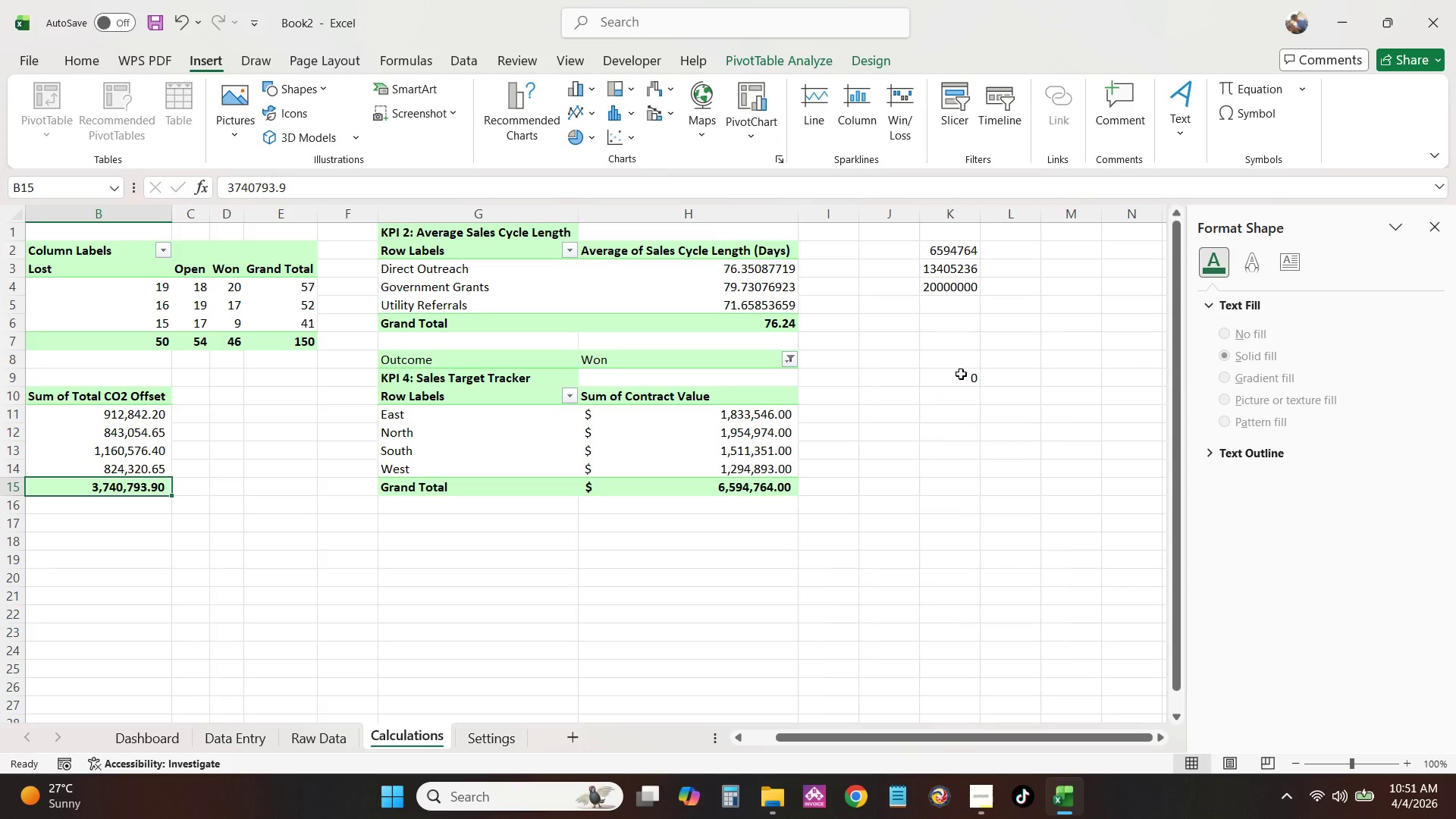 
left_click([971, 375])
 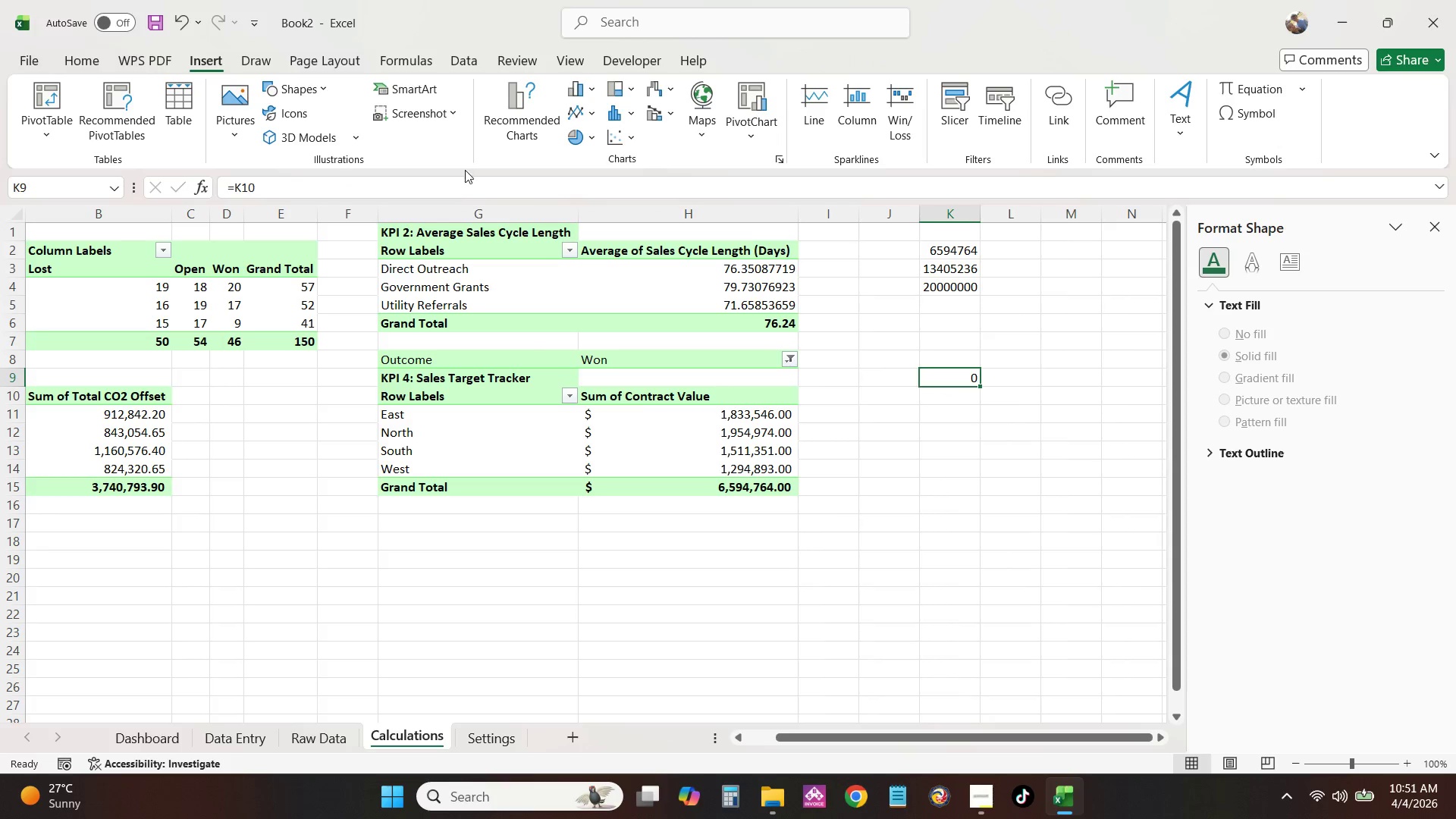 
left_click([139, 488])
 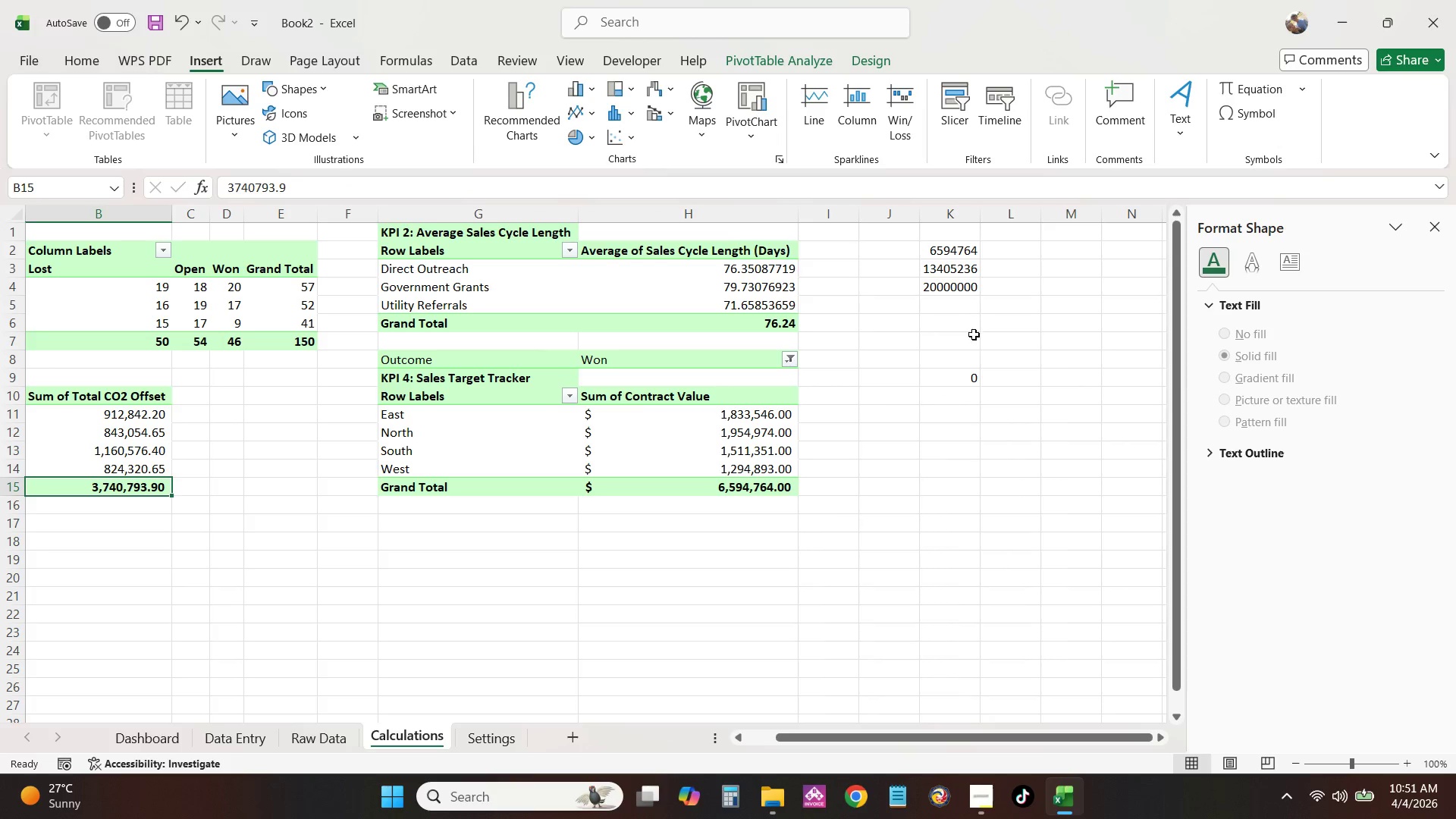 
left_click([968, 384])
 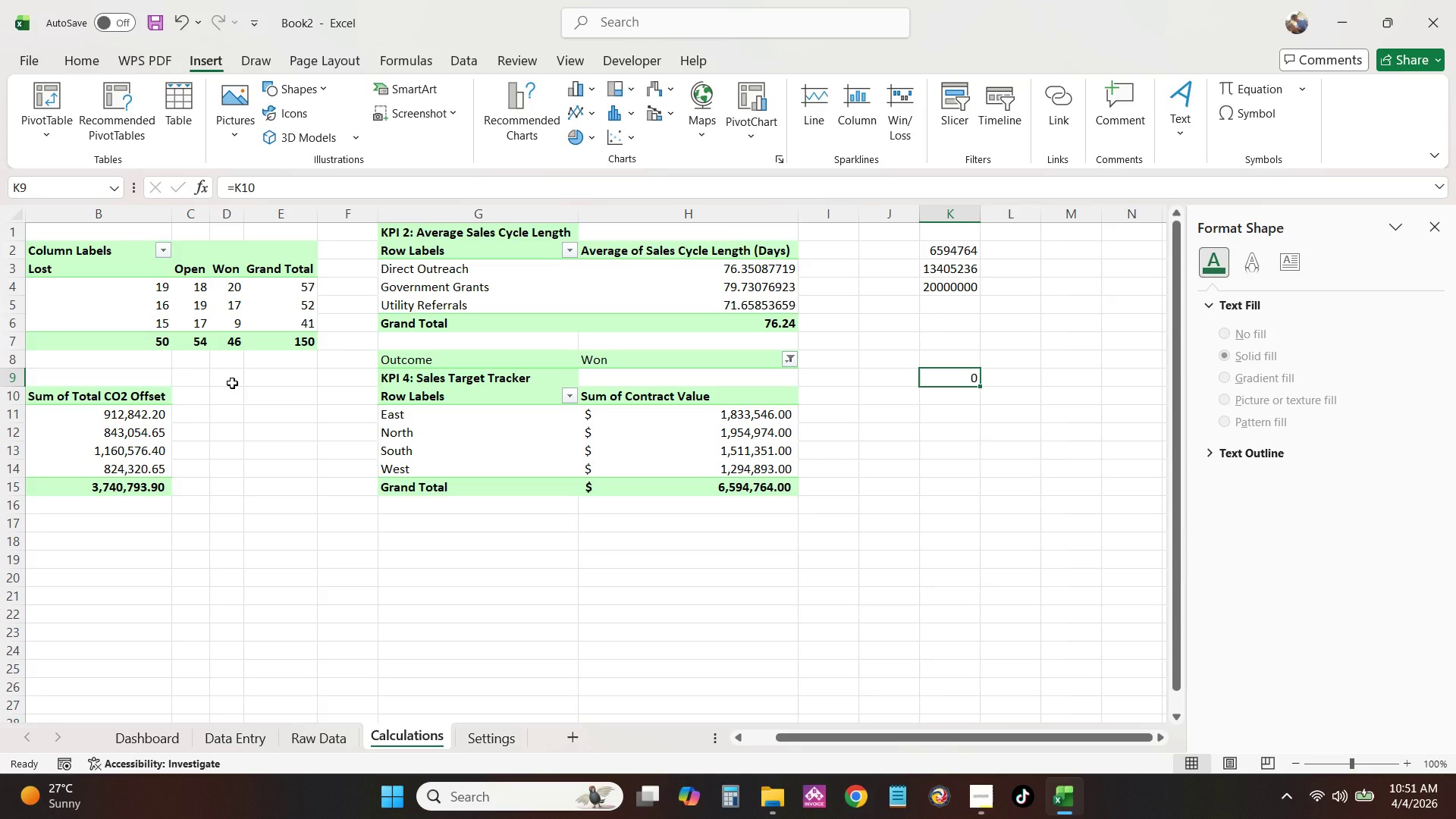 
wait(21.58)
 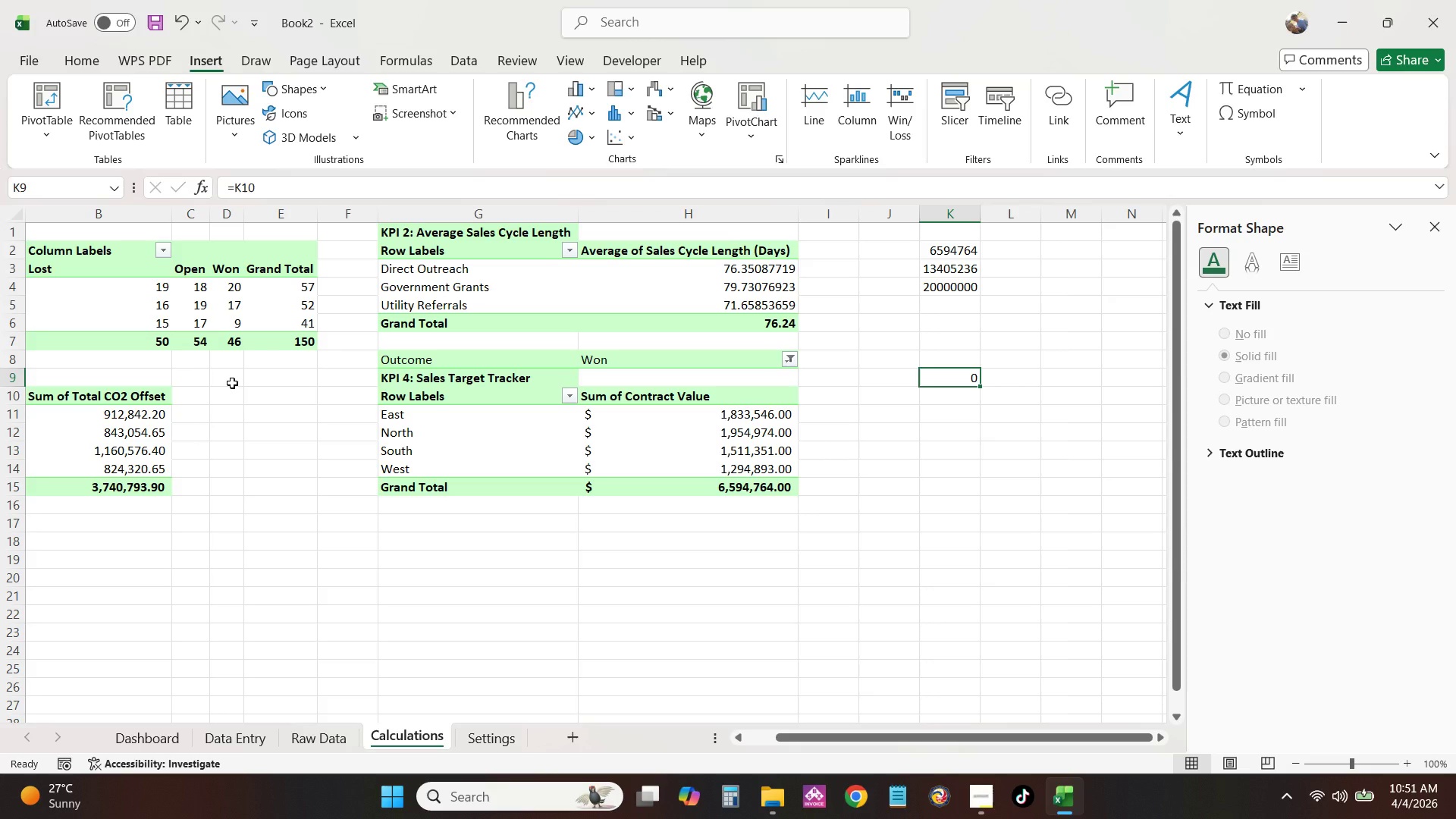 
left_click([681, 253])
 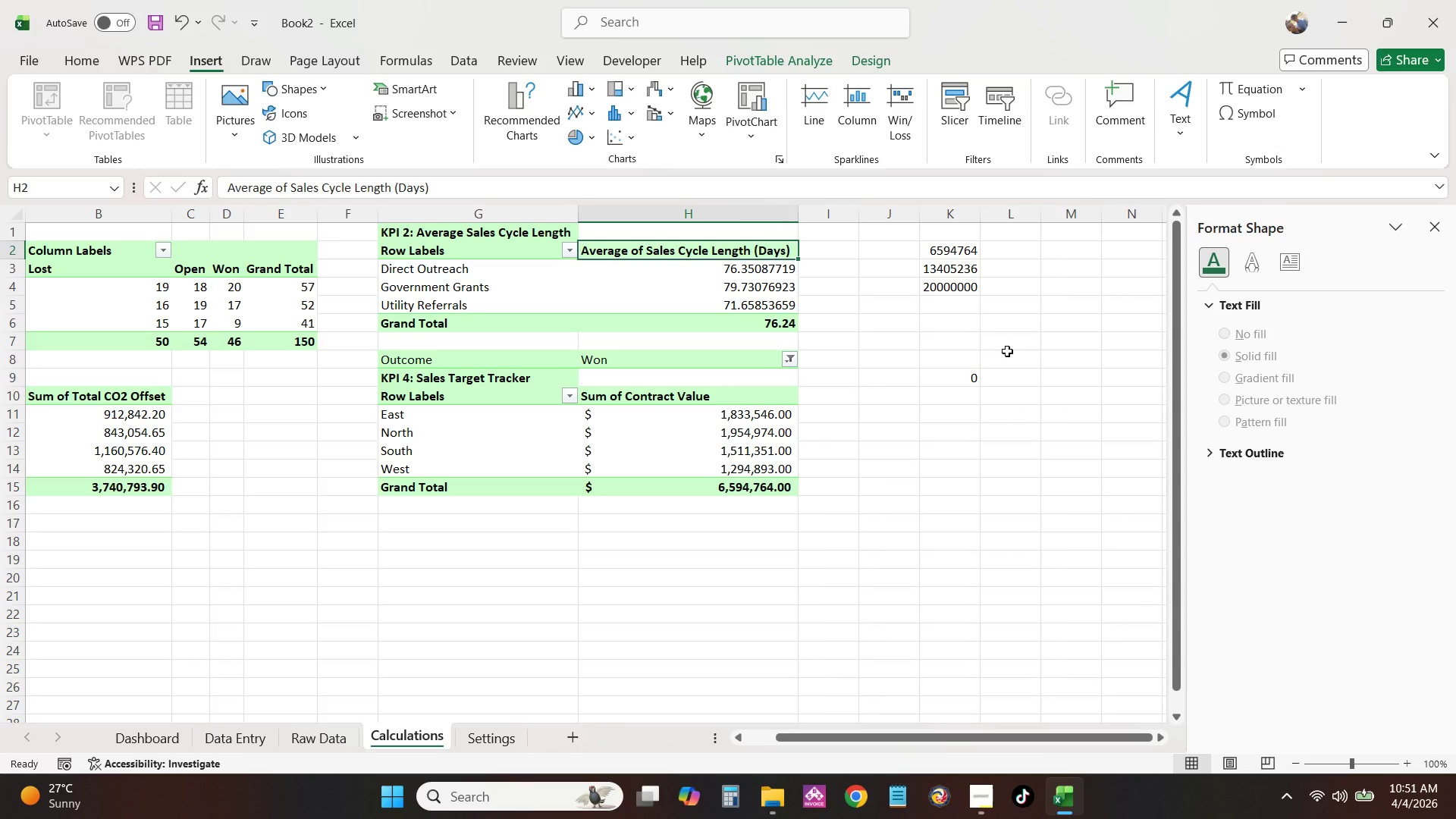 
left_click([958, 384])
 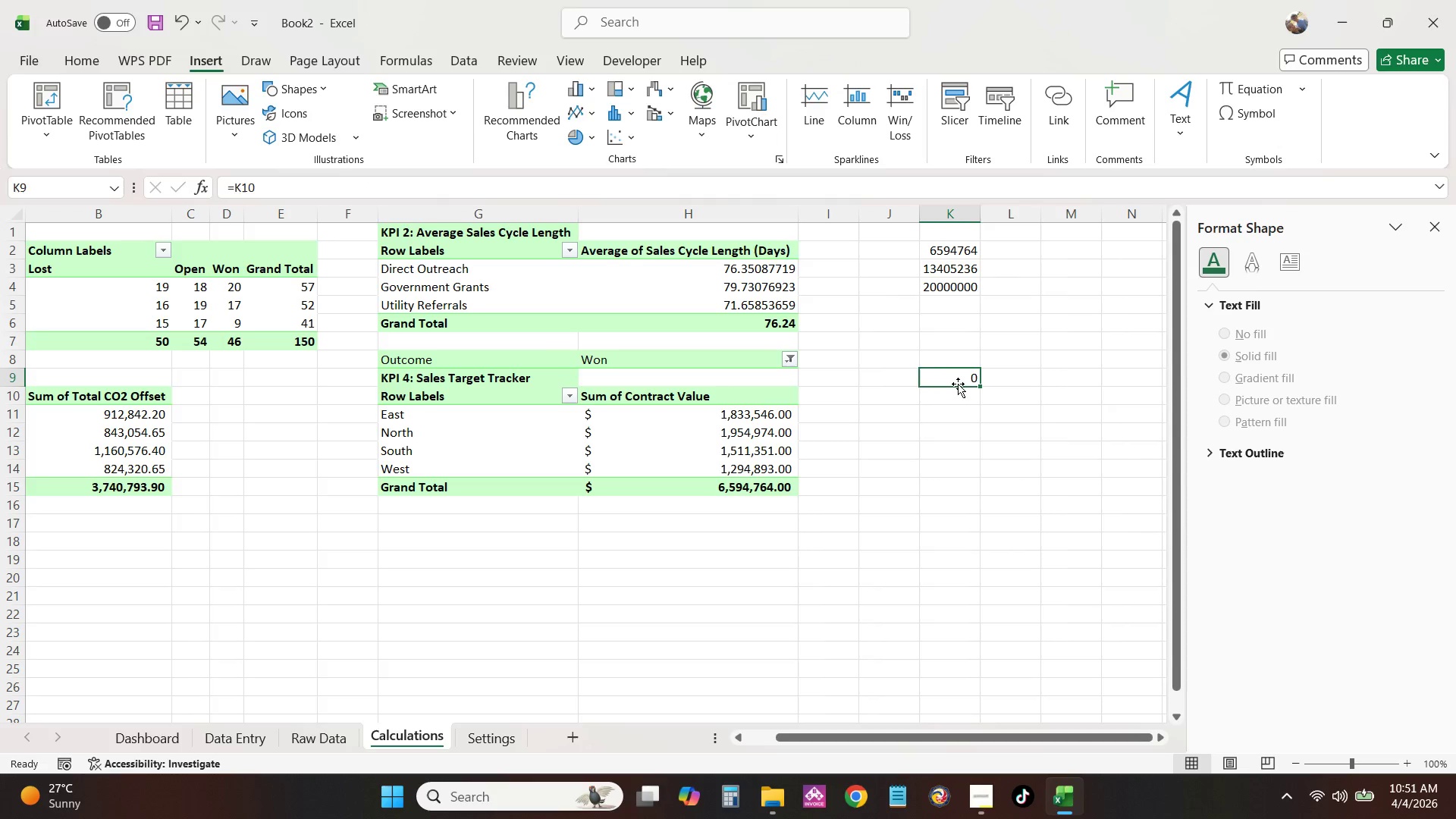 
key(Backspace)
 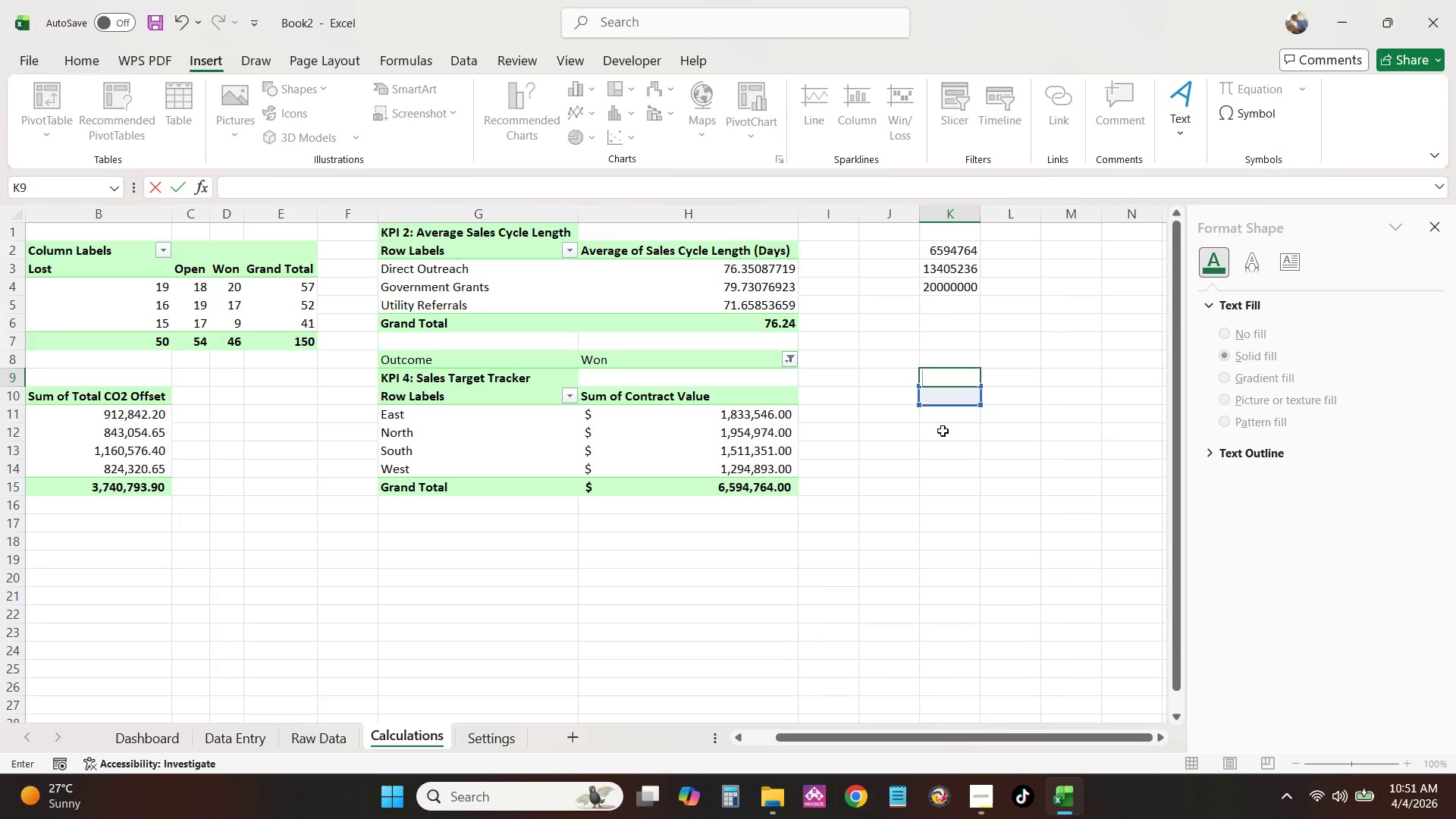 
left_click([943, 457])
 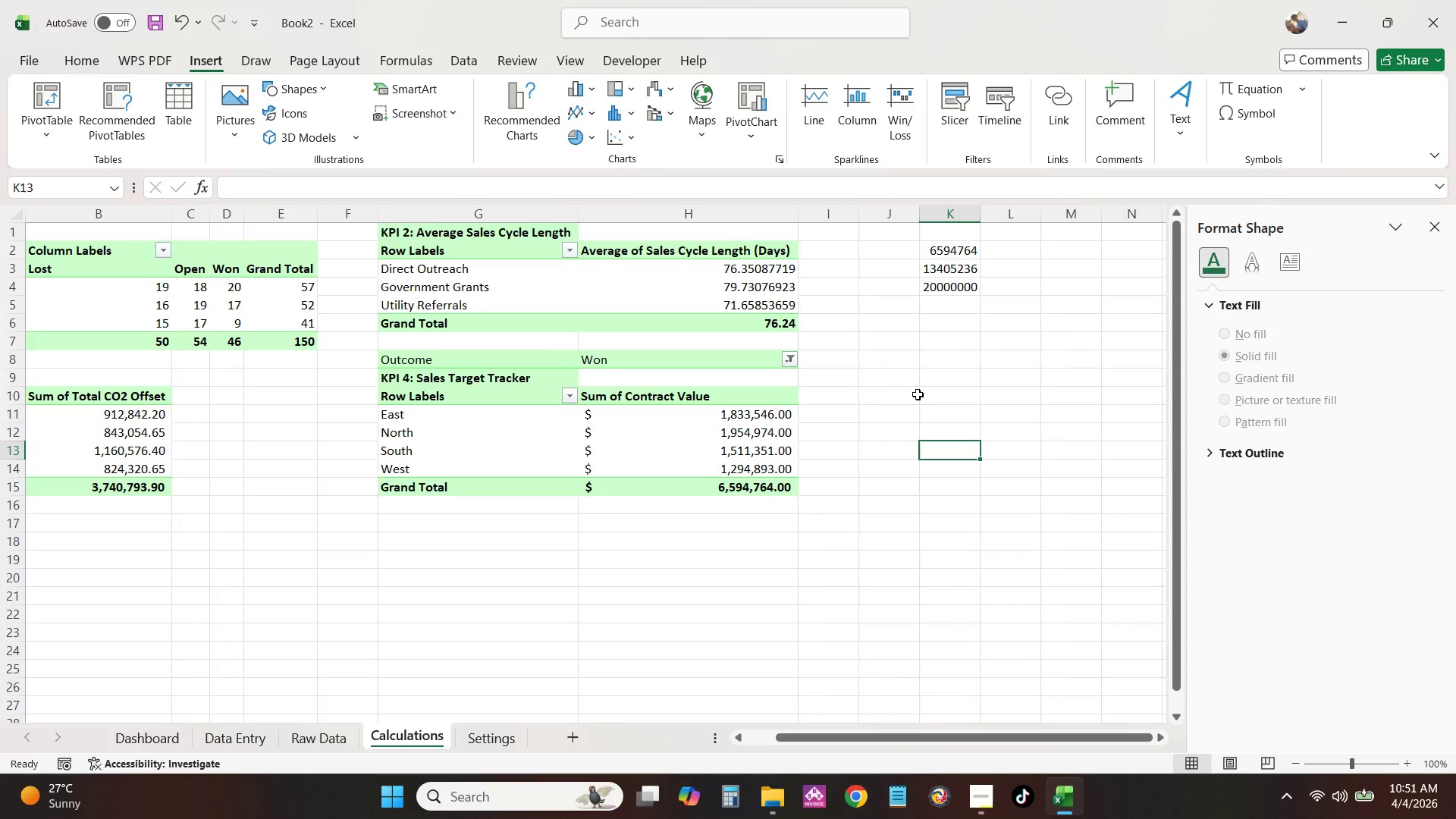 
double_click([931, 384])
 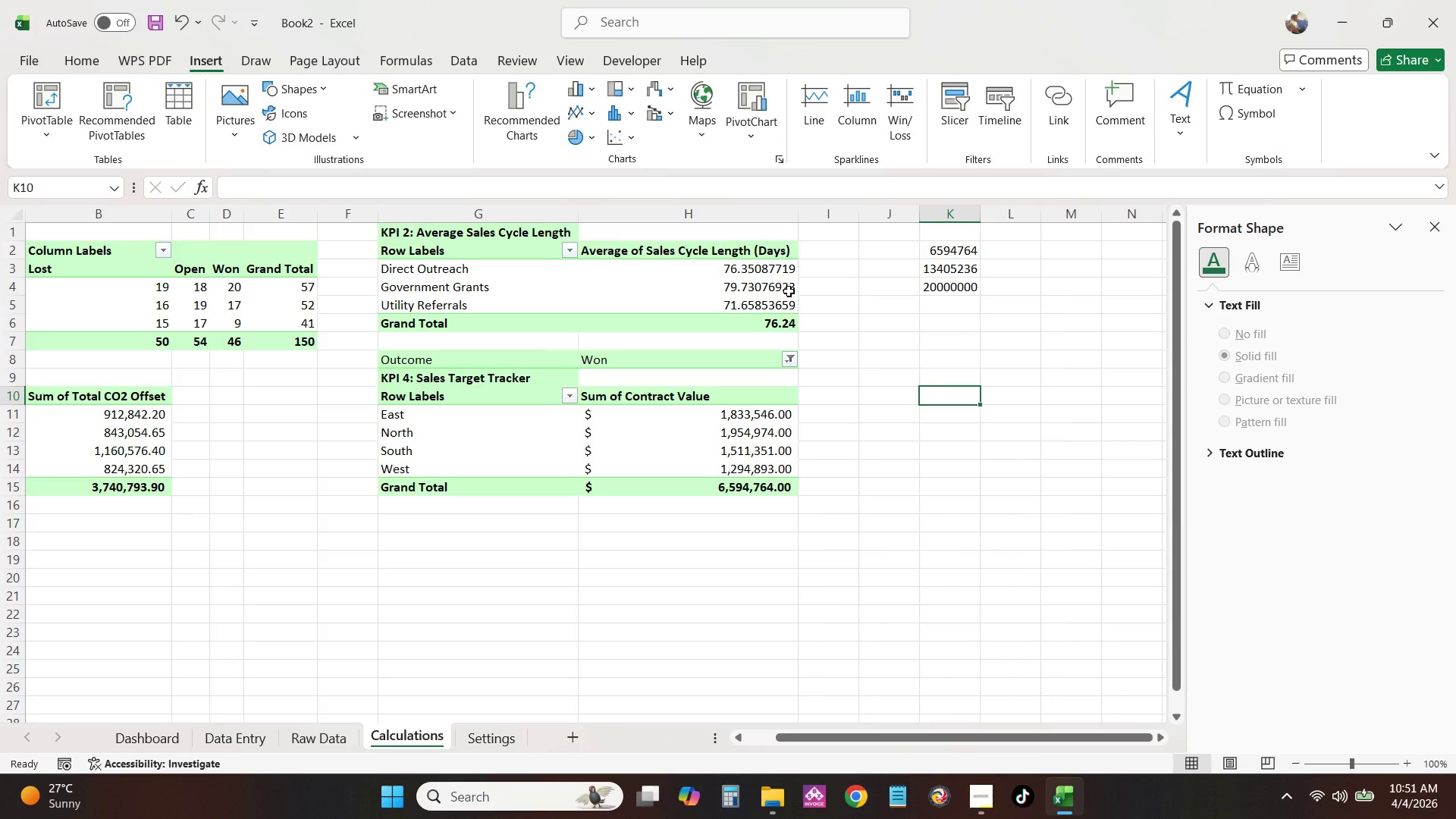 
mouse_move([817, 280])
 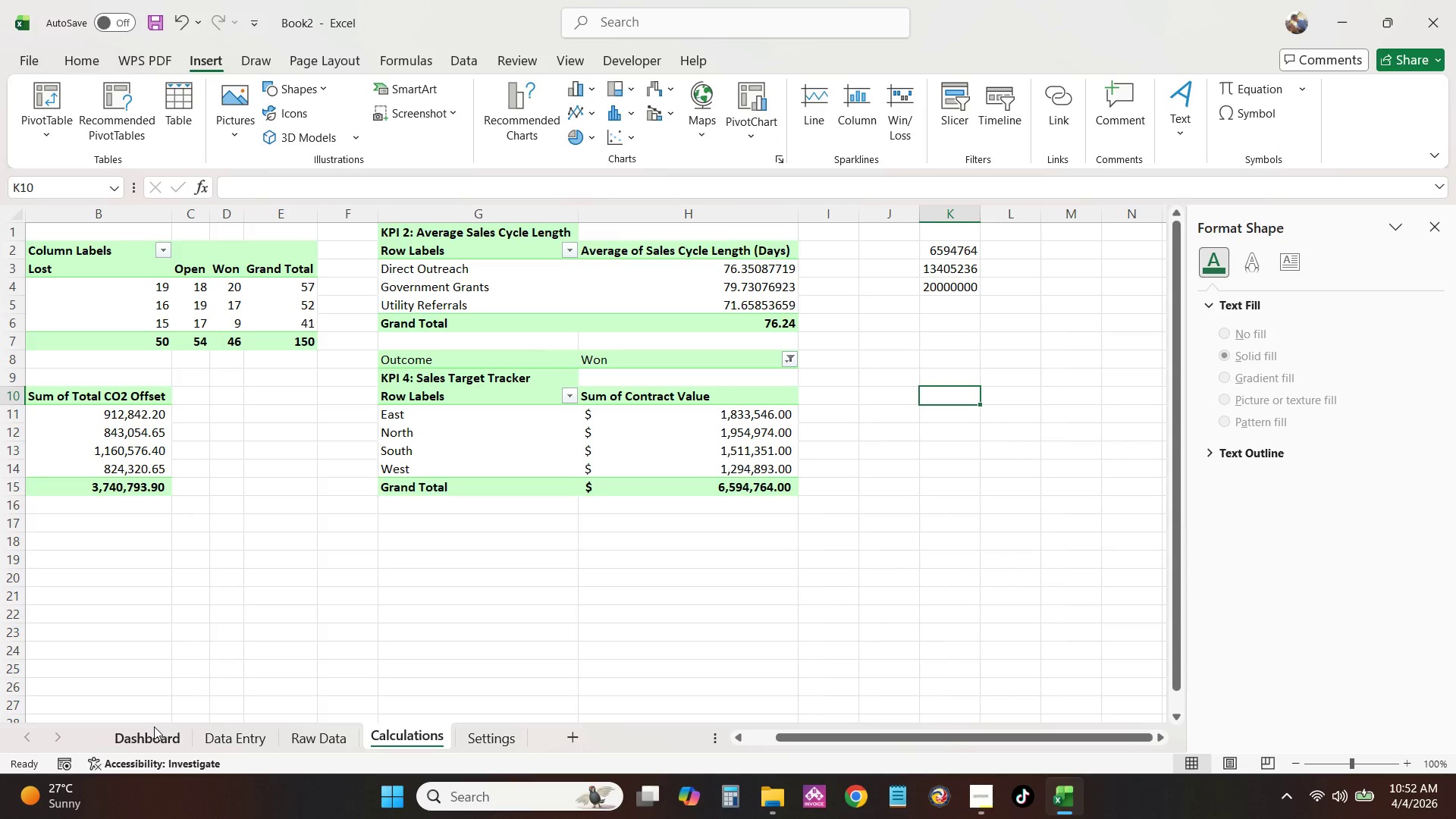 
left_click([155, 729])
 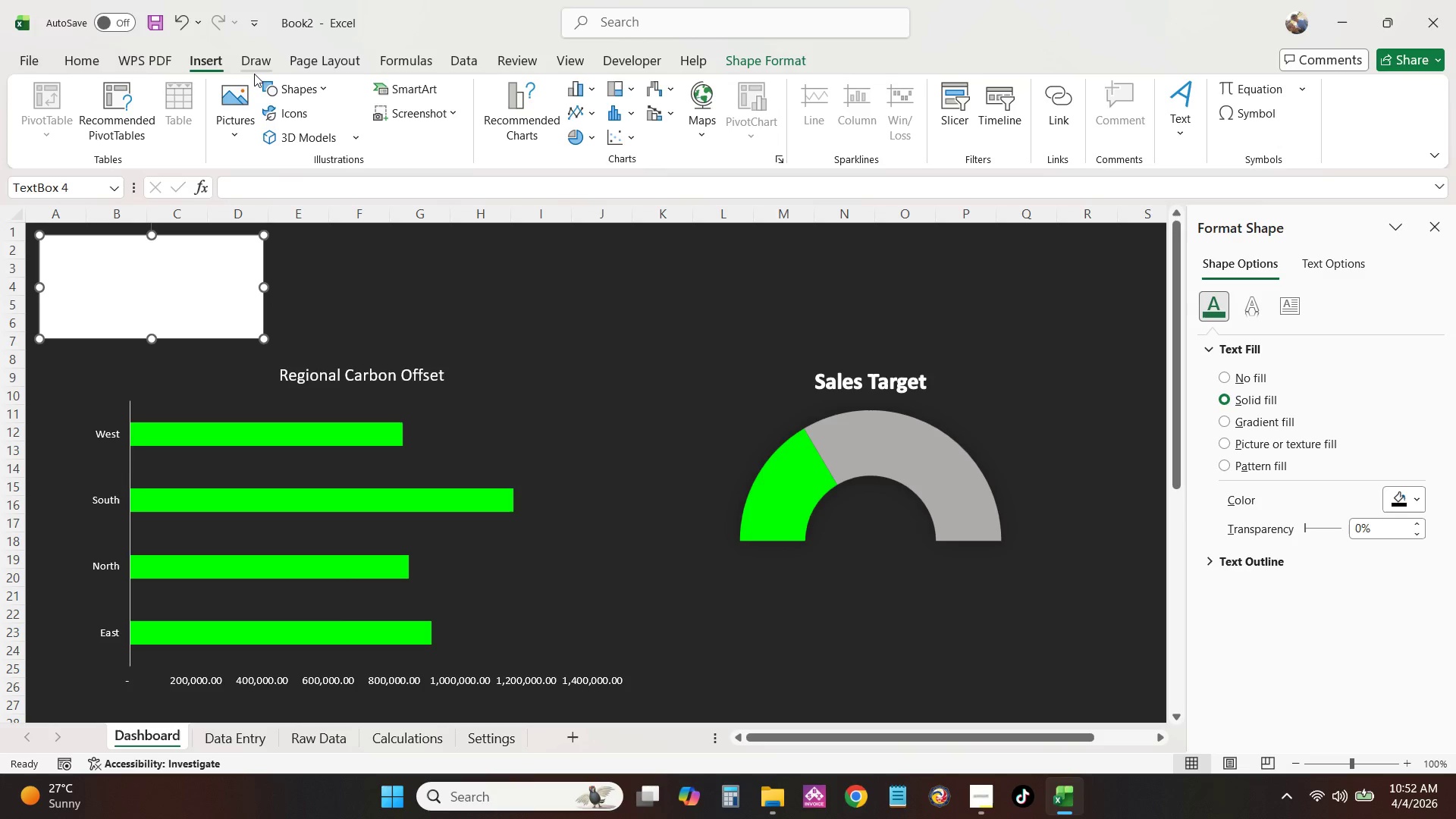 
left_click([145, 291])
 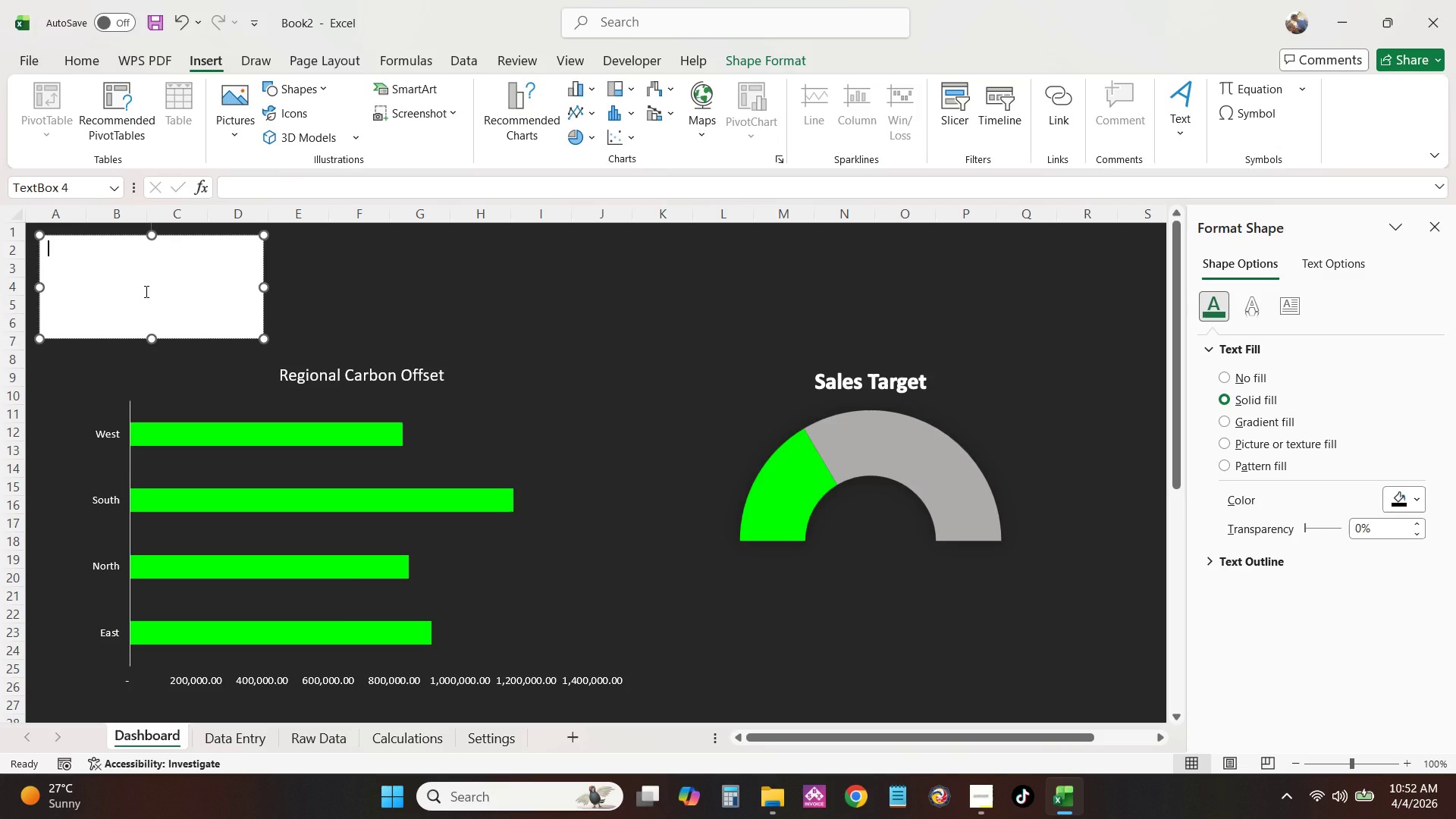 
wait(6.56)
 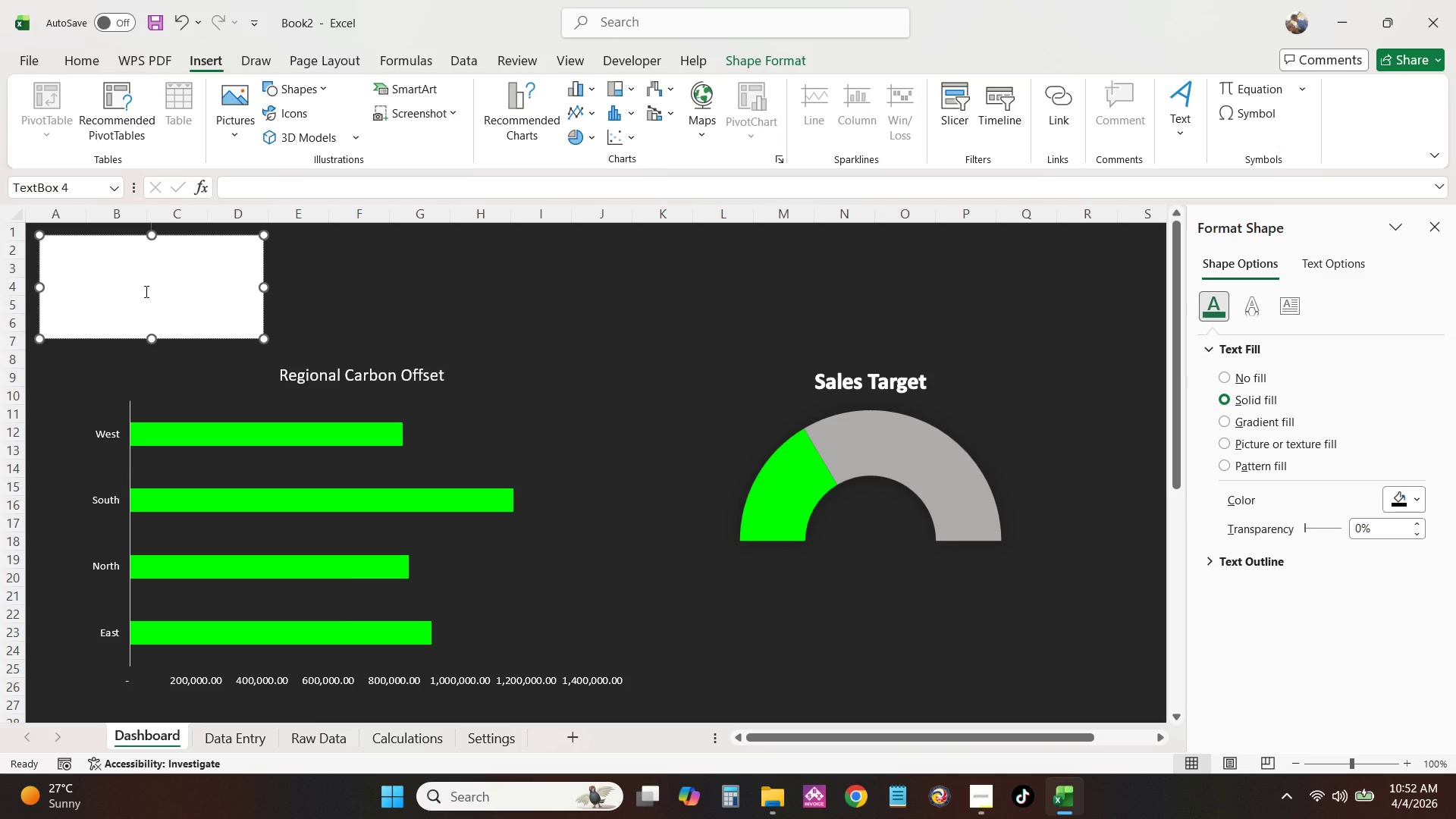 
left_click([179, 265])
 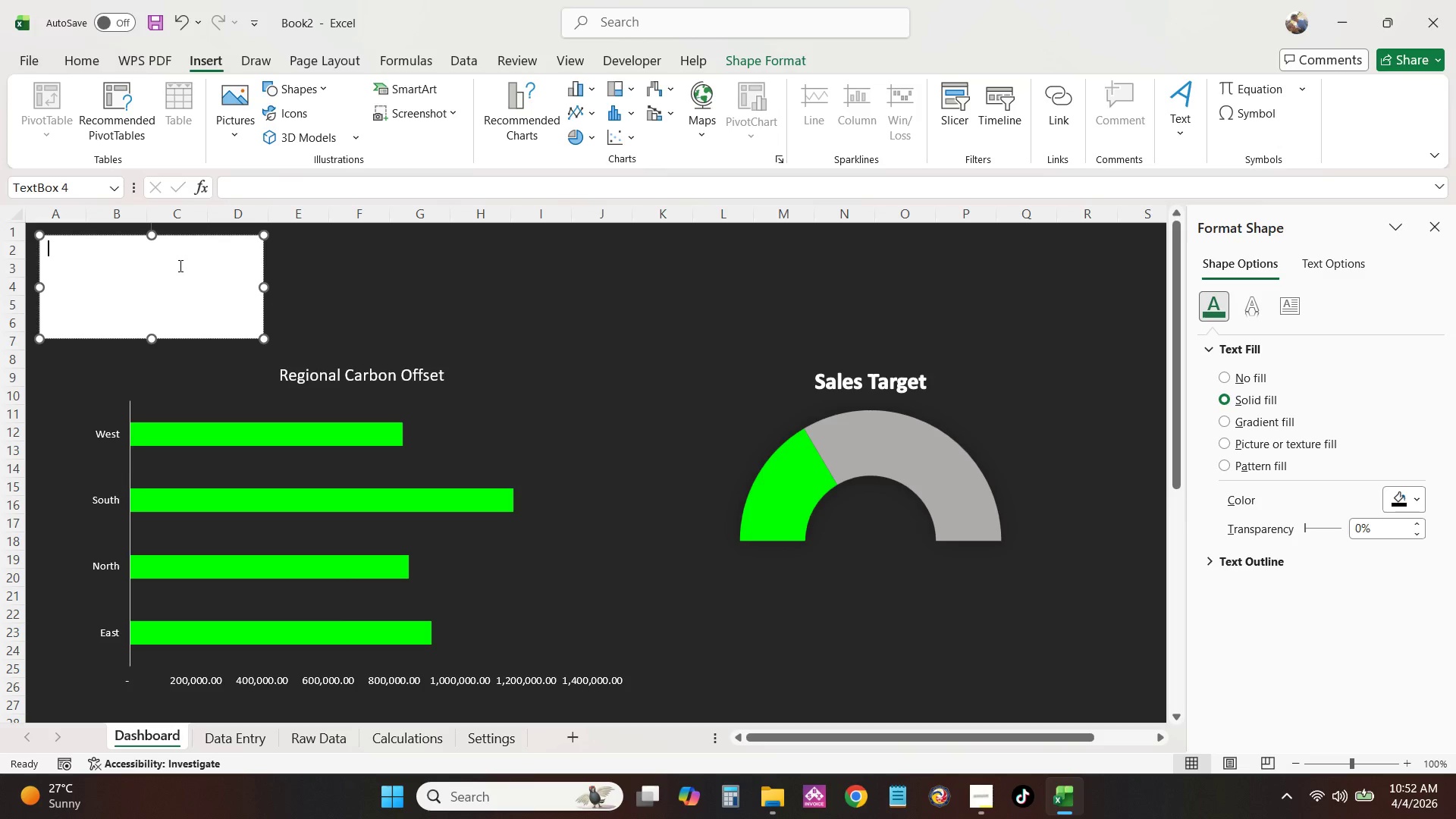 
key(Control+ControlLeft)
 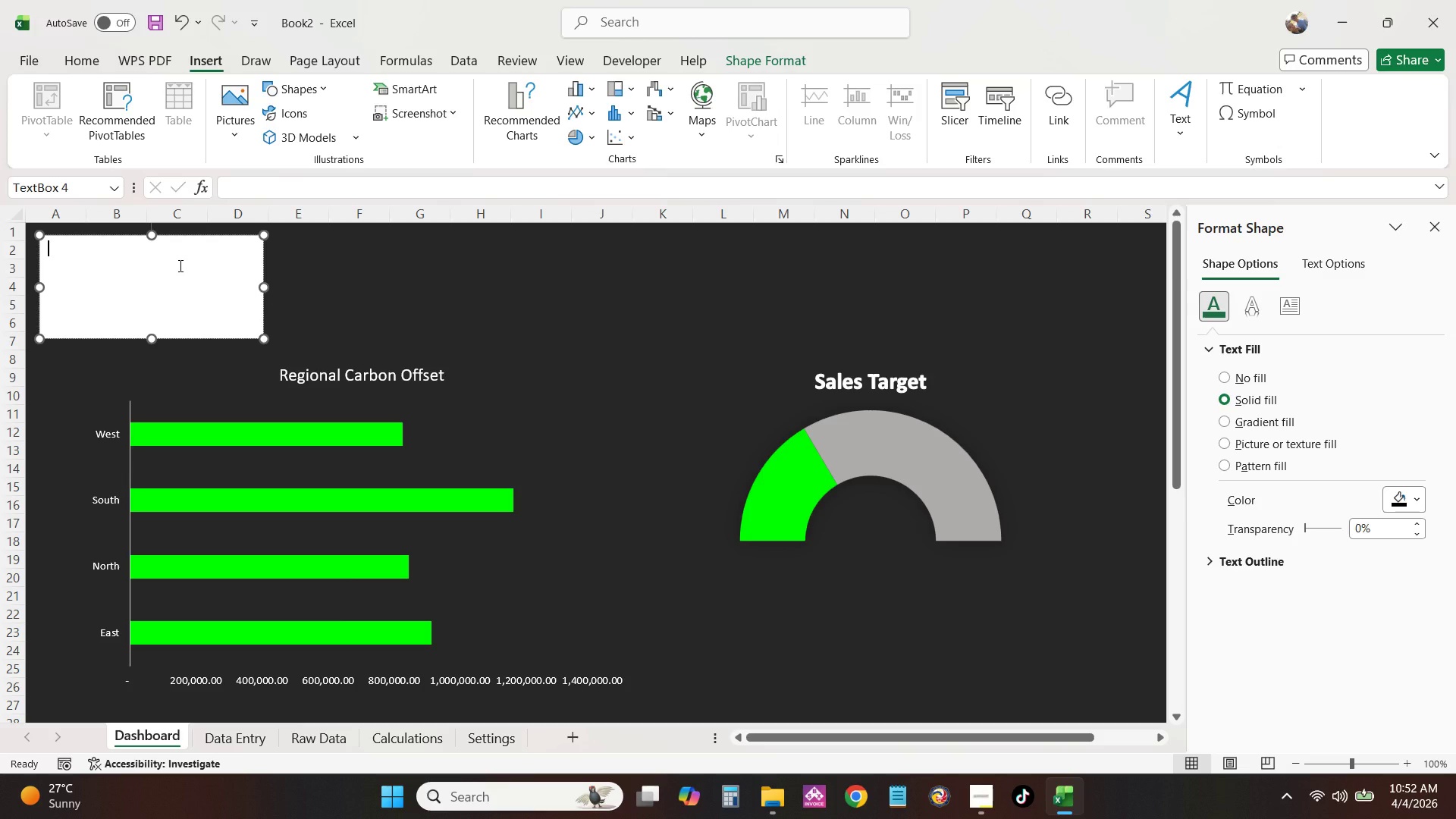 
key(Control+C)
 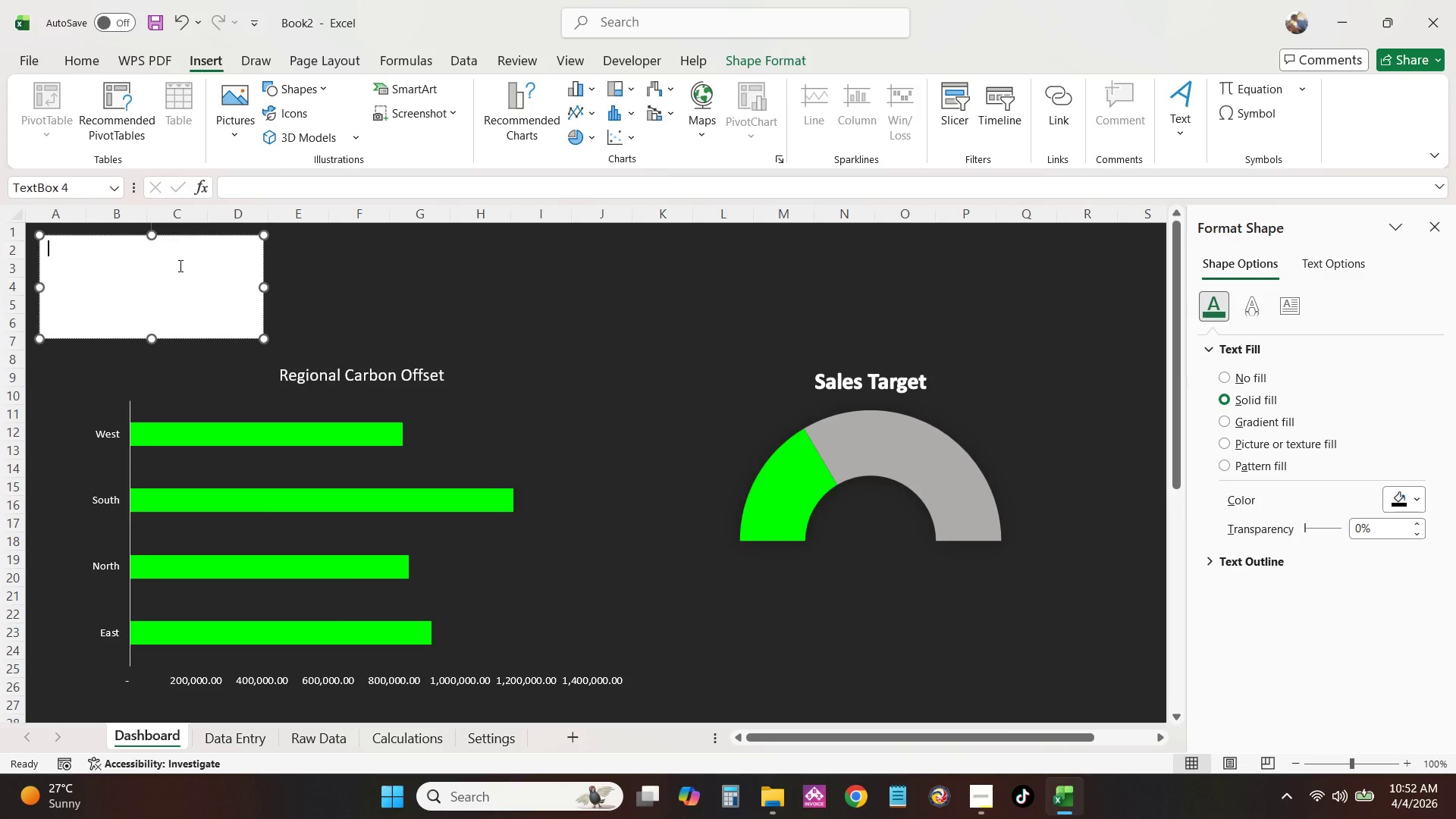 
key(Control+ControlLeft)
 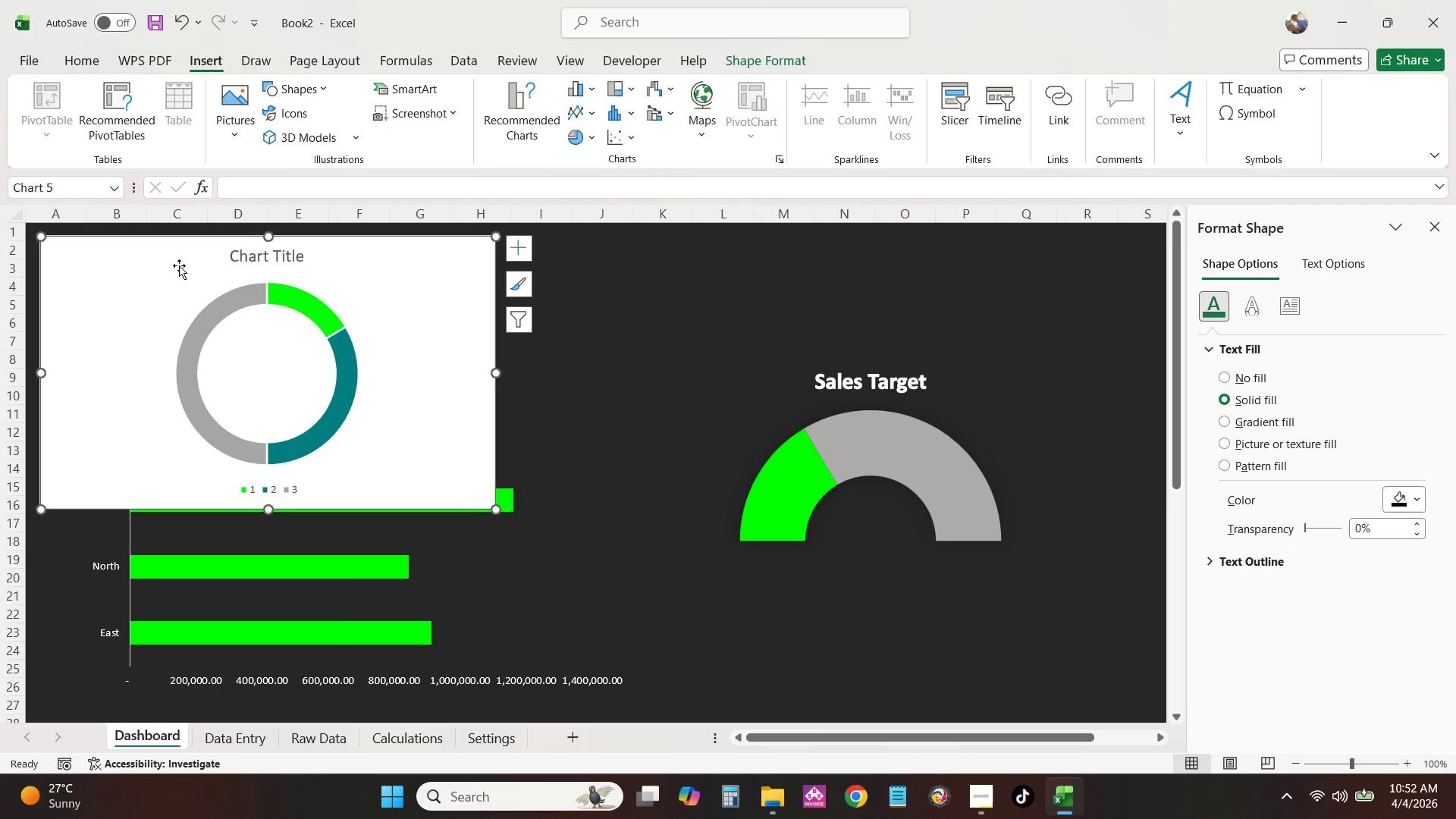 
key(Control+V)
 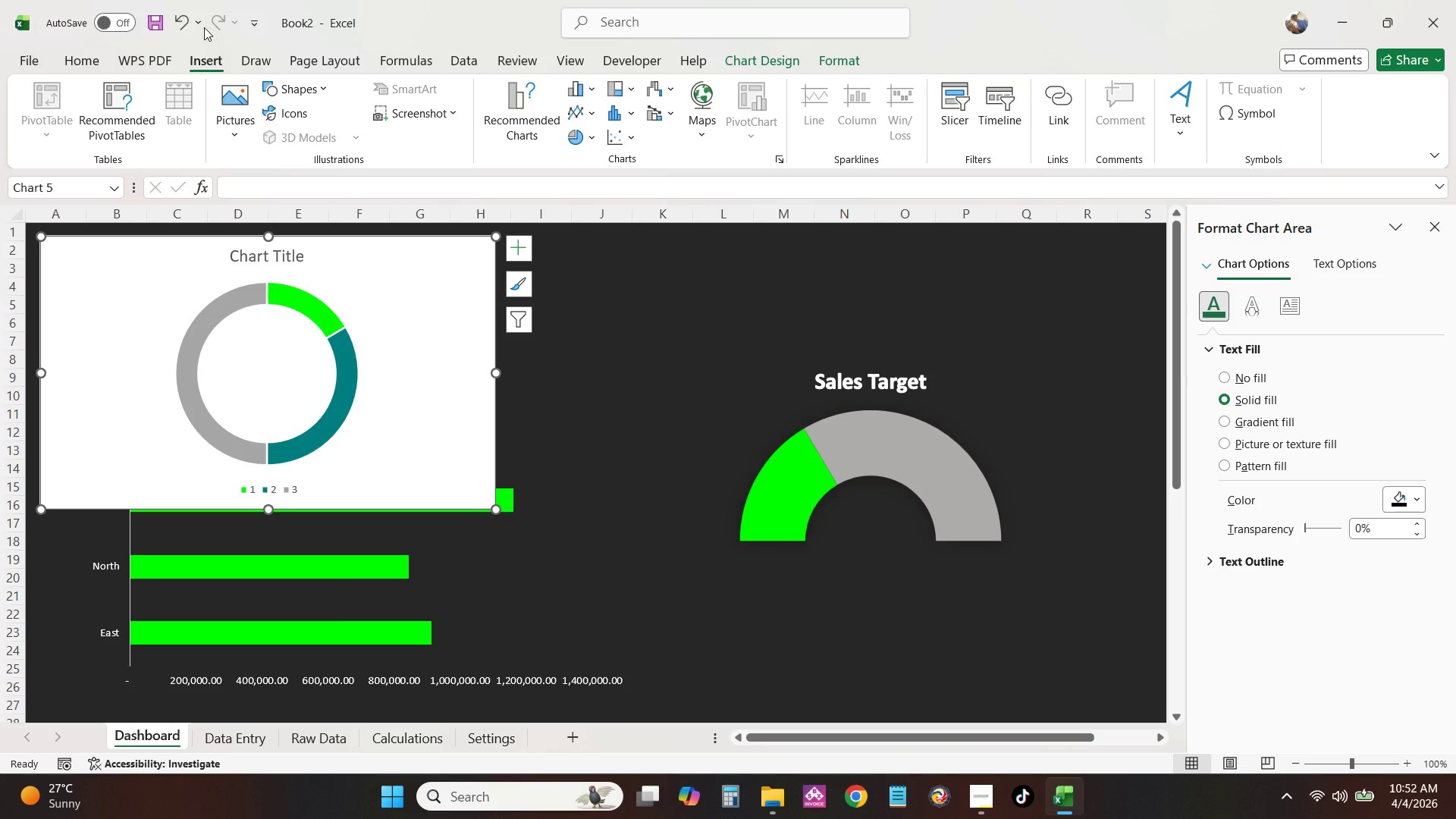 
left_click([178, 17])
 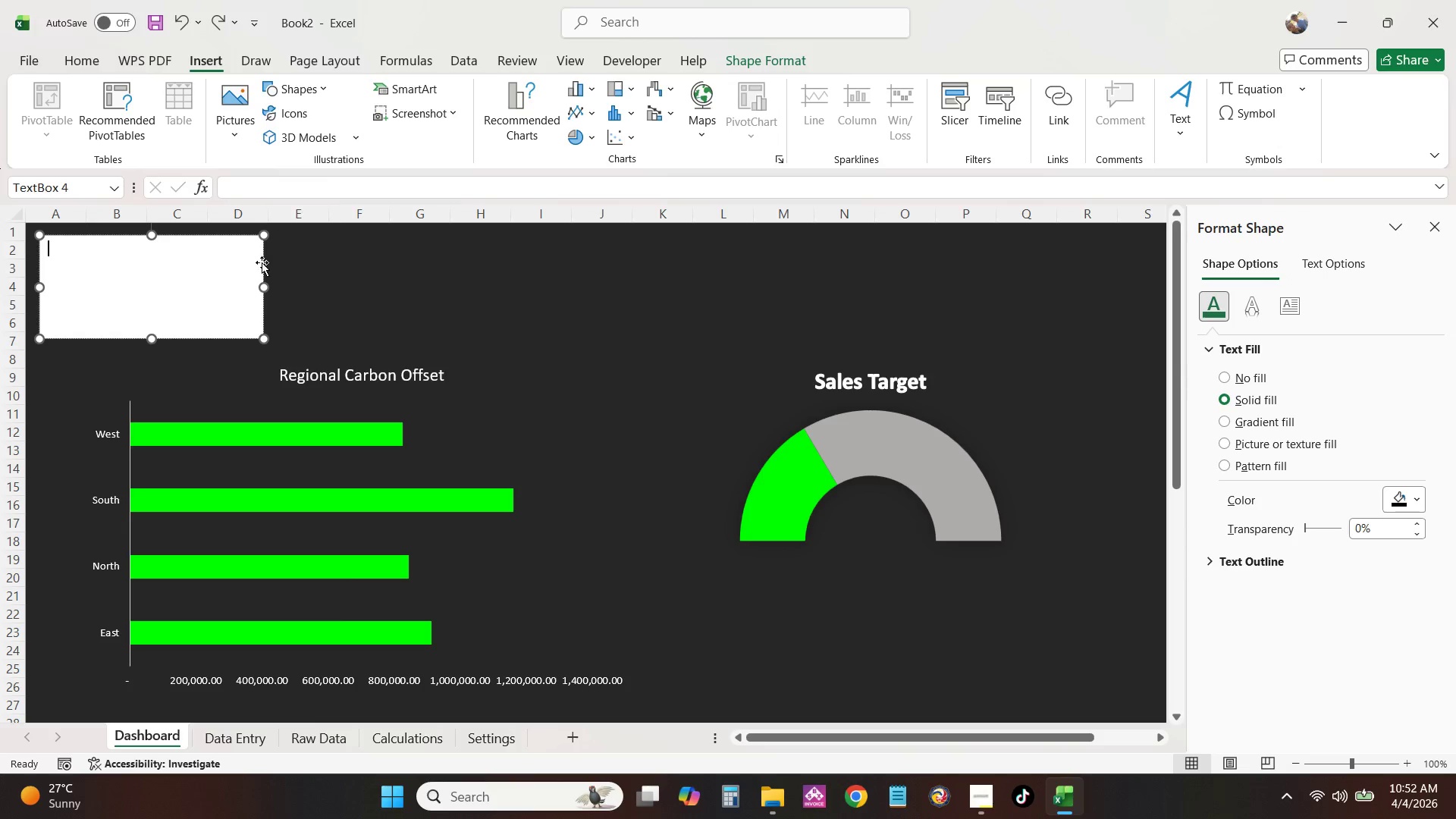 
left_click([247, 271])
 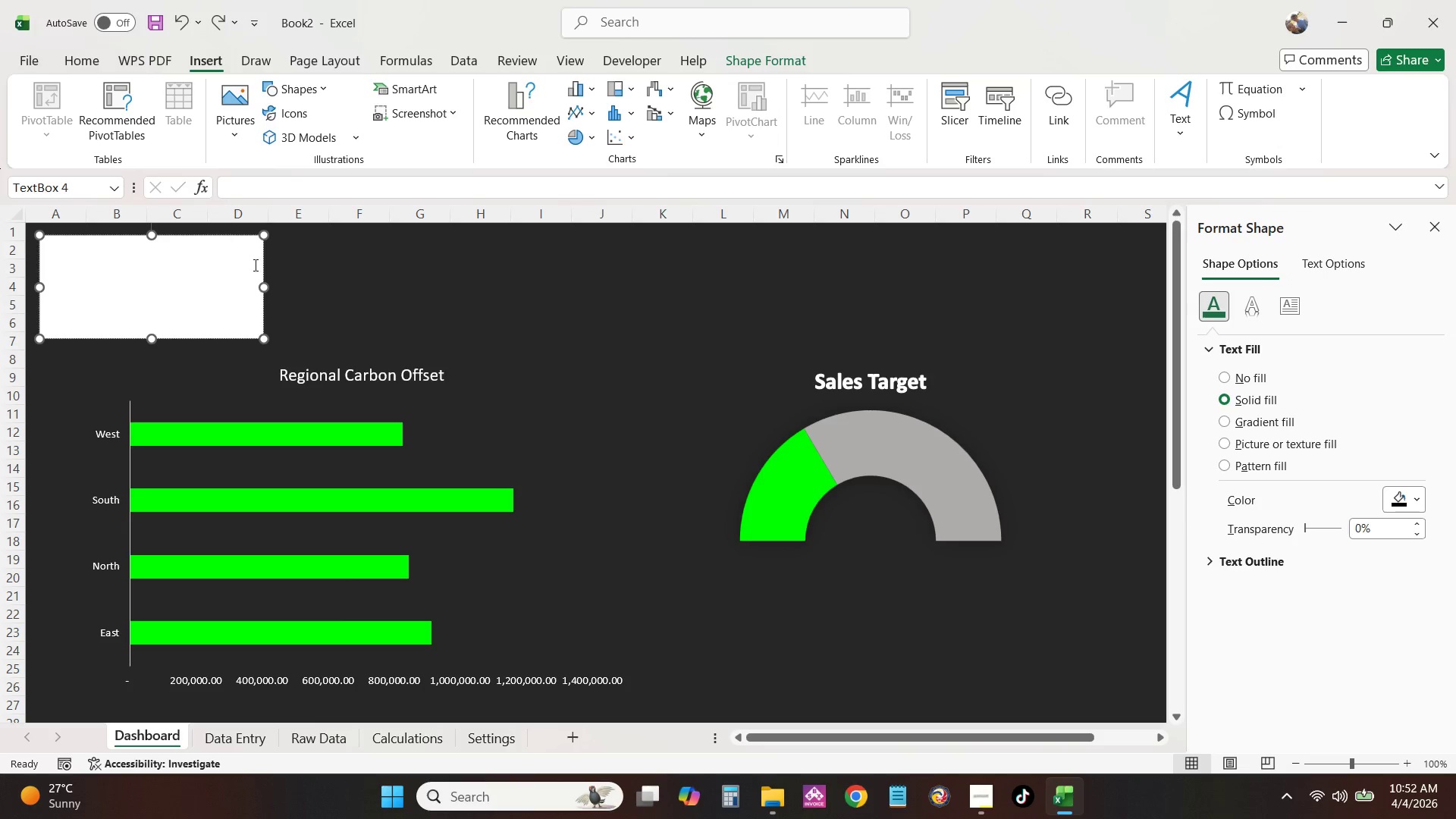 
left_click([322, 280])
 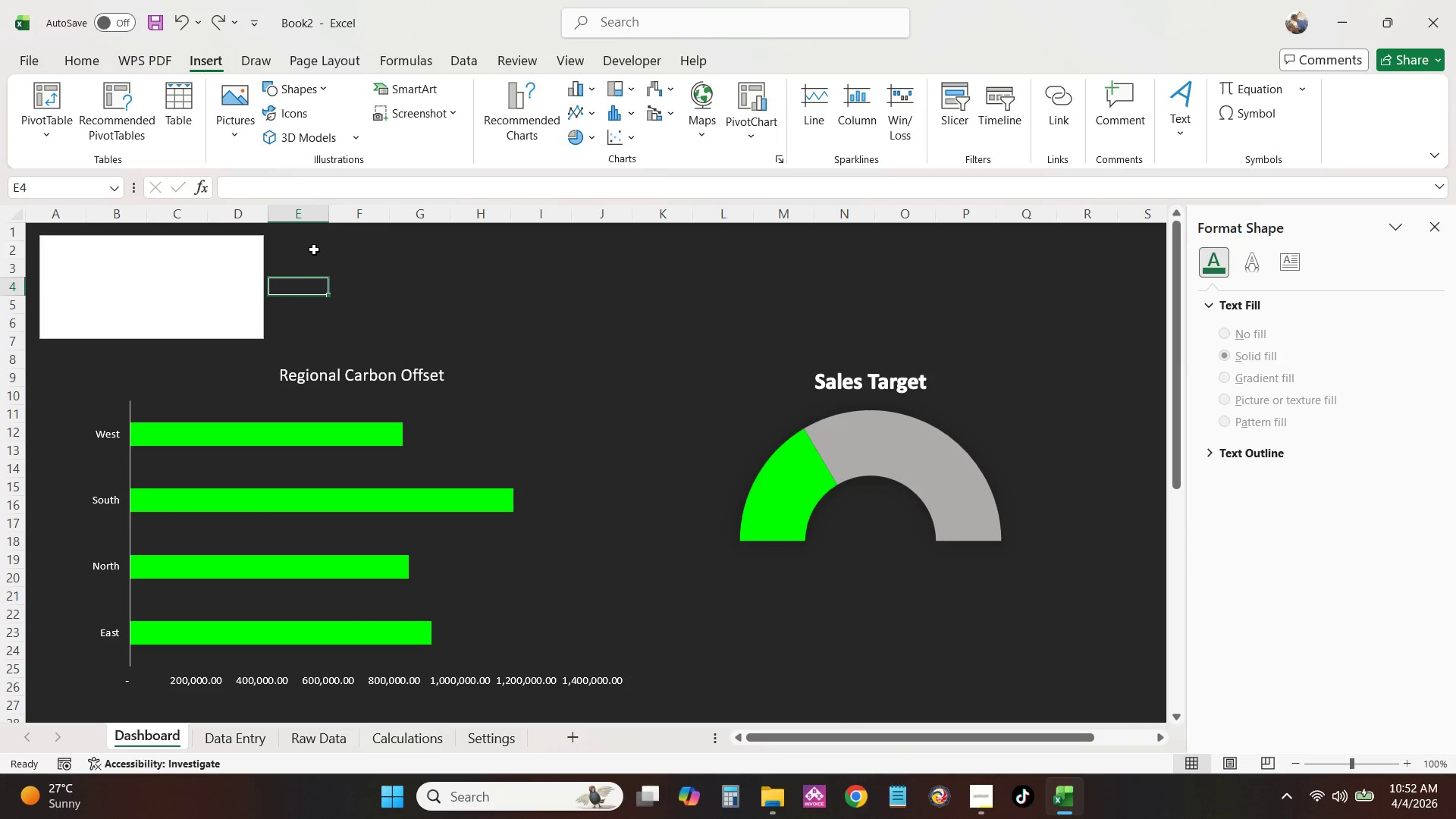 
left_click([303, 239])
 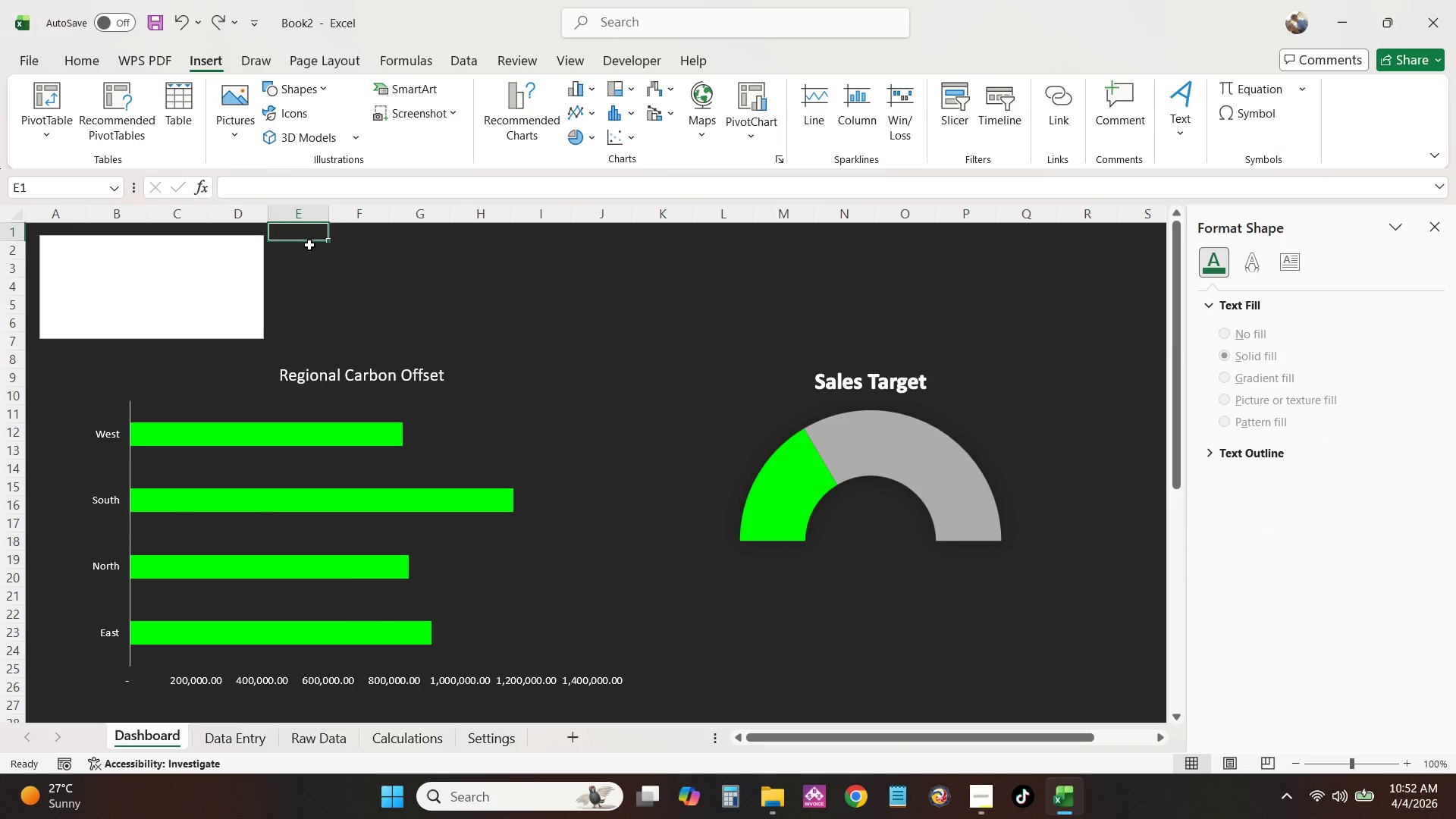 
left_click([309, 245])
 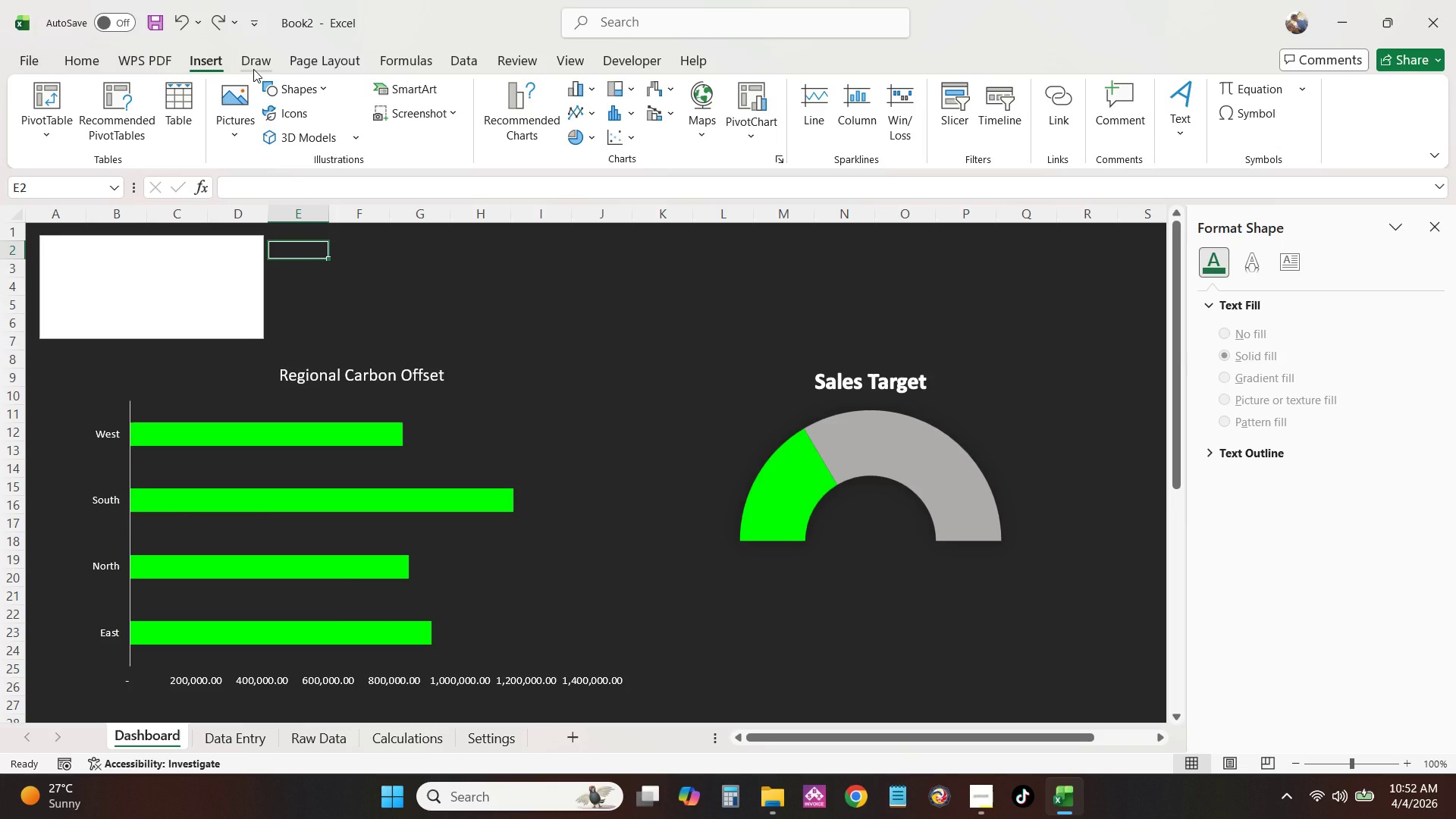 
wait(8.86)
 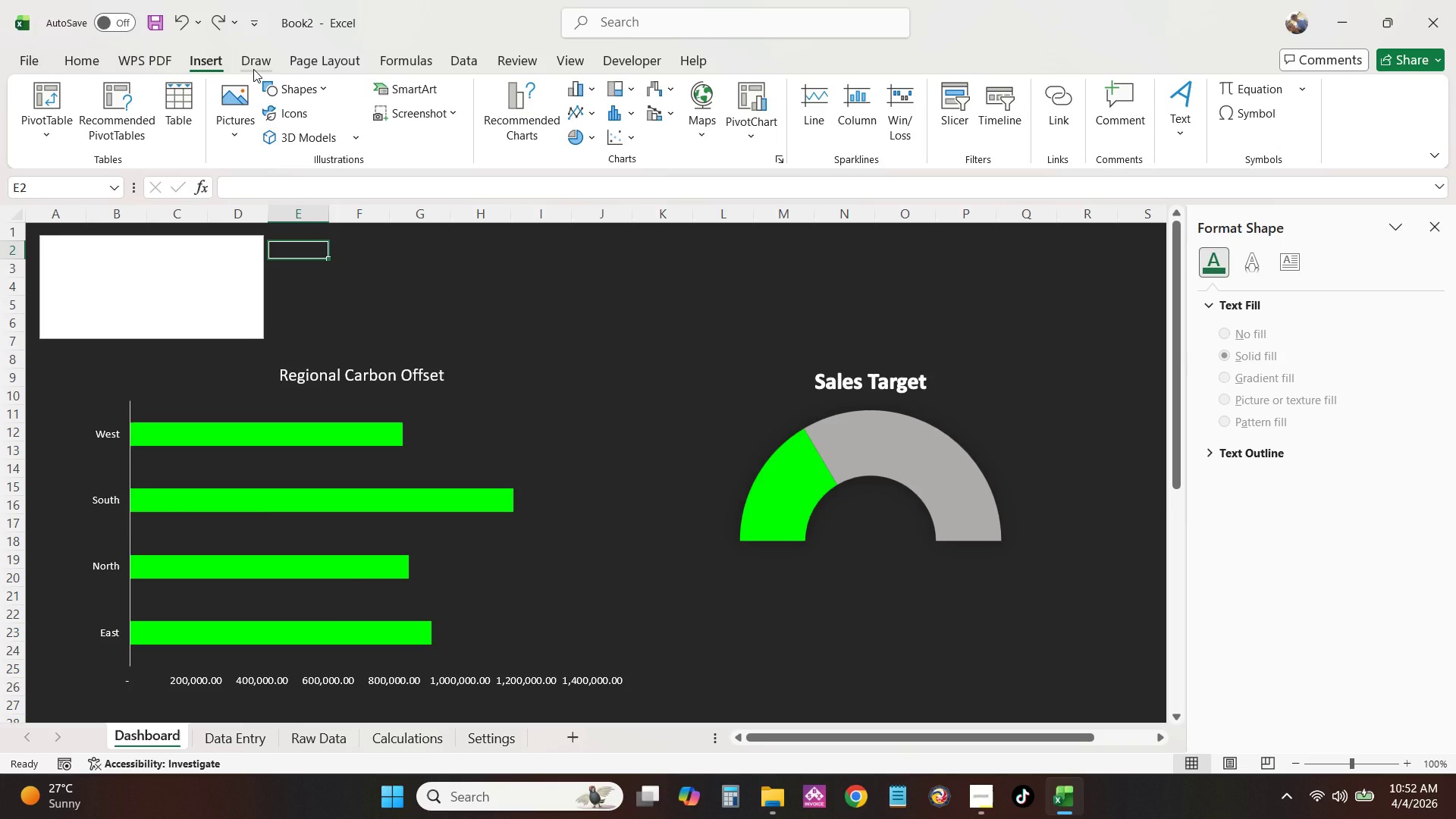 
left_click([198, 266])
 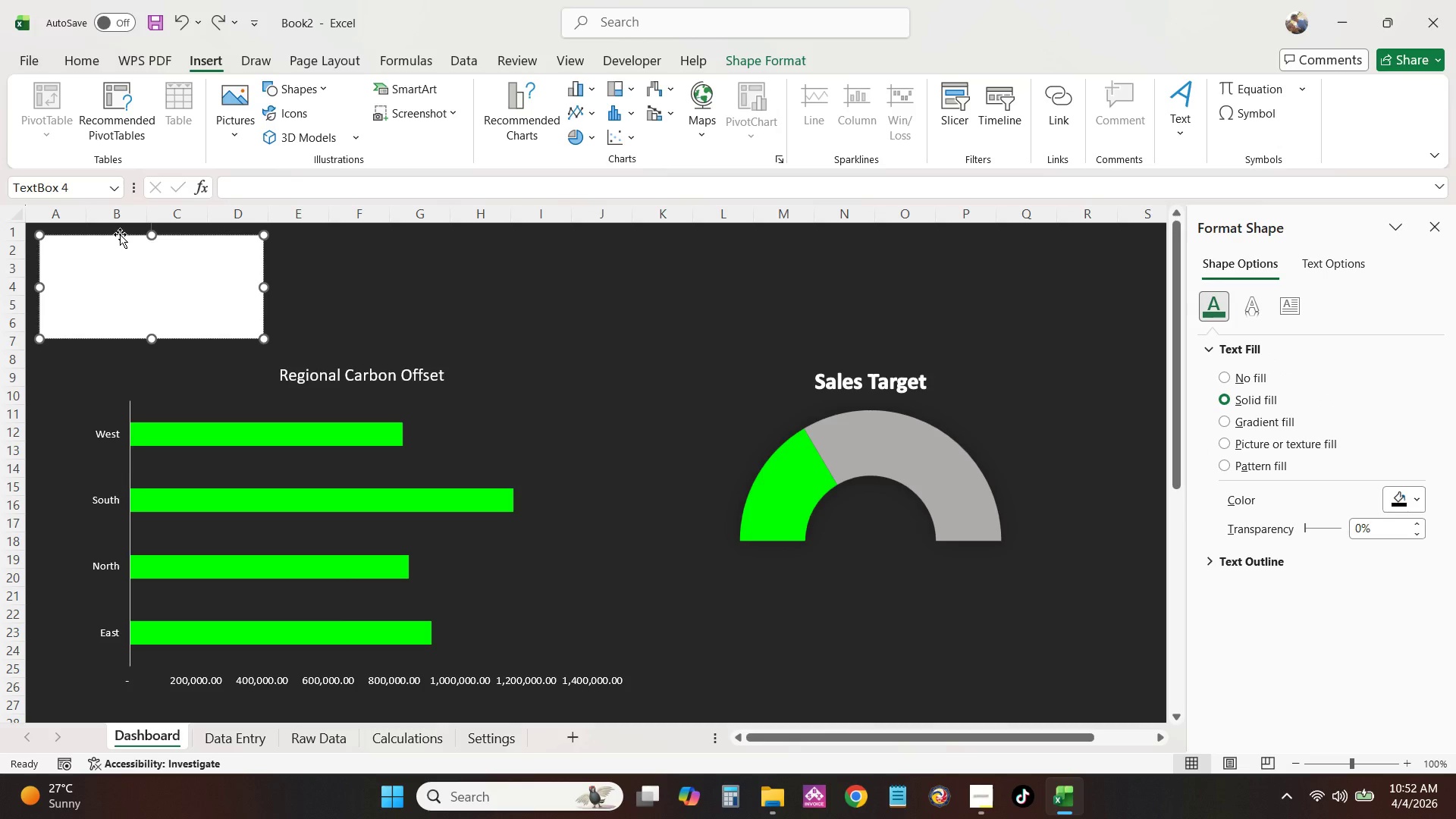 
wait(6.03)
 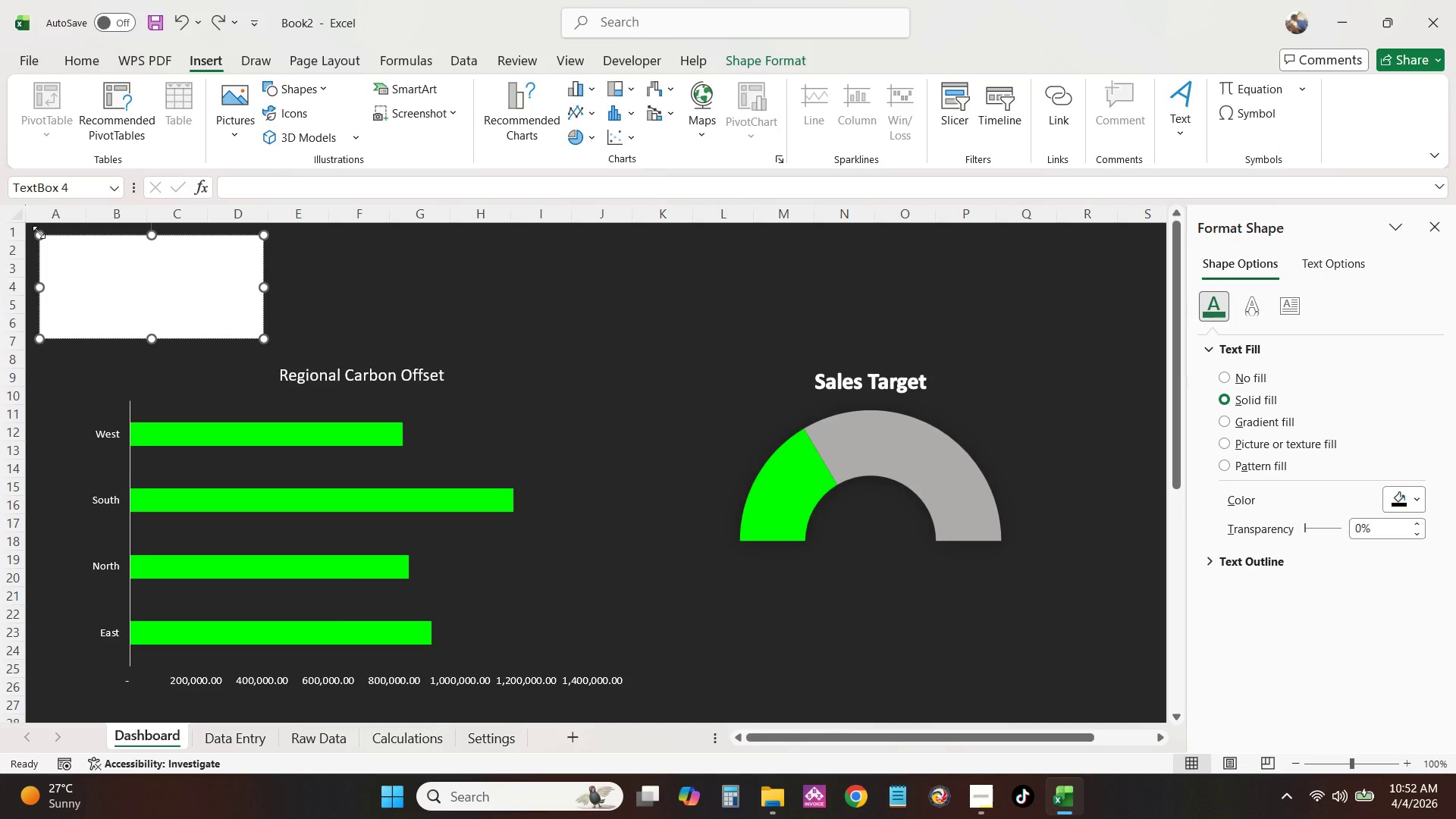 
left_click([302, 240])
 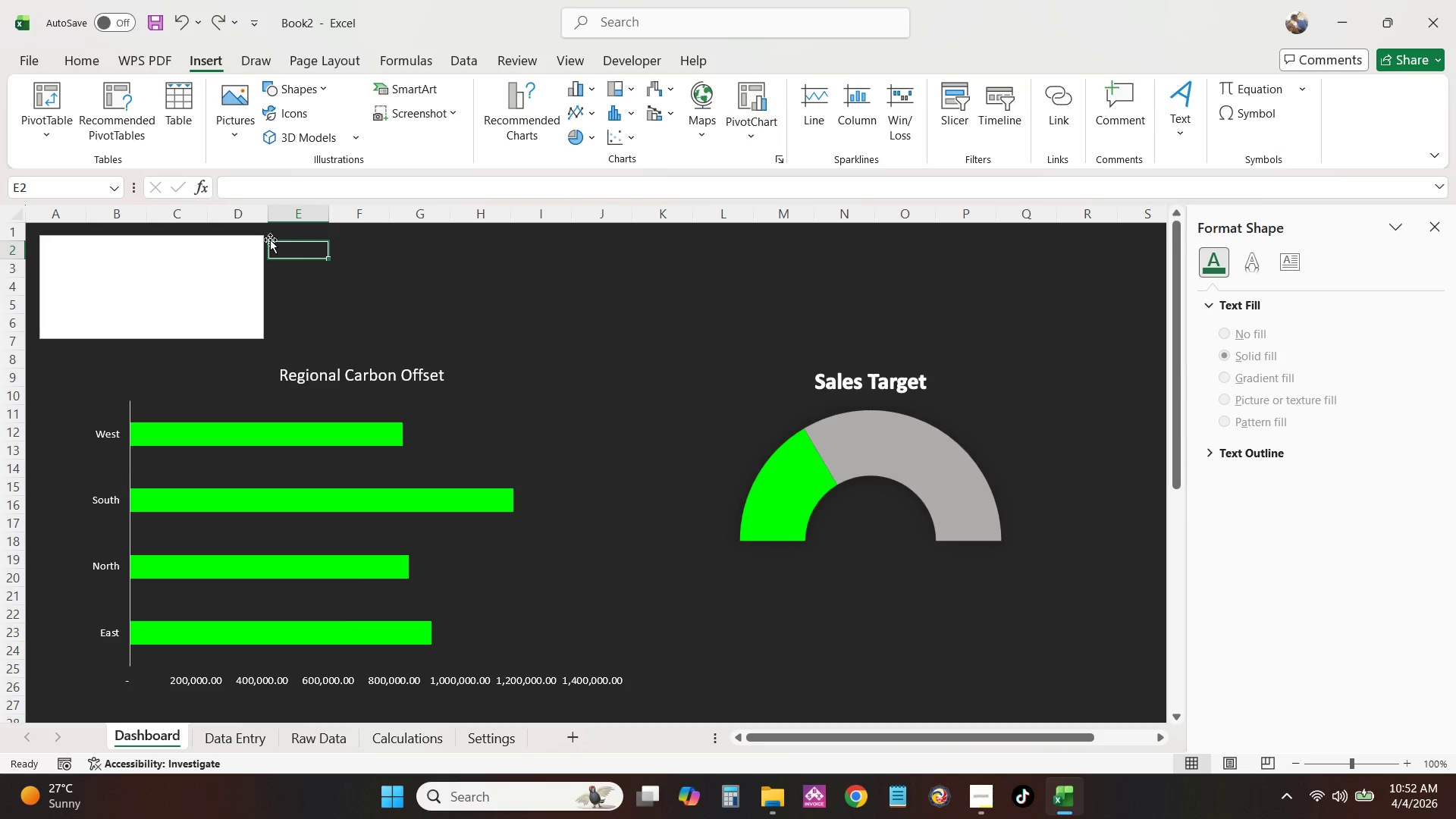 
left_click([253, 247])
 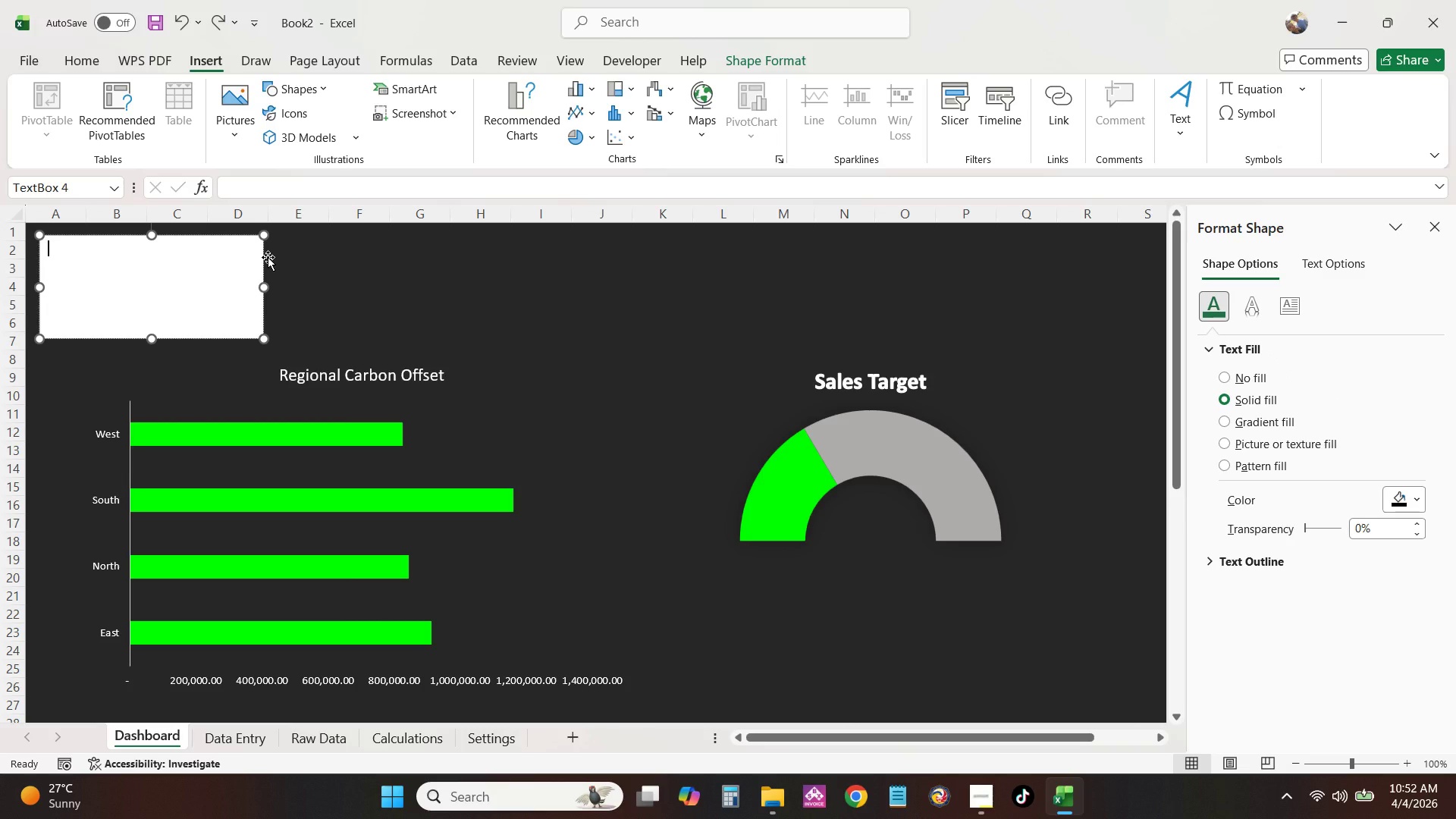 
key(Control+C)
 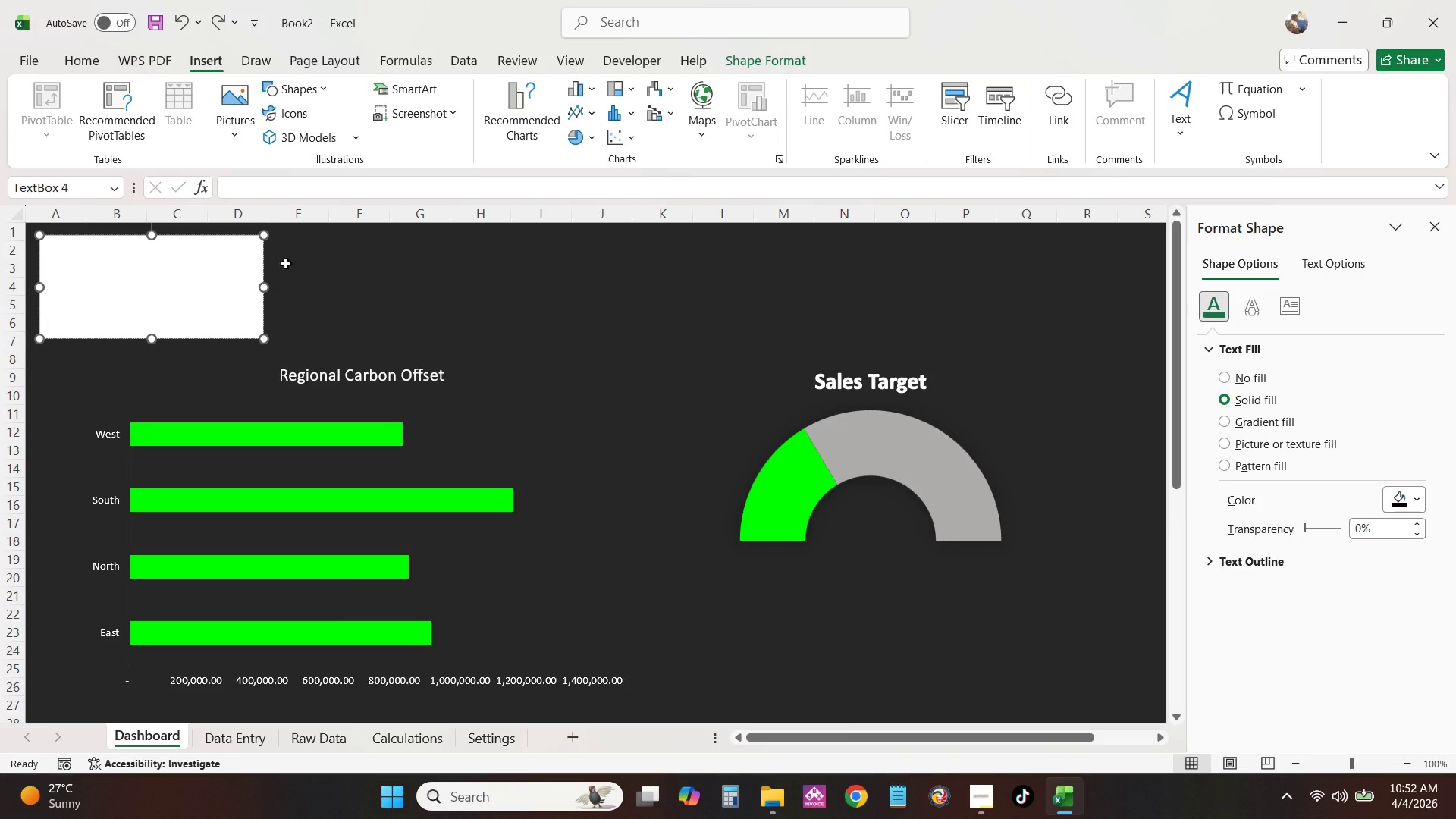 
key(Control+V)
 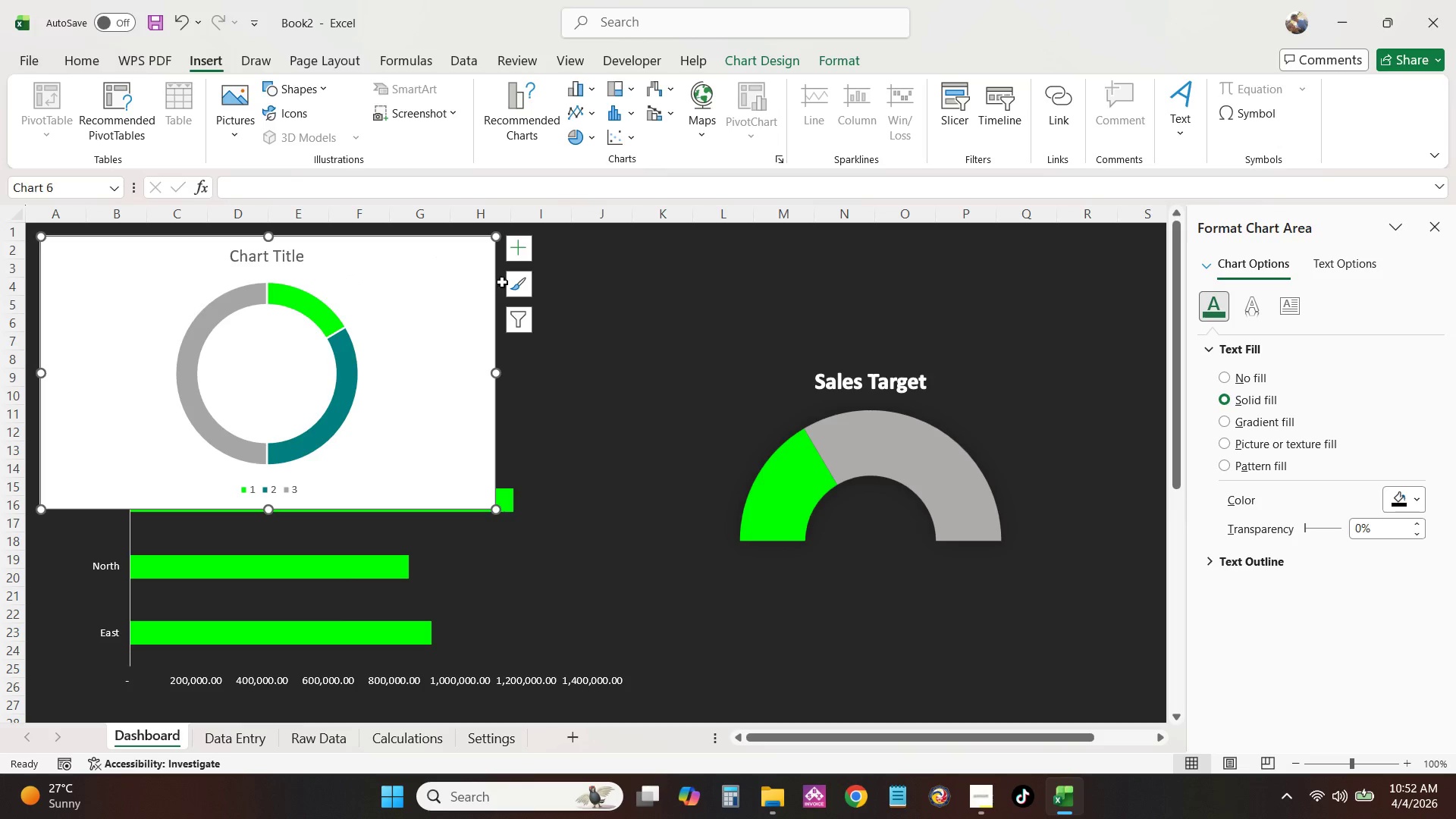 
key(Backspace)
 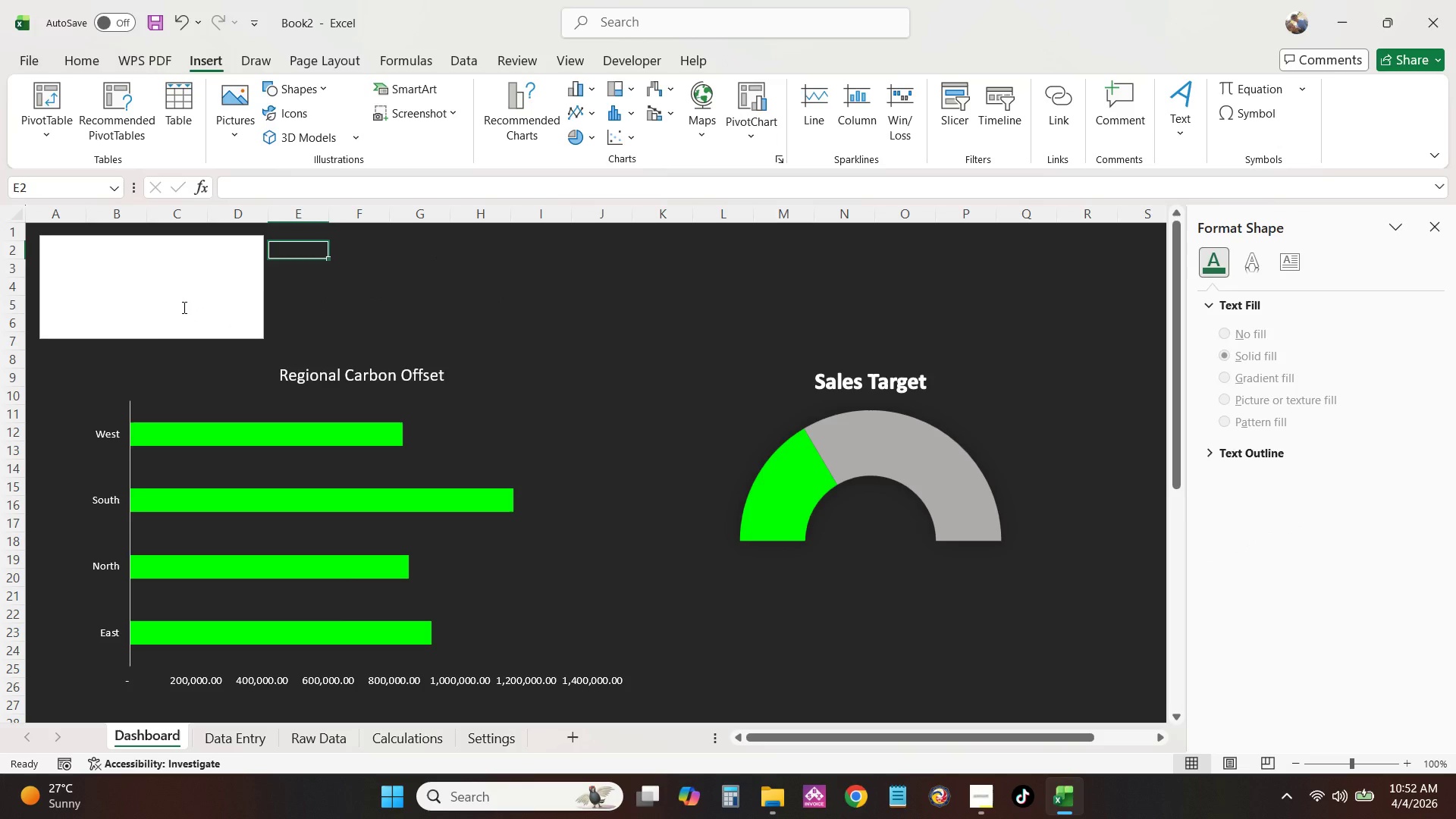 
left_click([183, 307])
 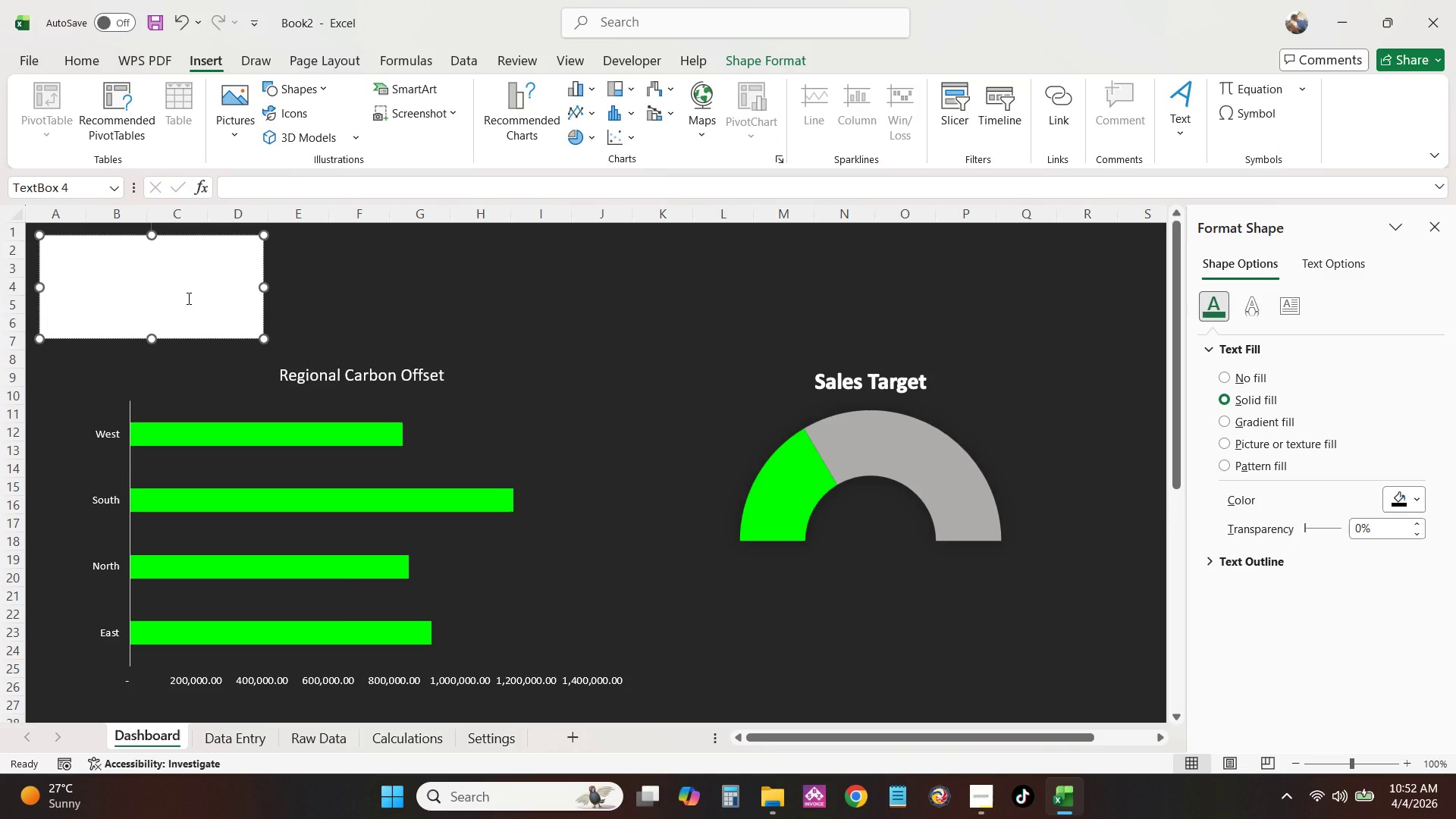 
wait(14.56)
 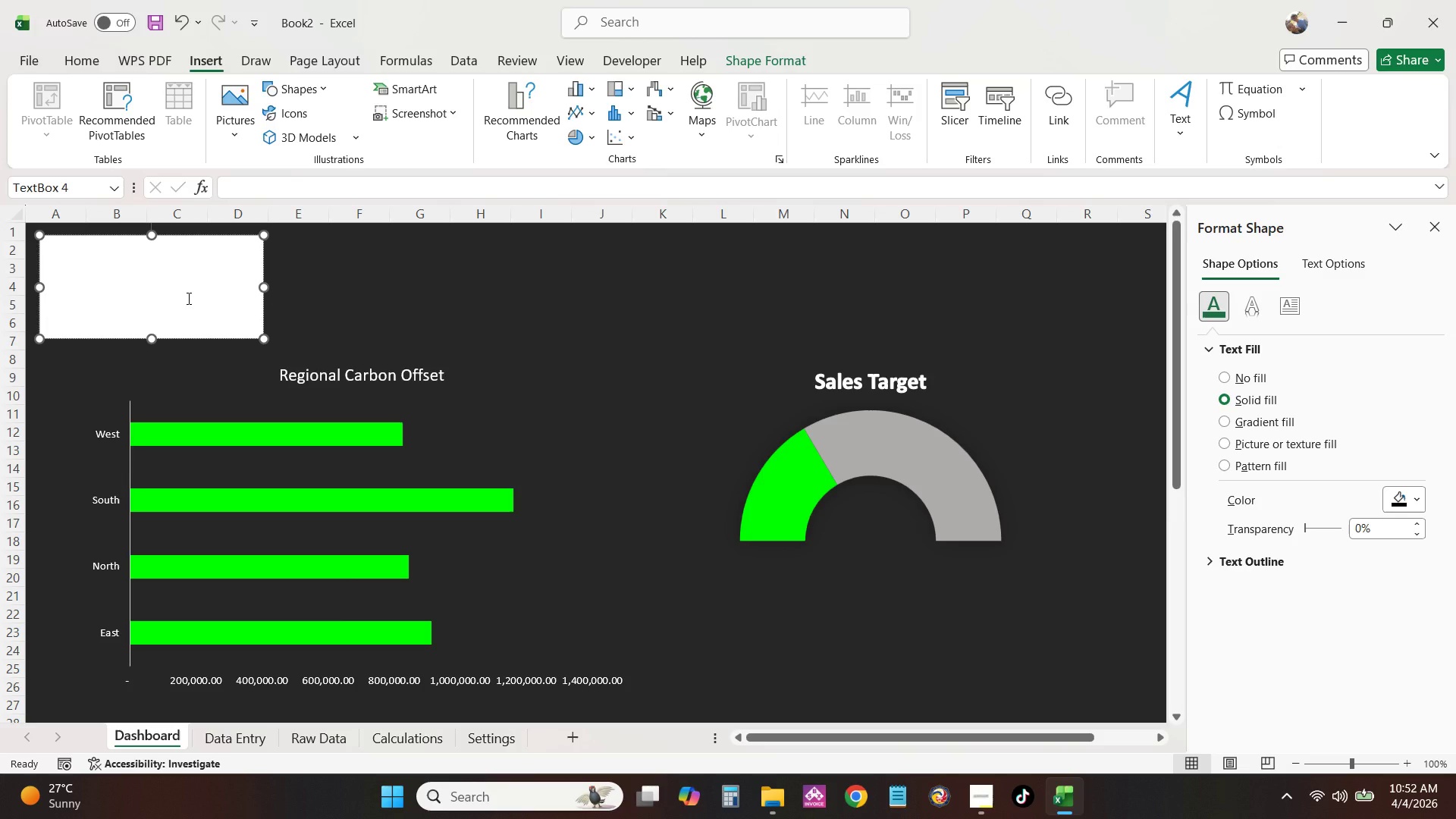 
scroll: coordinate [532, 253], scroll_direction: up, amount: 4.0
 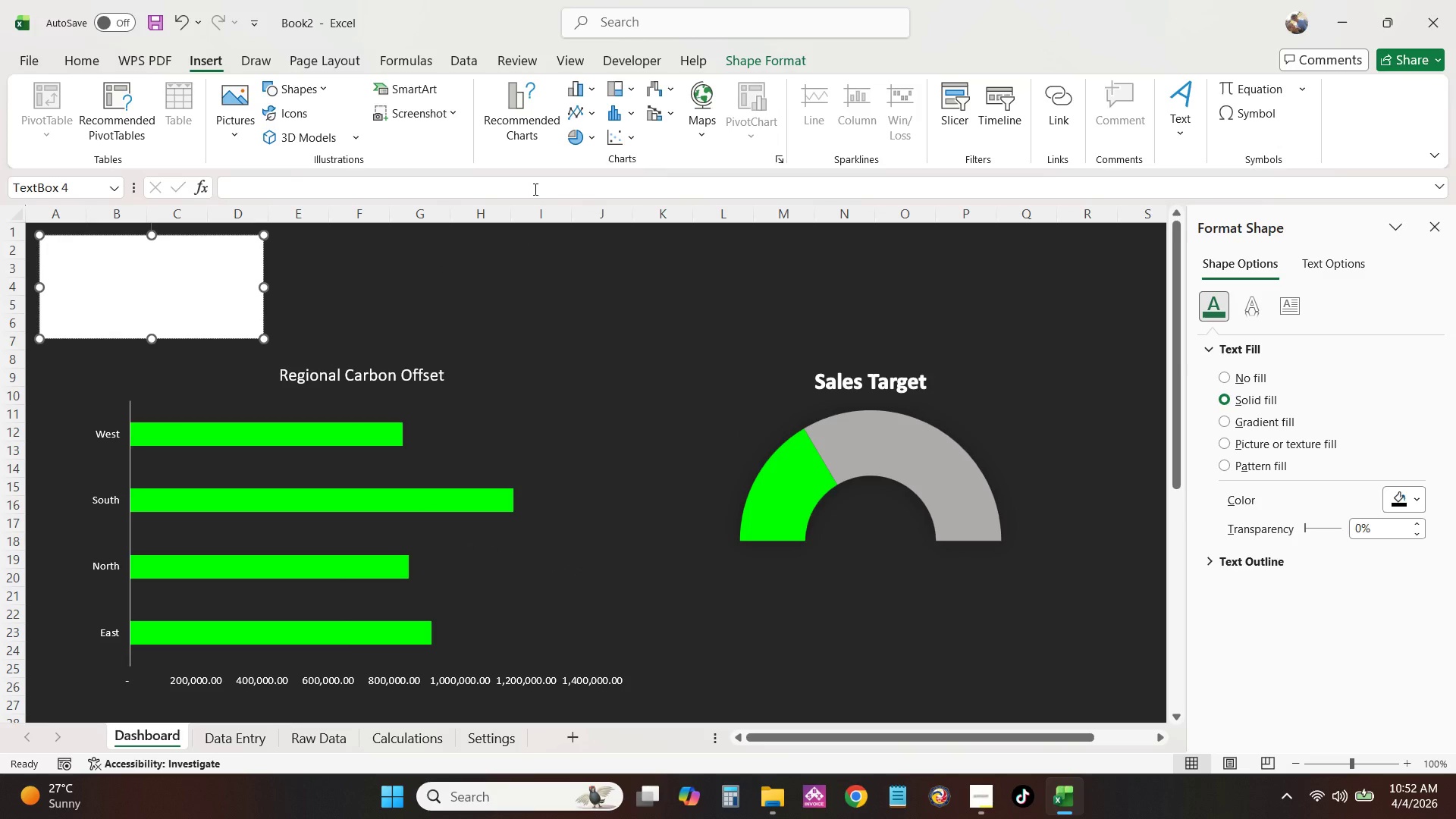 
left_click([386, 254])
 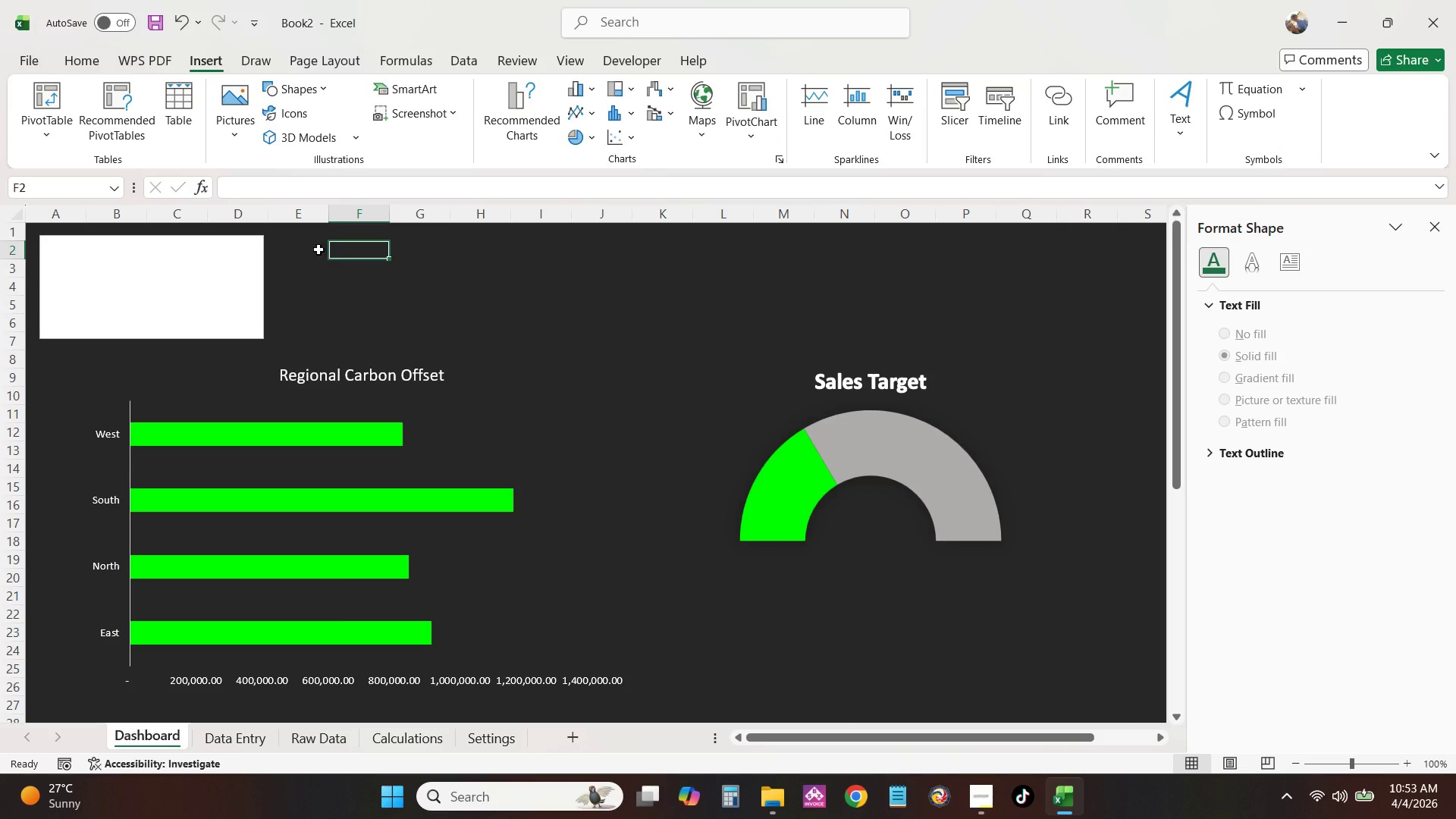 
left_click([267, 251])
 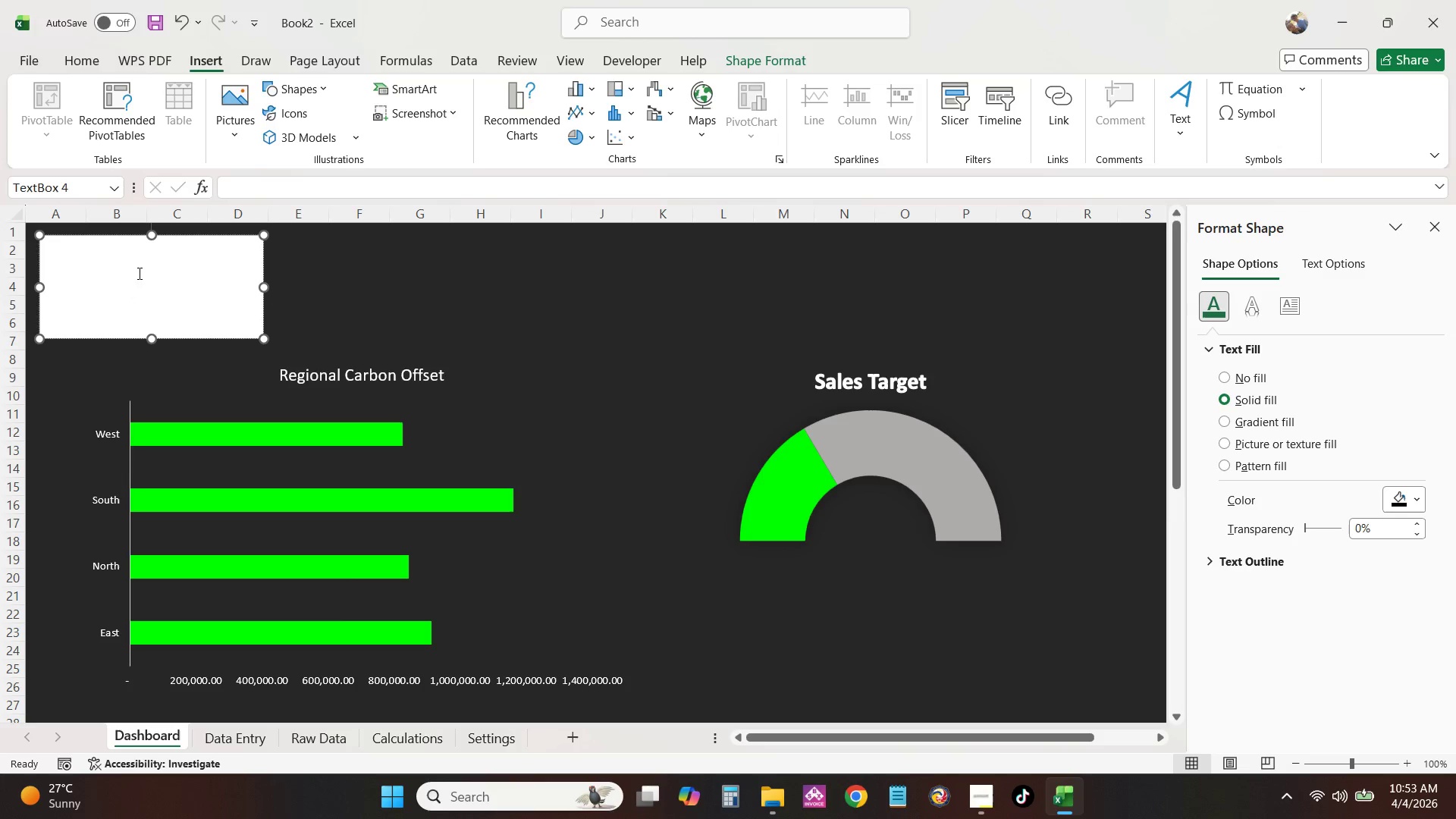 
wait(17.44)
 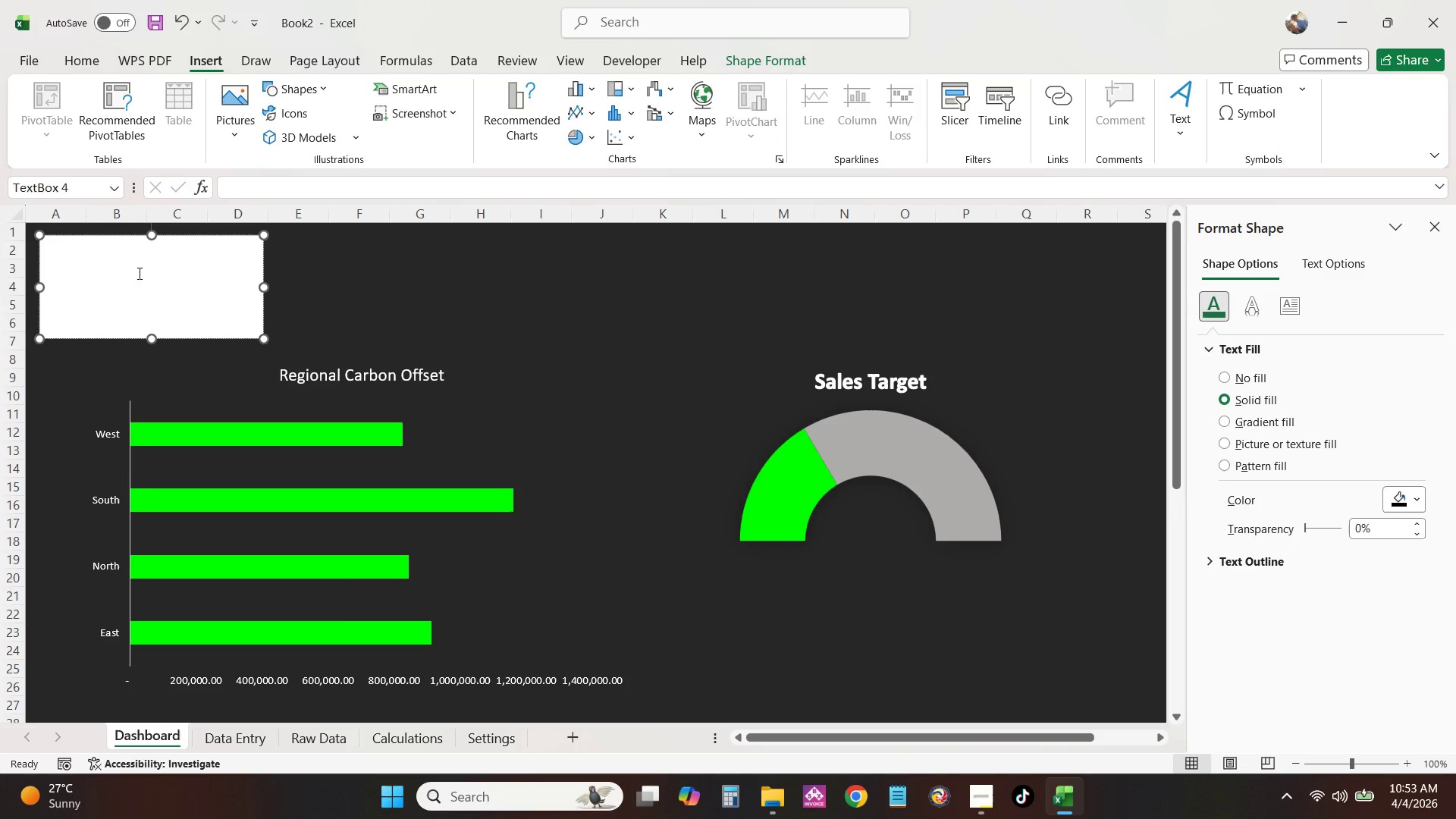 
mouse_move([970, 114])
 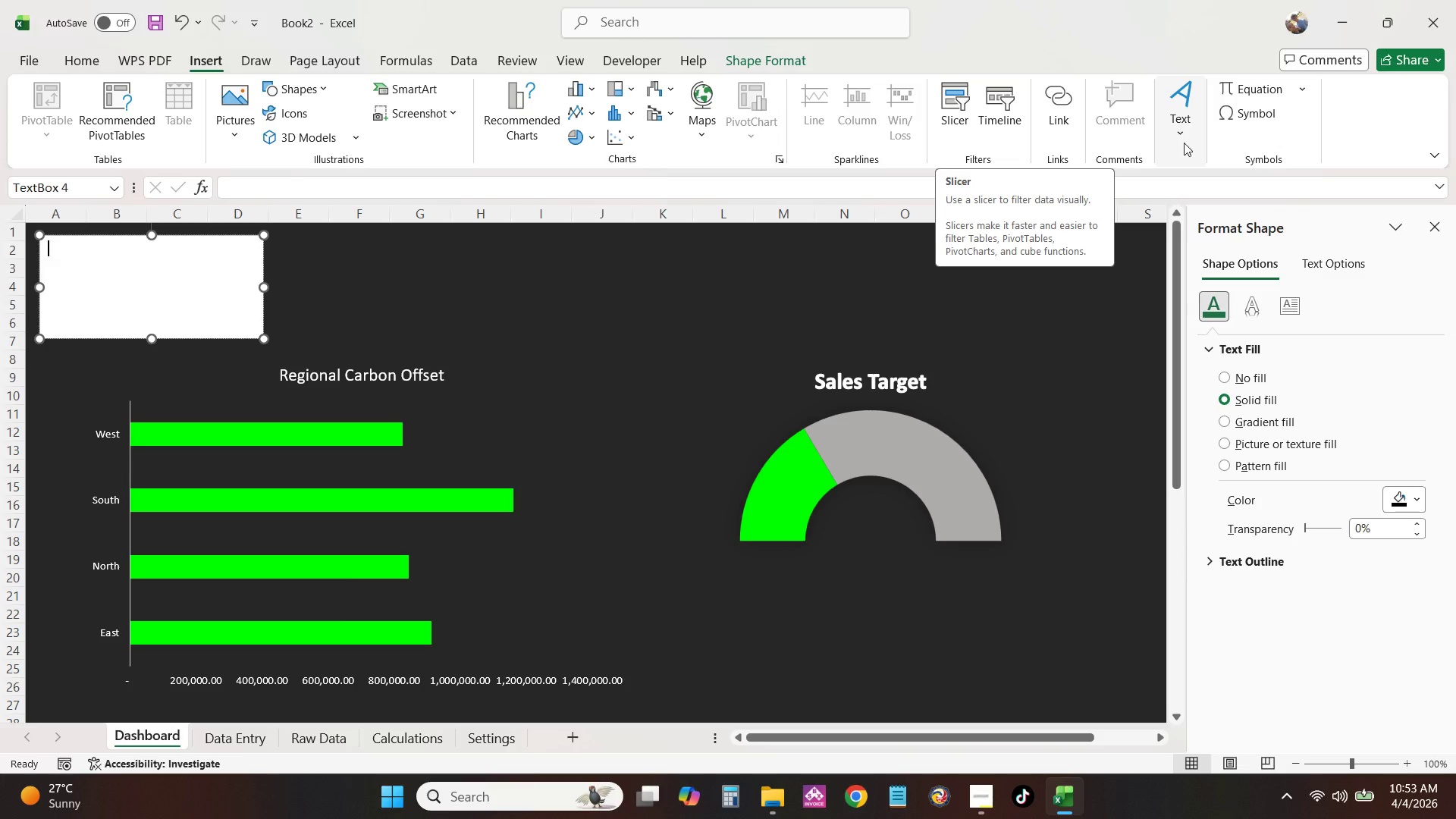 
left_click([1185, 136])
 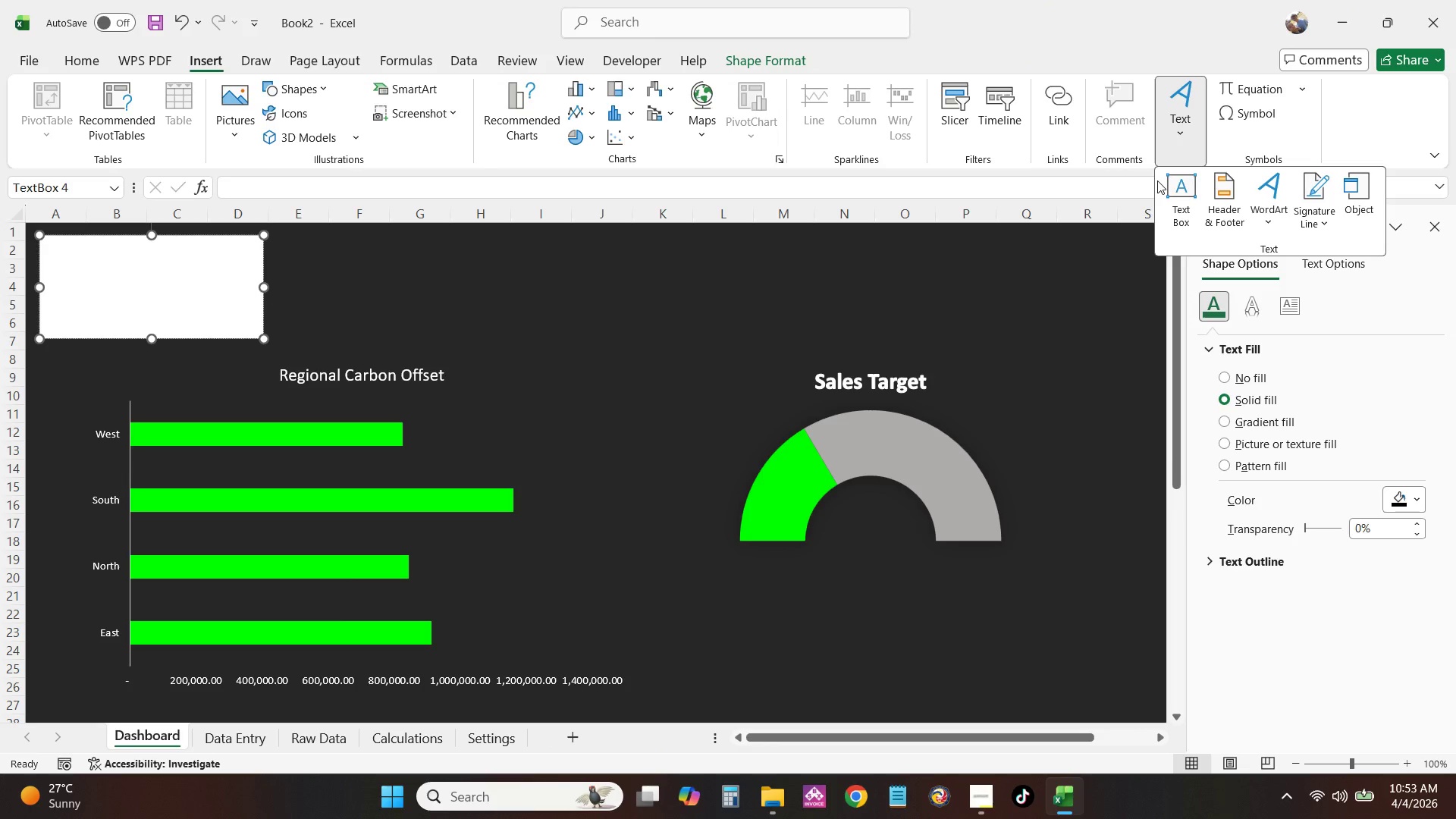 
left_click([1185, 190])
 